 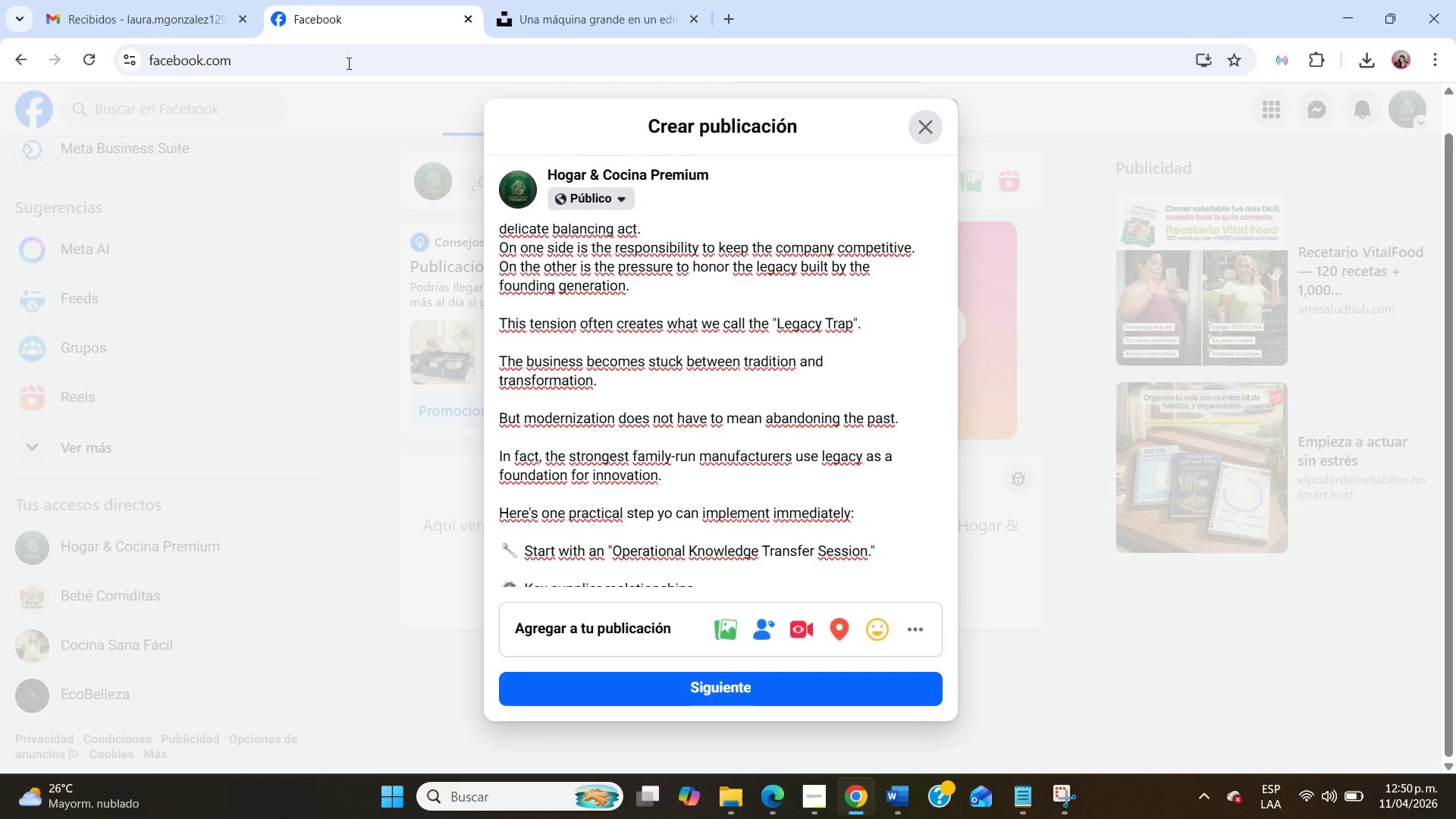 
scroll: coordinate [687, 556], scroll_direction: down, amount: 5.0
 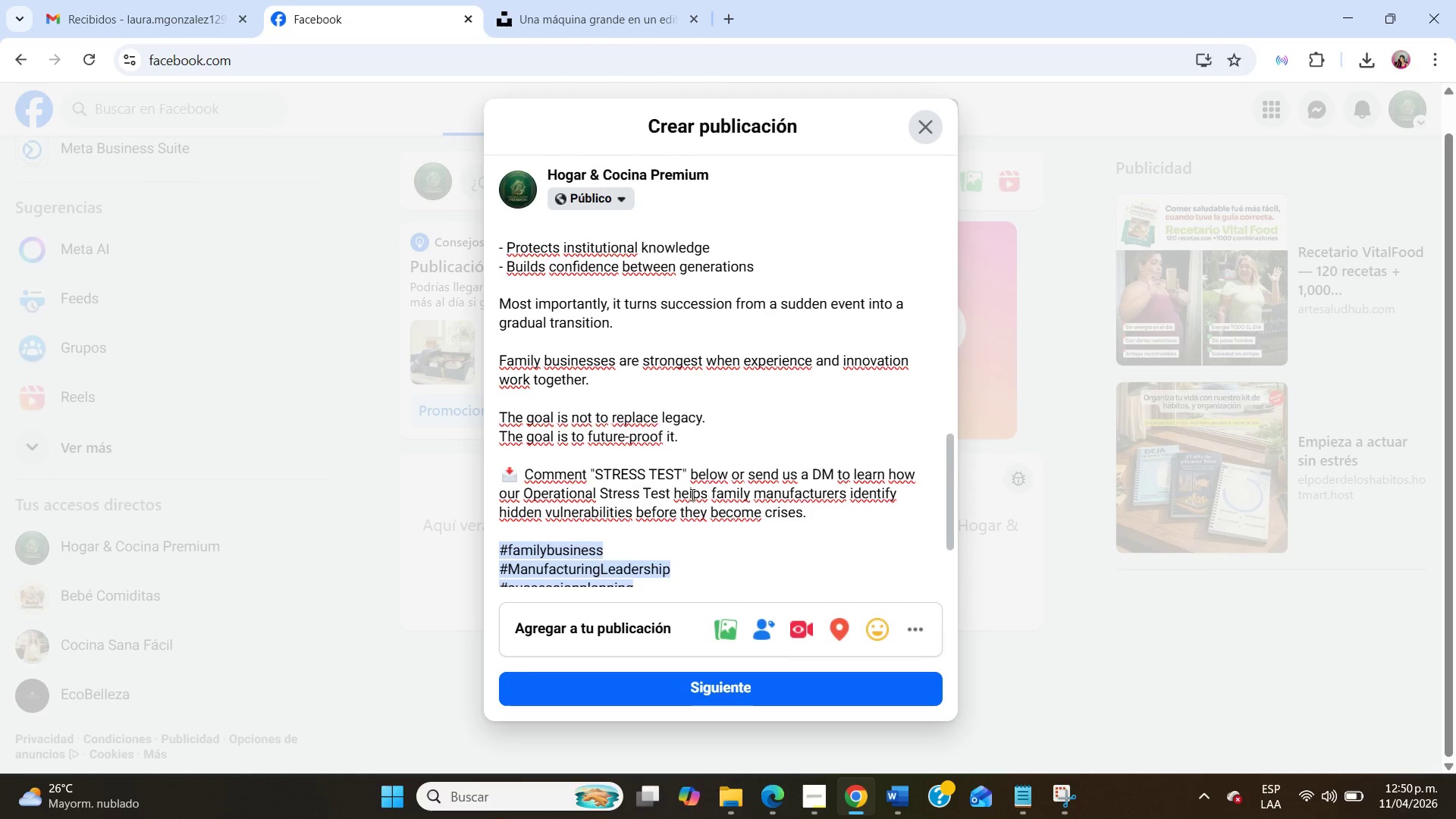 
left_click([697, 510])
 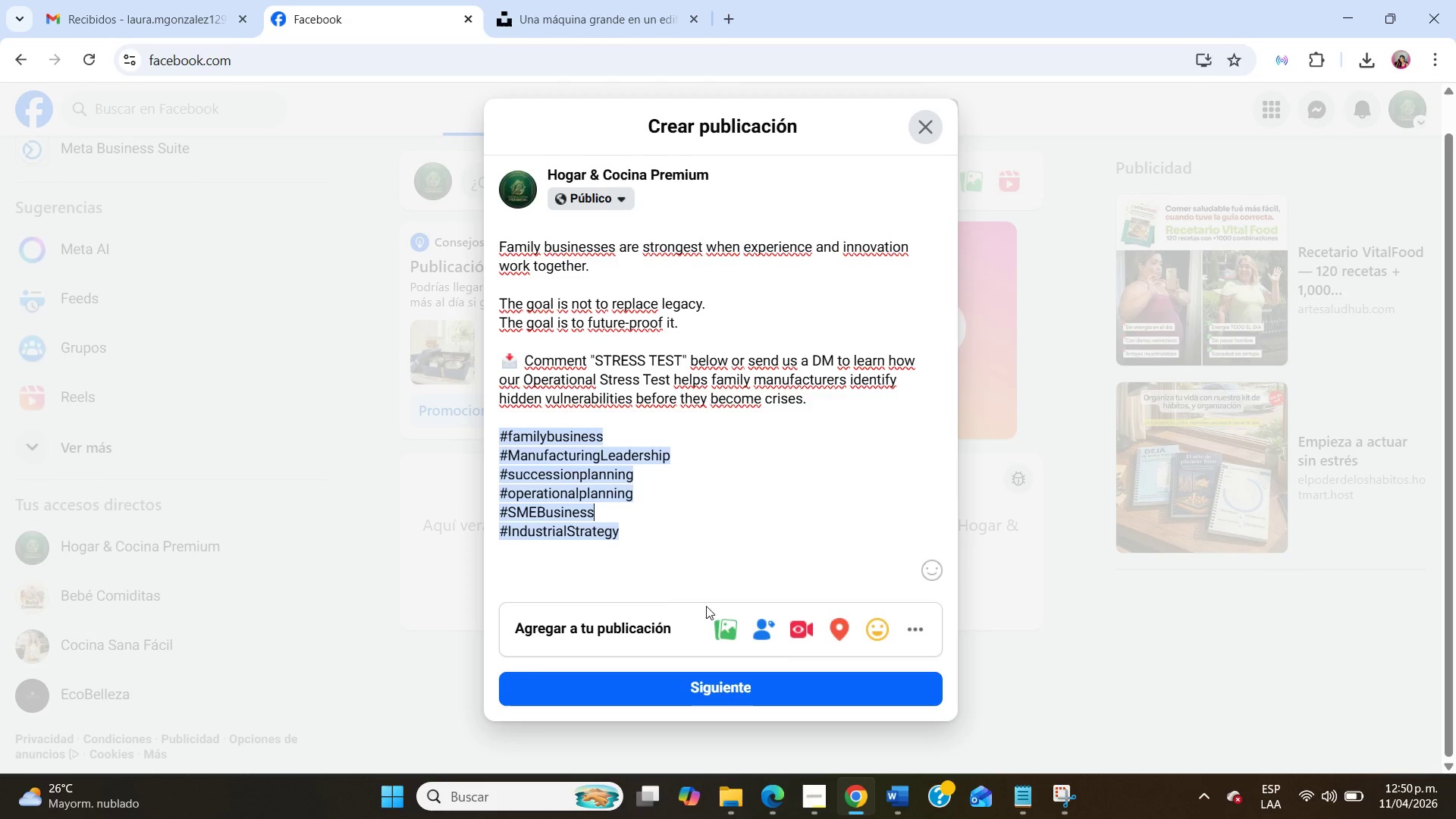 
scroll: coordinate [691, 493], scroll_direction: down, amount: 5.0
 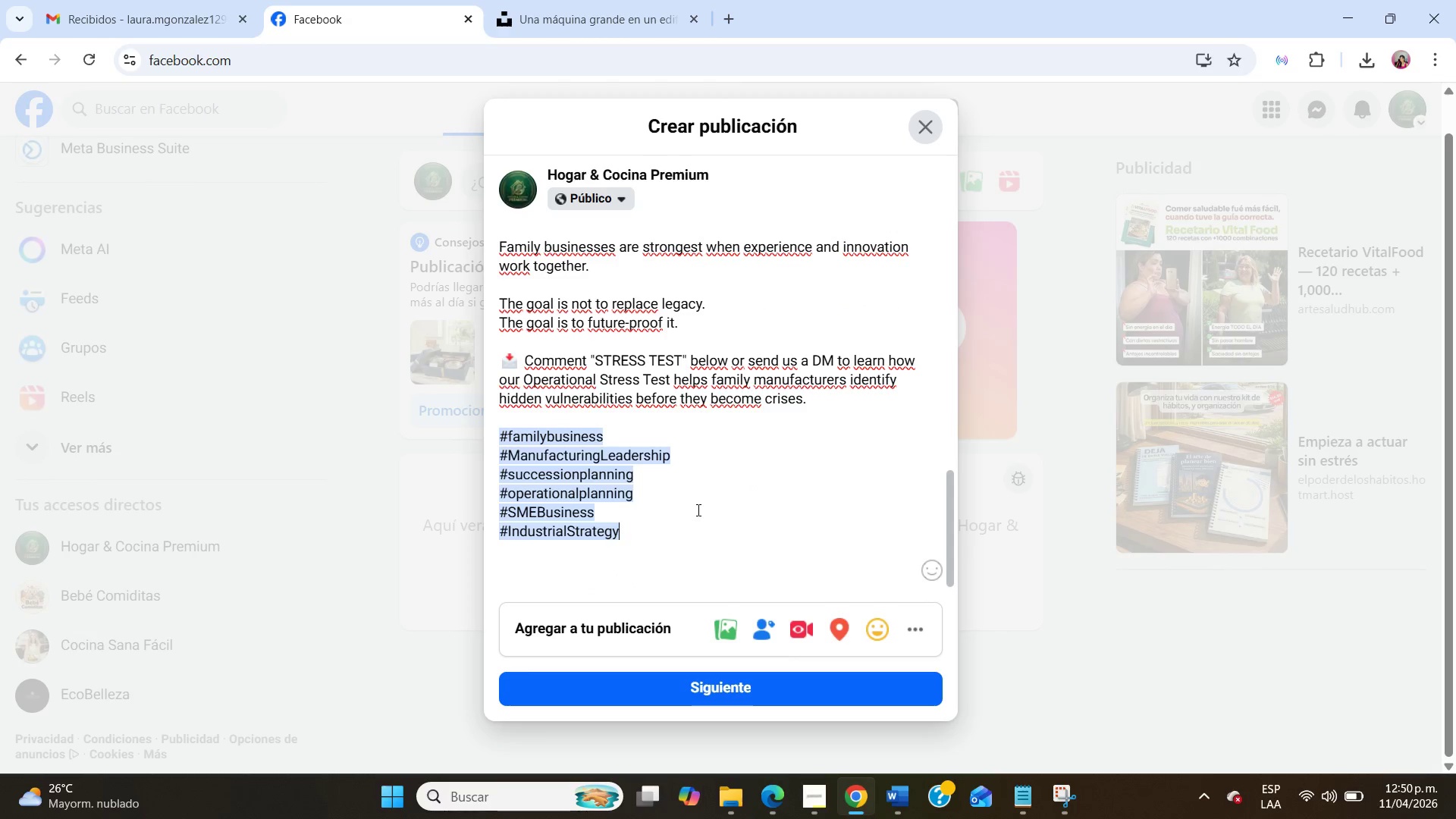 
left_click([612, 572])
 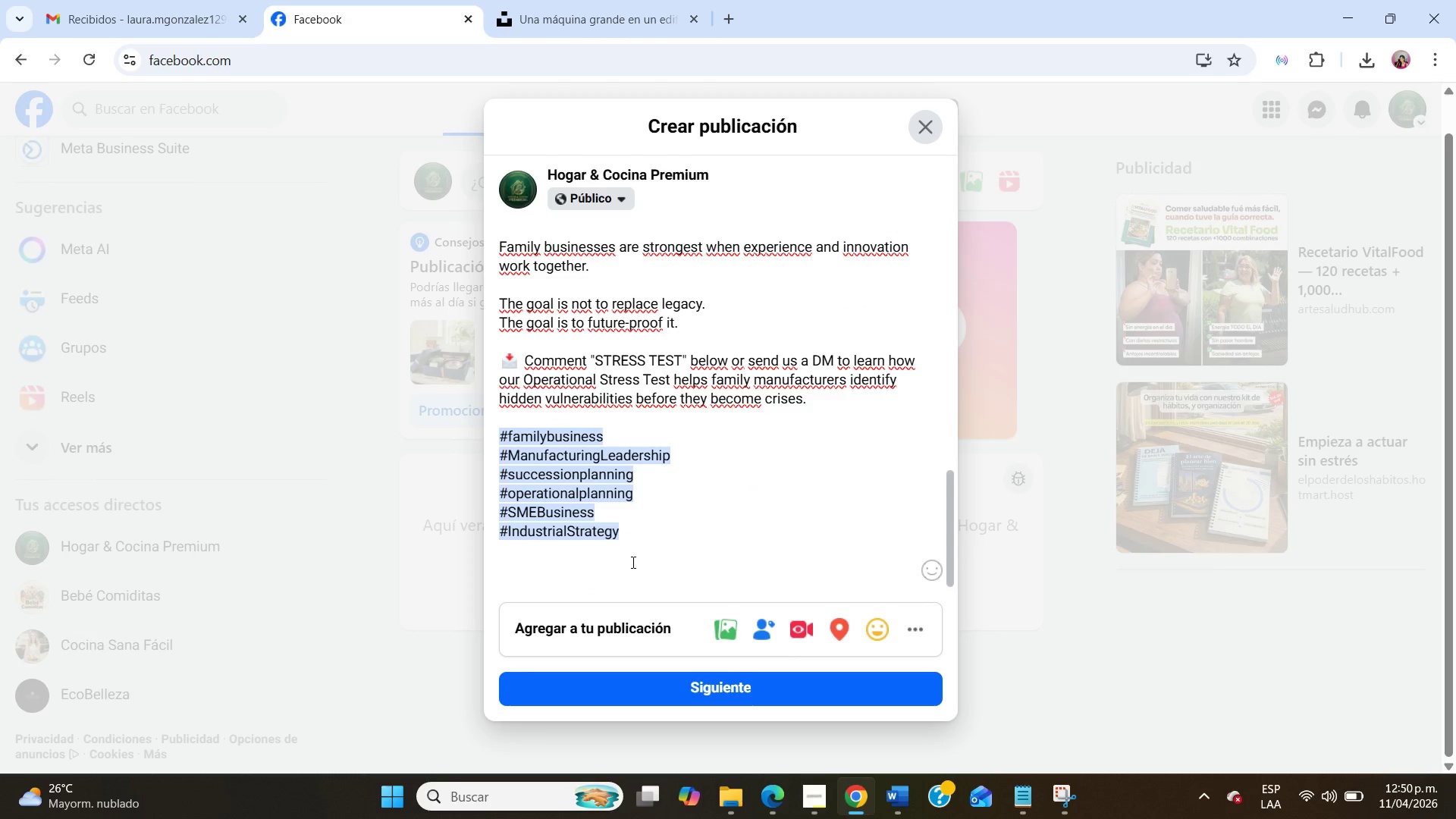 
left_click([632, 562])
 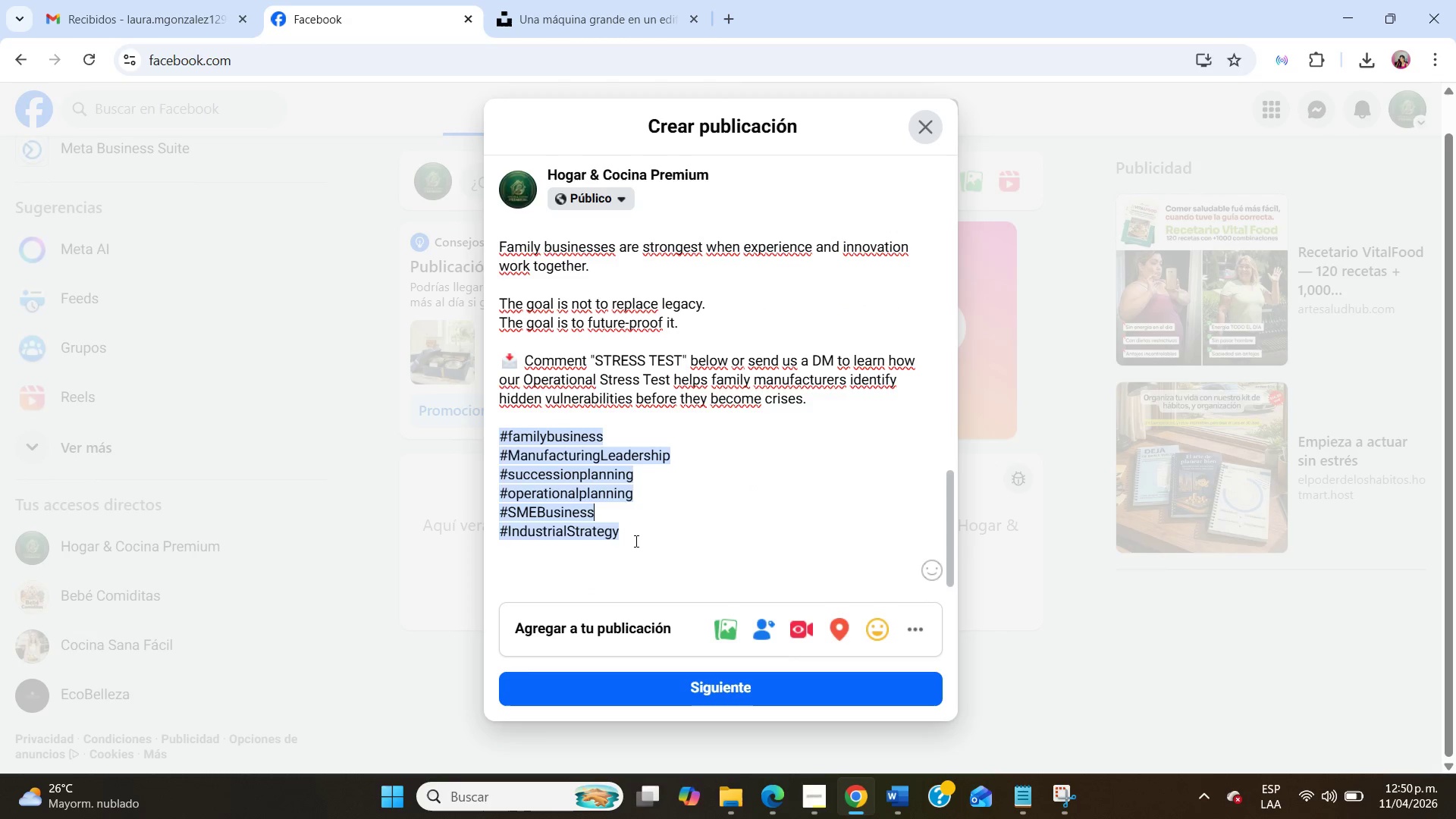 
left_click([635, 541])
 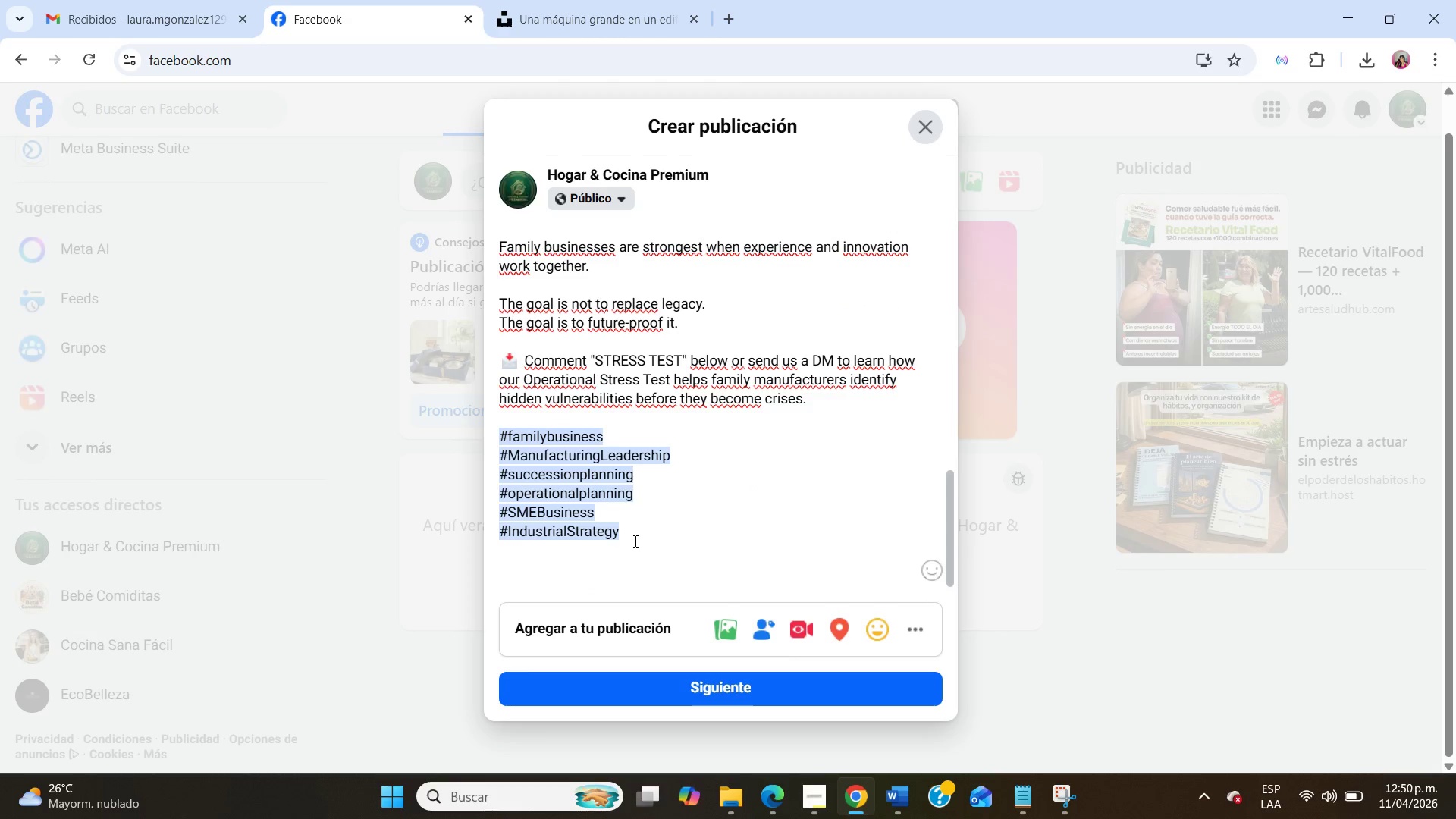 
key(NumpadEnter)
 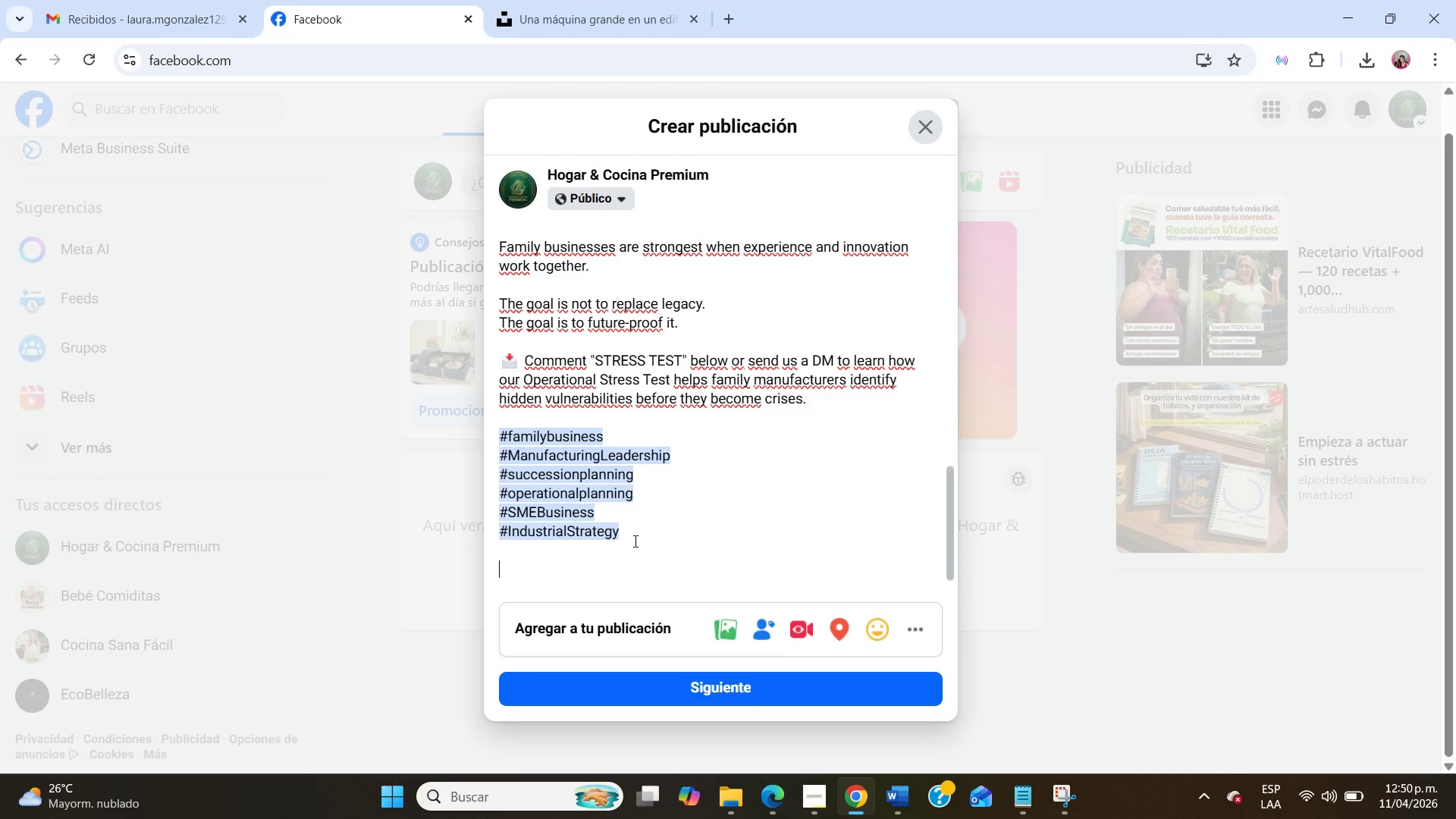 
key(NumpadEnter)
 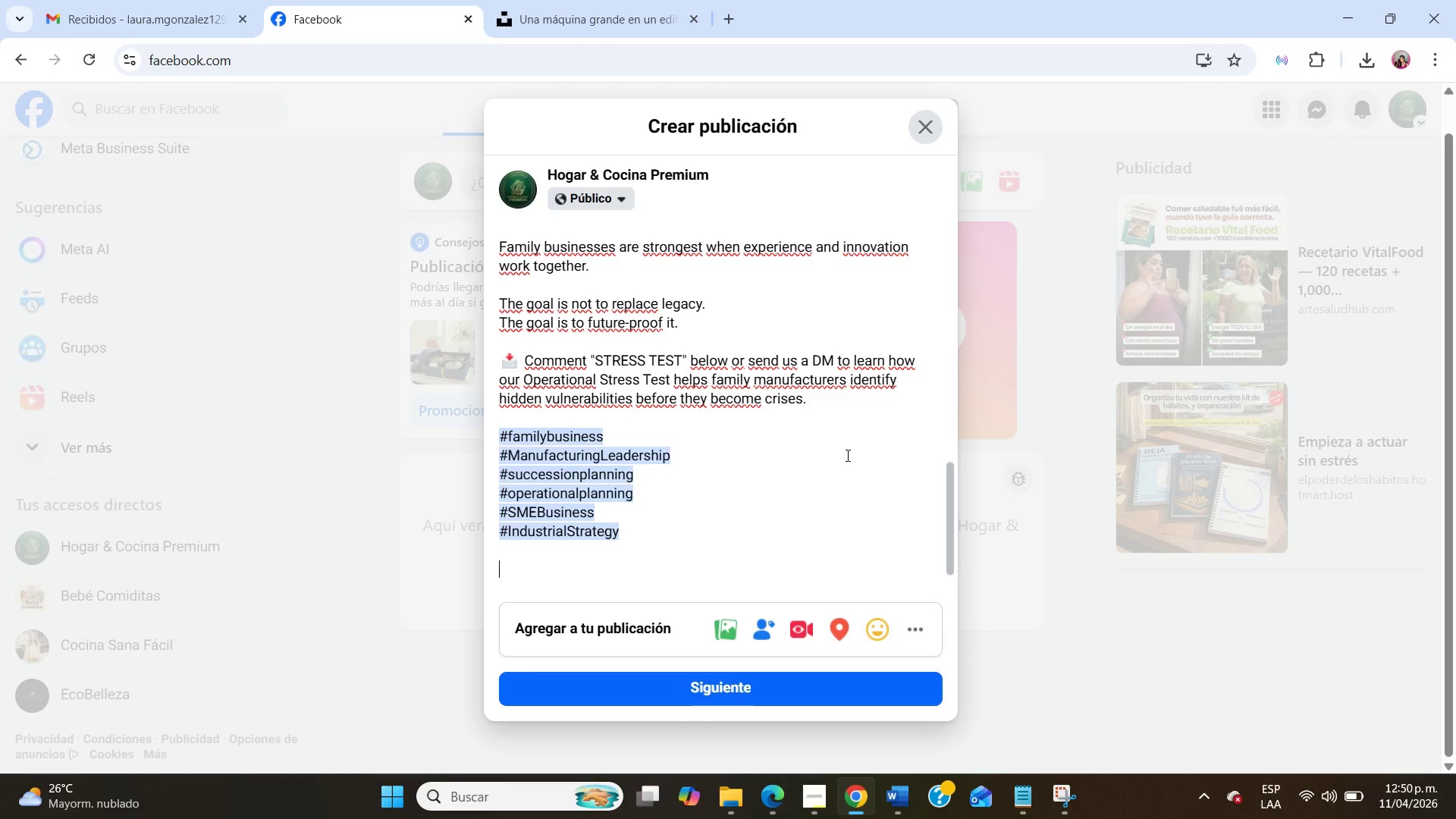 
left_click([828, 403])
 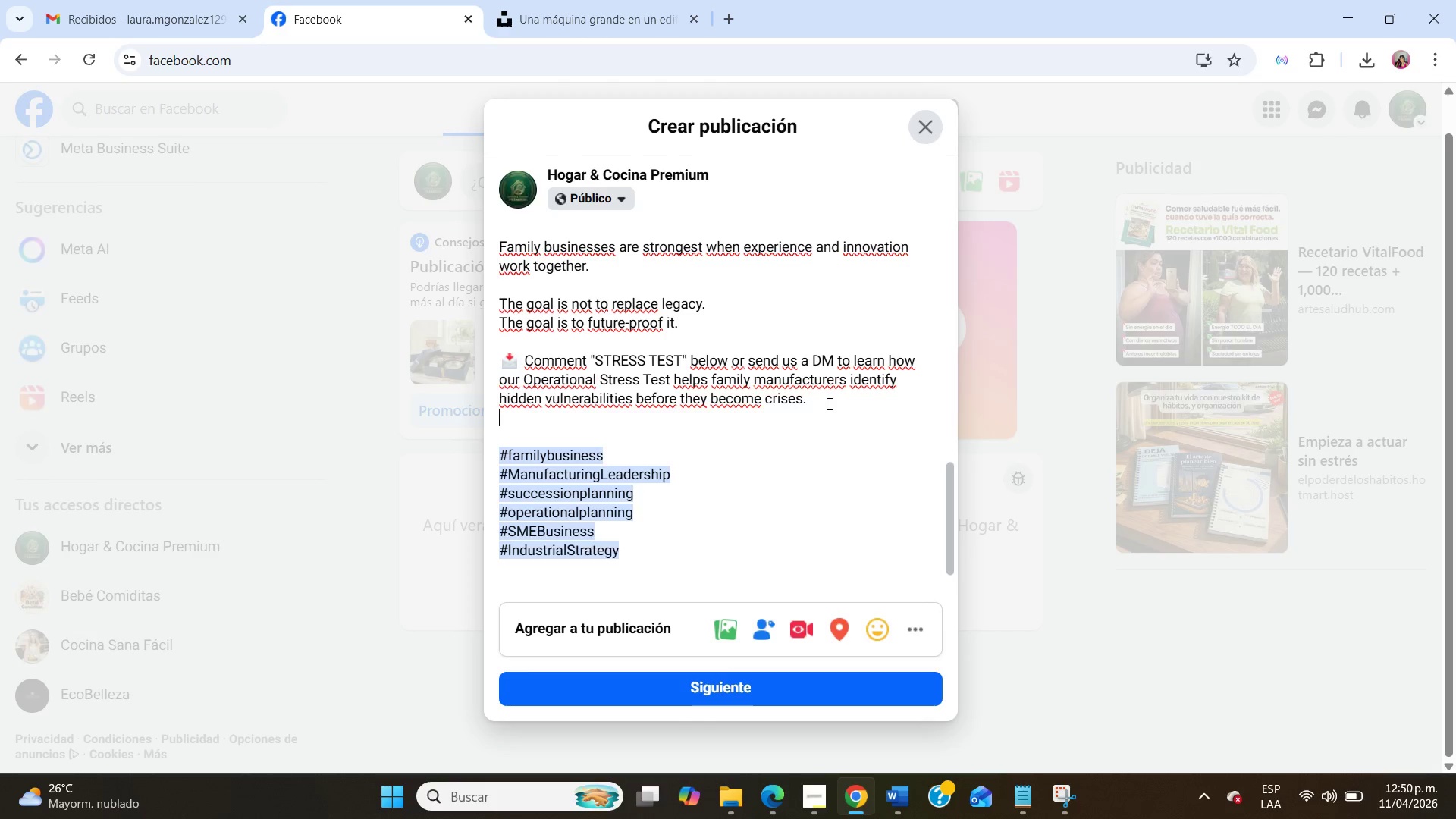 
key(NumpadEnter)
 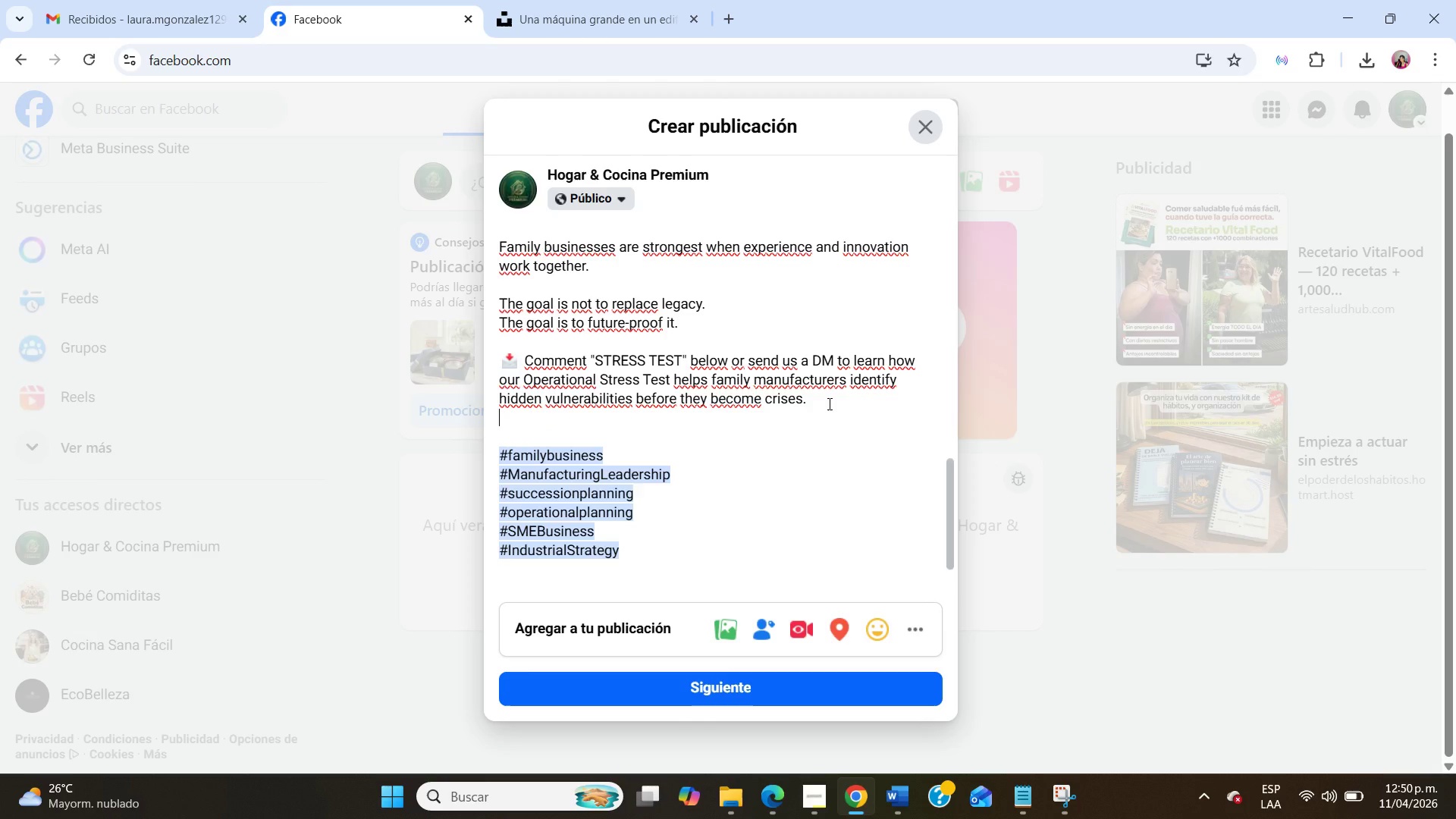 
scroll: coordinate [828, 403], scroll_direction: down, amount: 5.0
 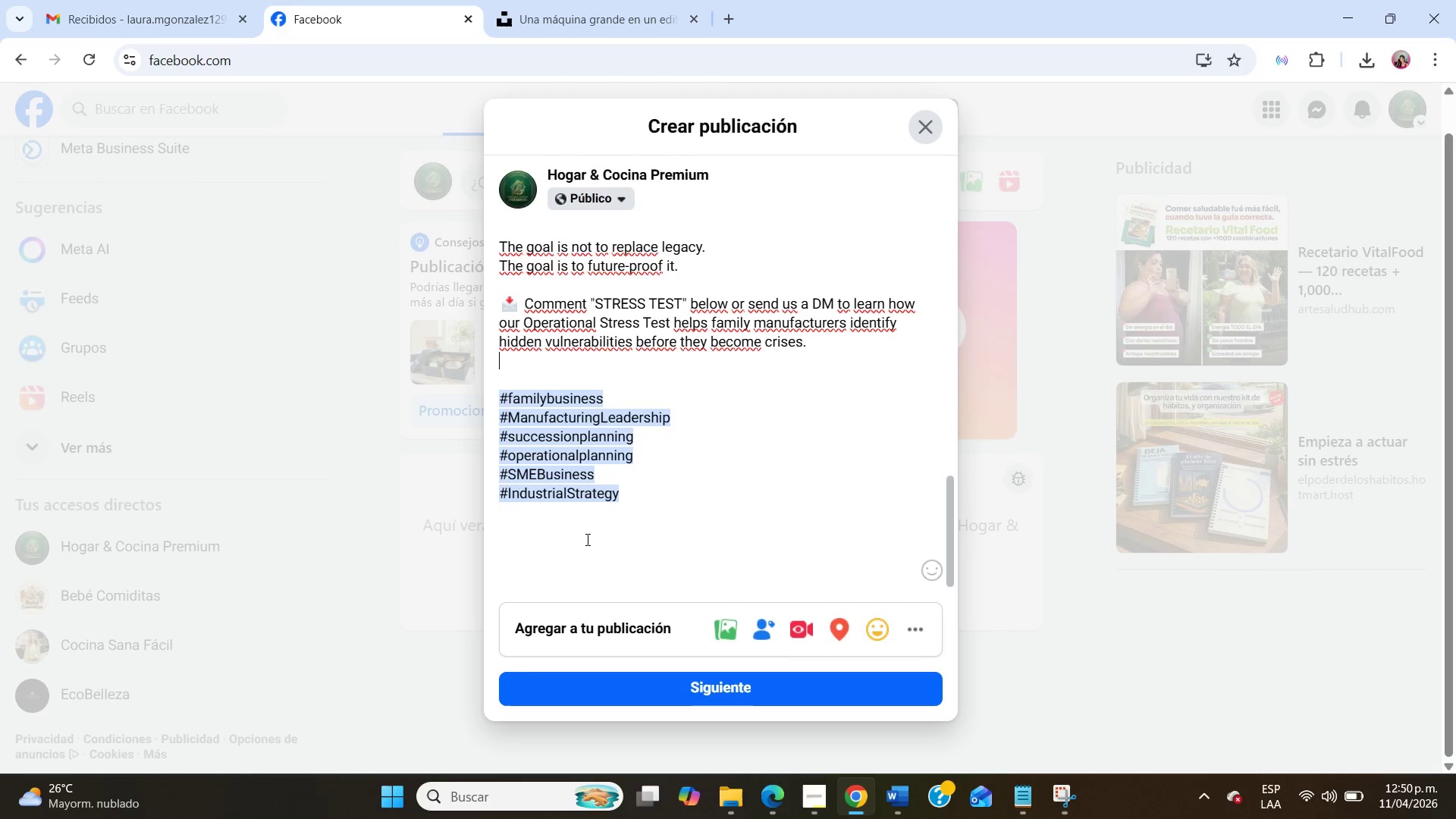 
left_click([585, 540])
 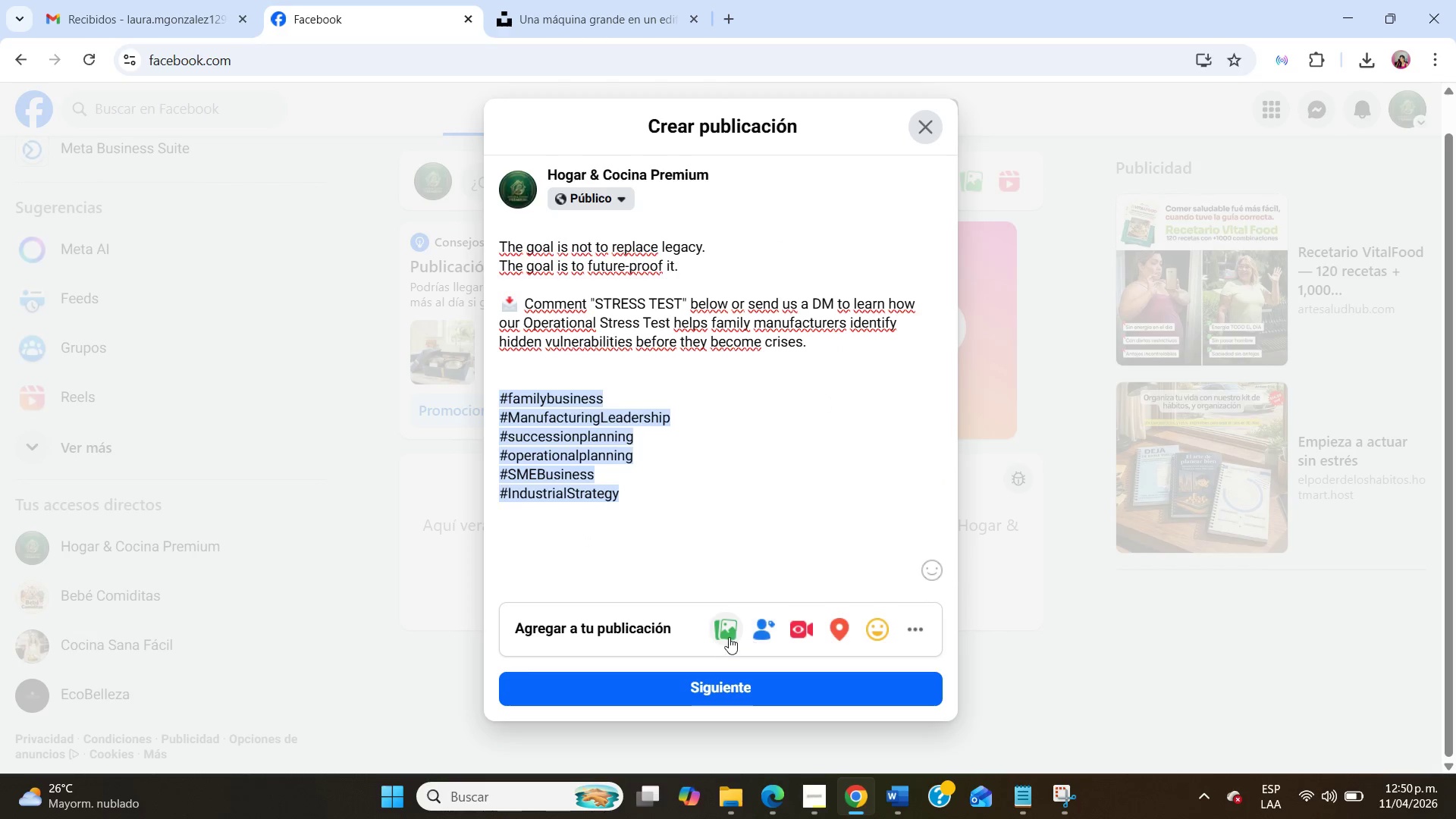 
left_click([728, 636])
 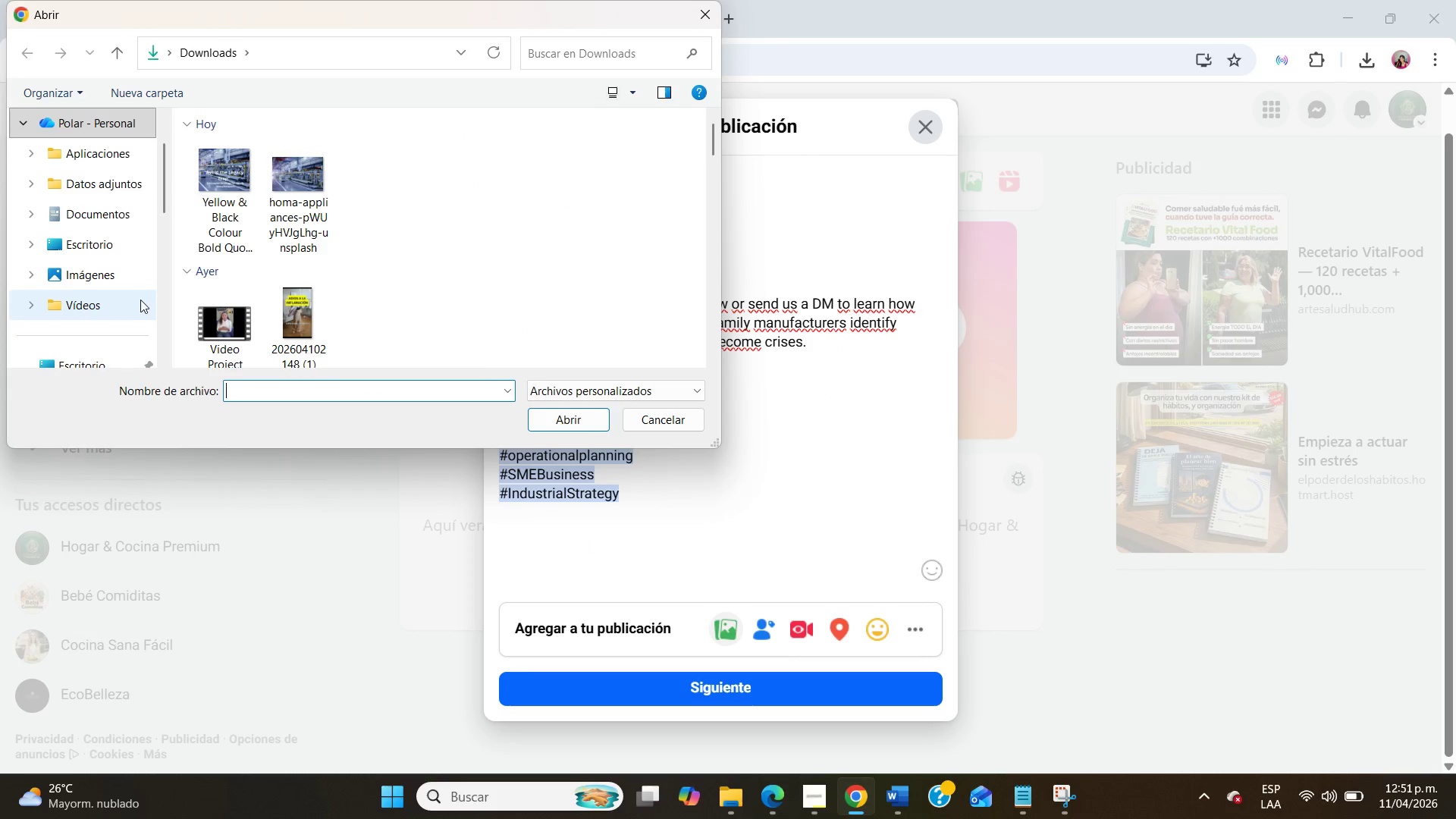 
left_click([218, 230])
 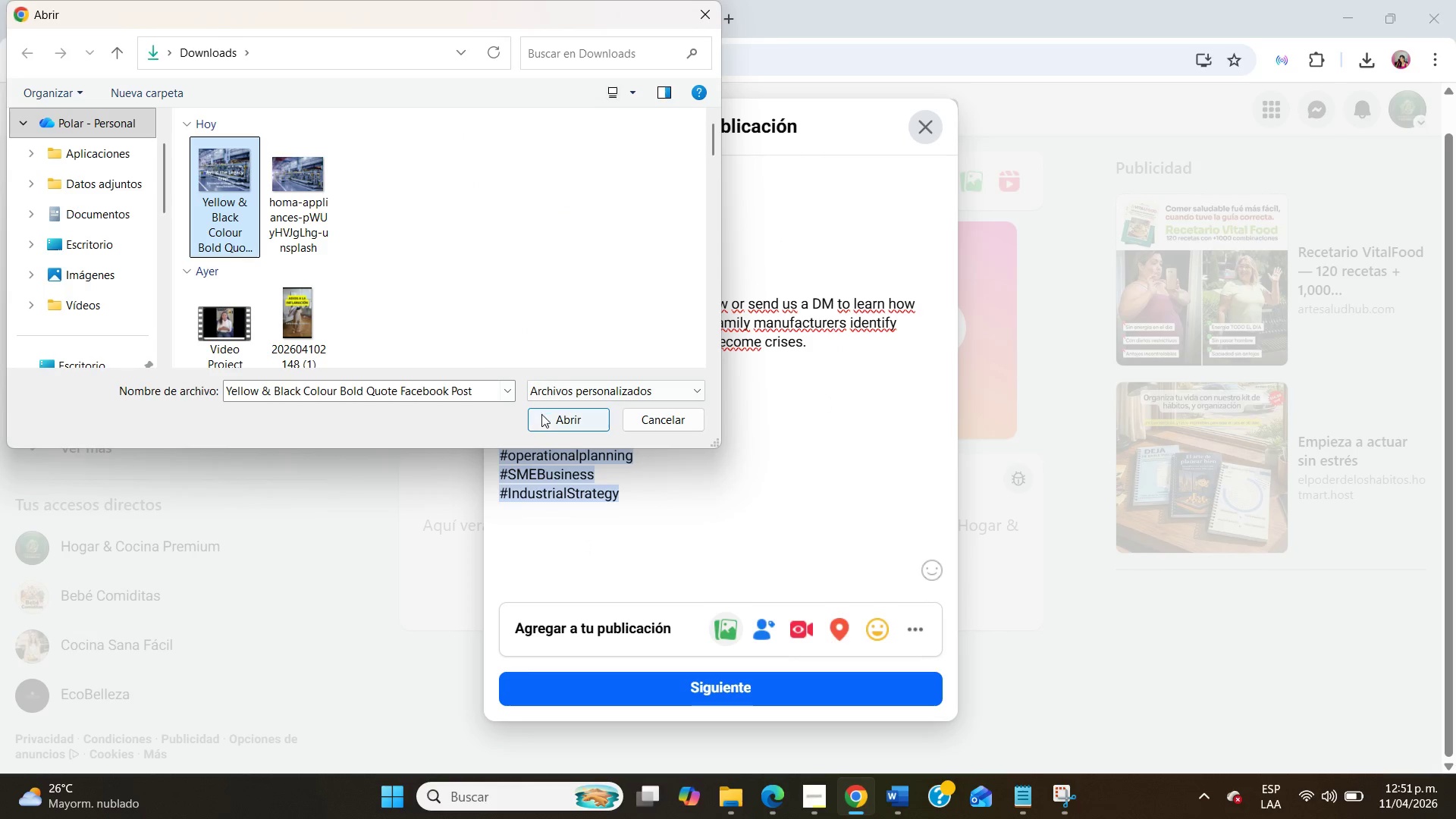 
left_click([544, 417])
 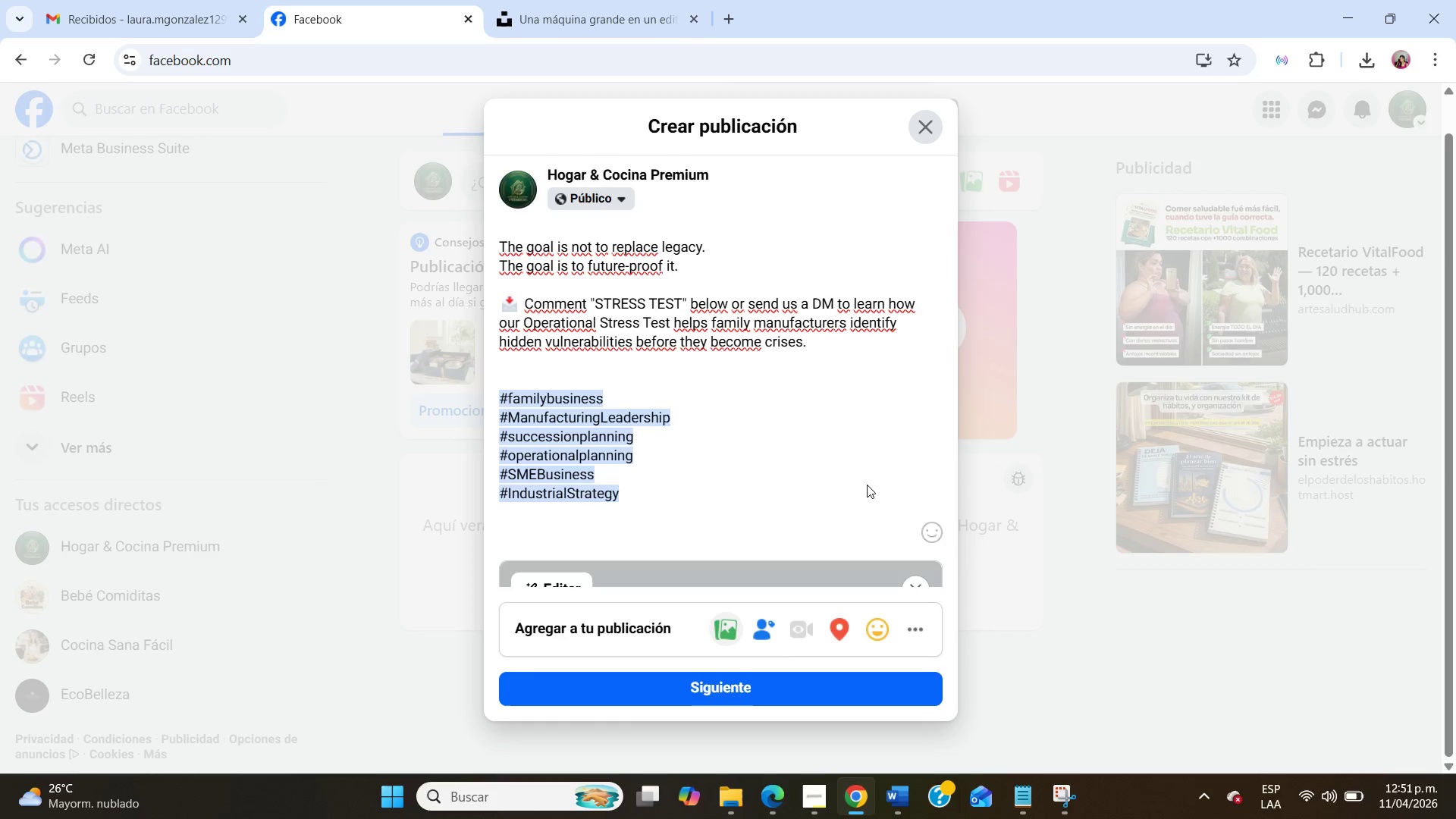 
scroll: coordinate [867, 485], scroll_direction: down, amount: 11.0
 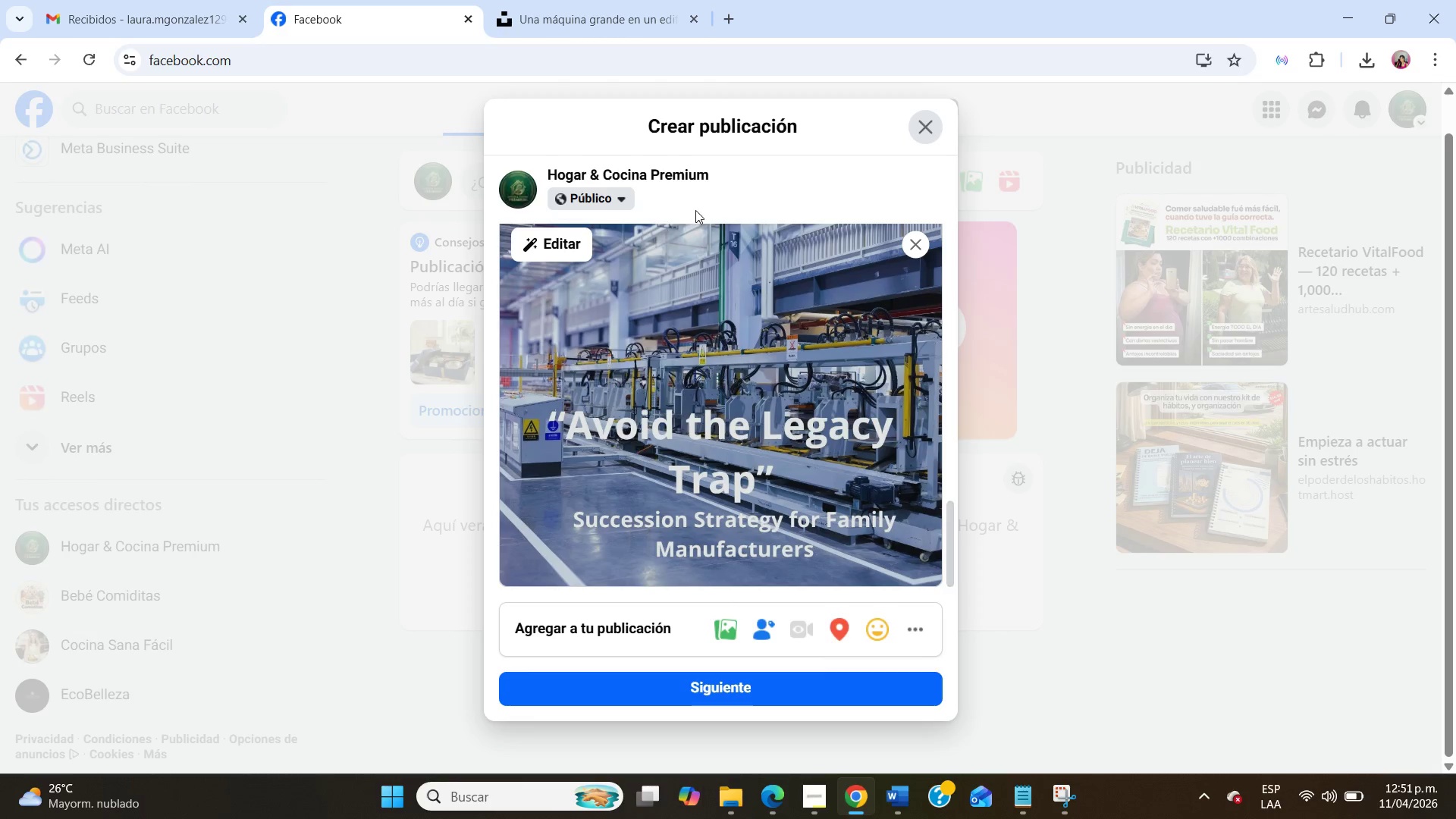 
left_click([701, 203])
 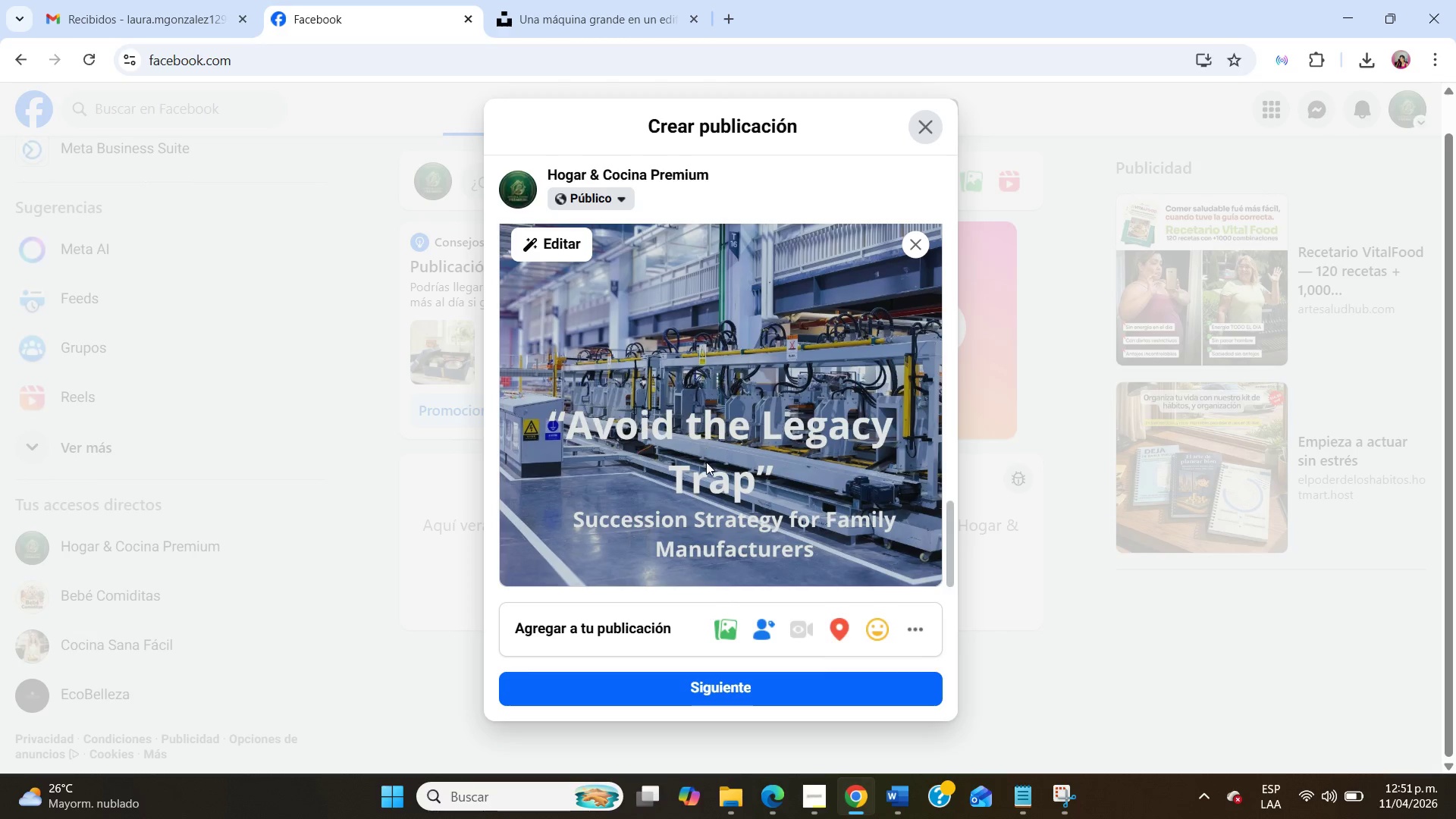 
scroll: coordinate [704, 468], scroll_direction: up, amount: 3.0
 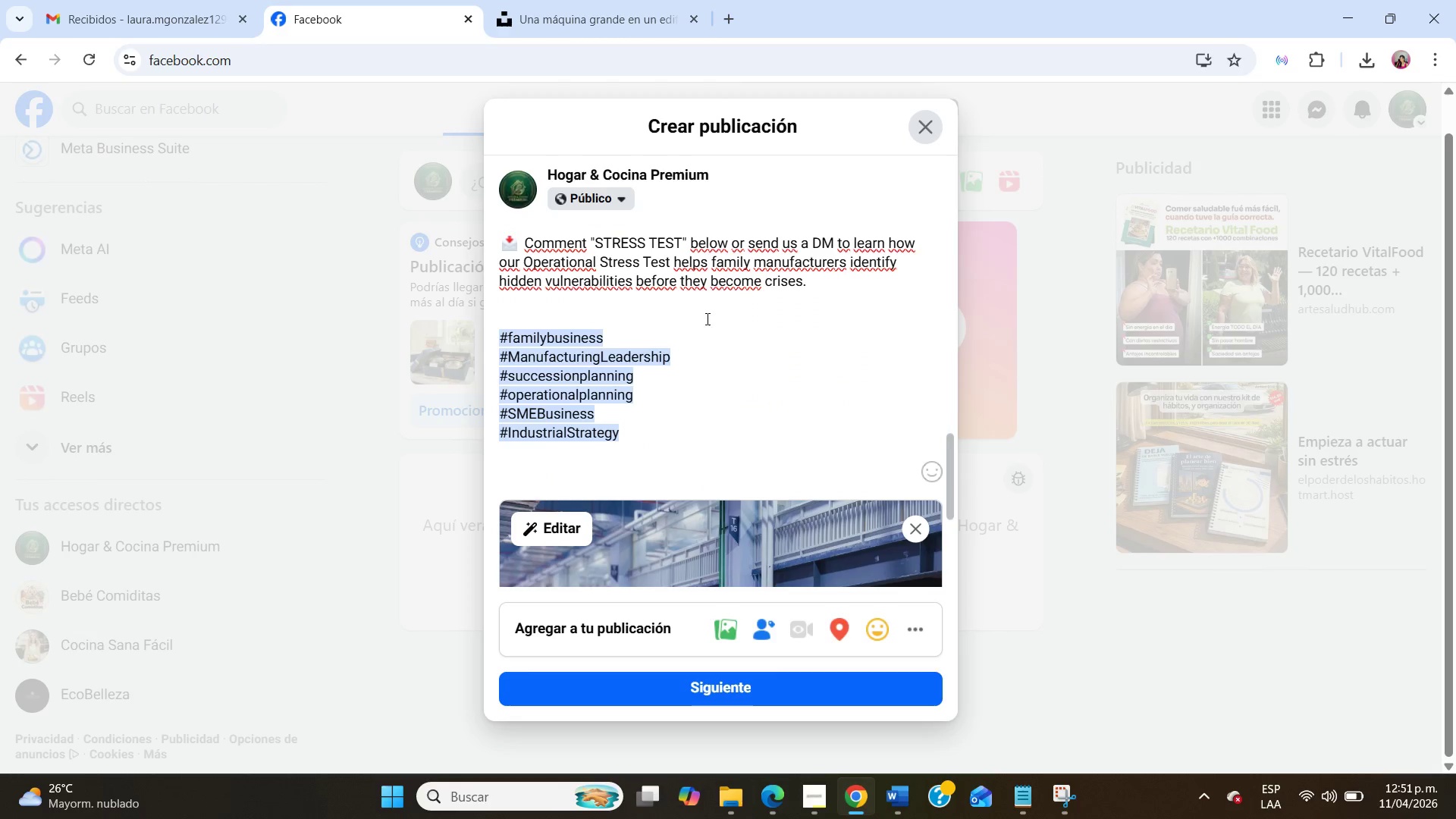 
left_click([708, 315])
 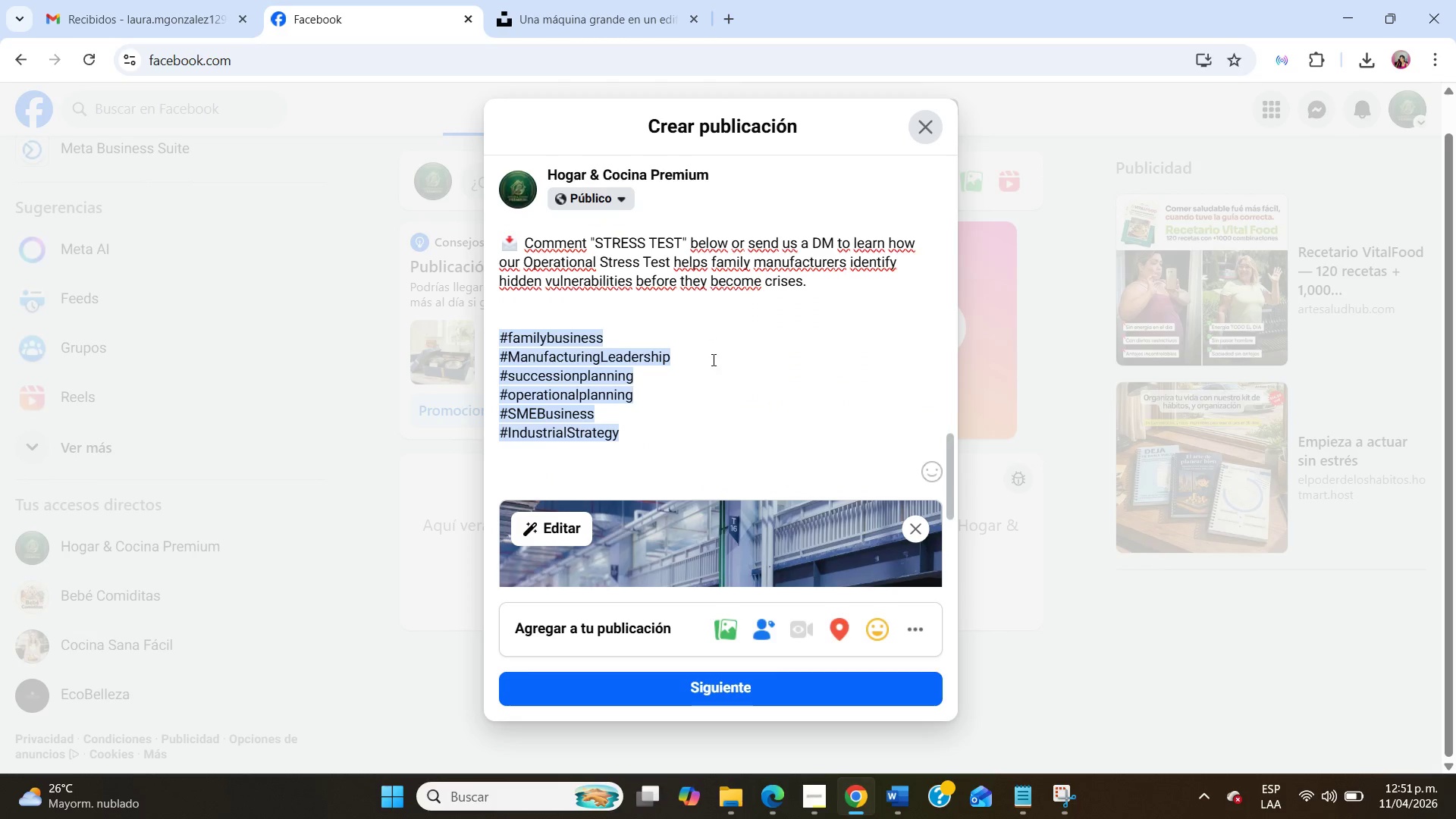 
scroll: coordinate [719, 373], scroll_direction: down, amount: 9.0
 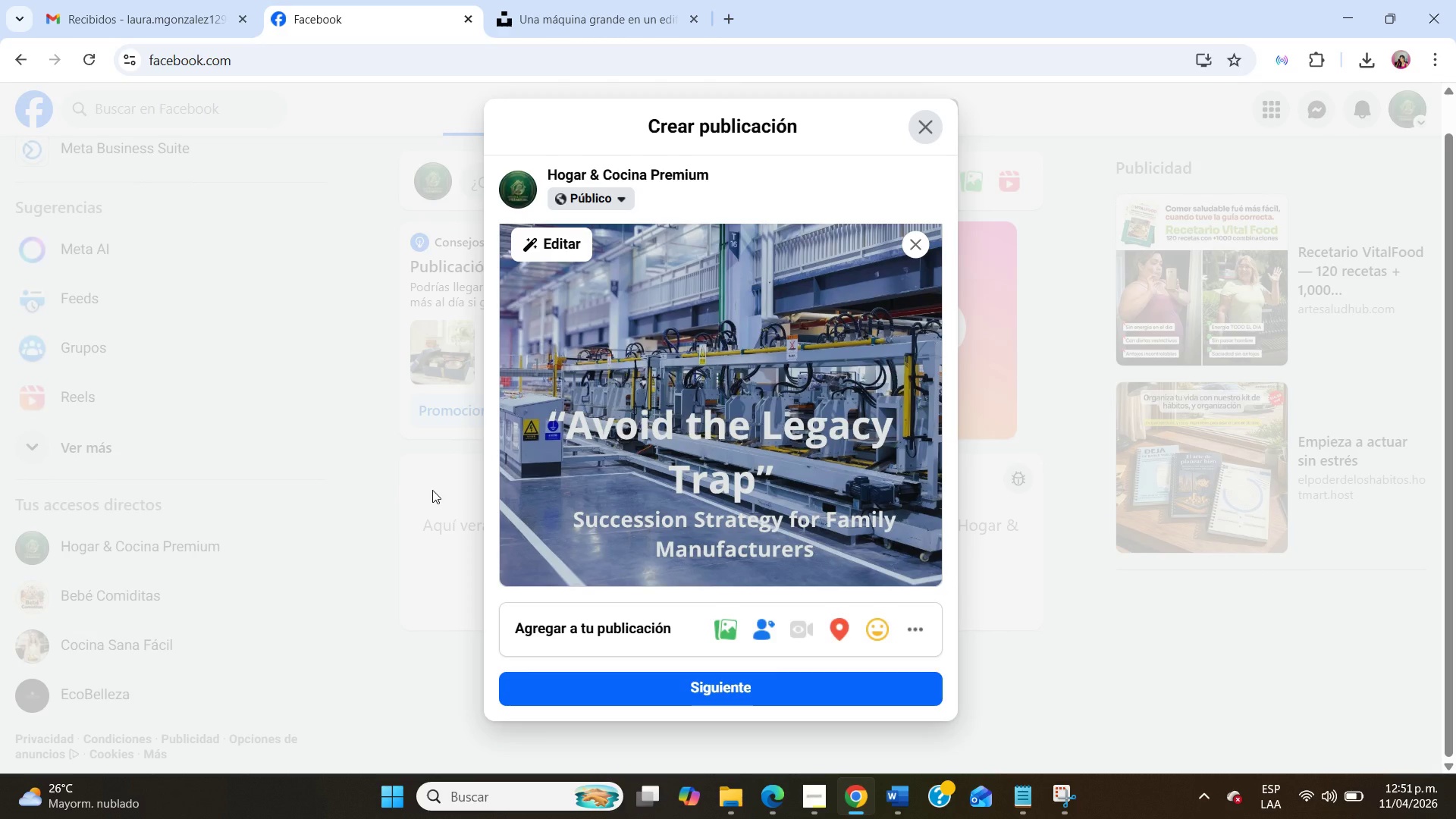 
wait(10.8)
 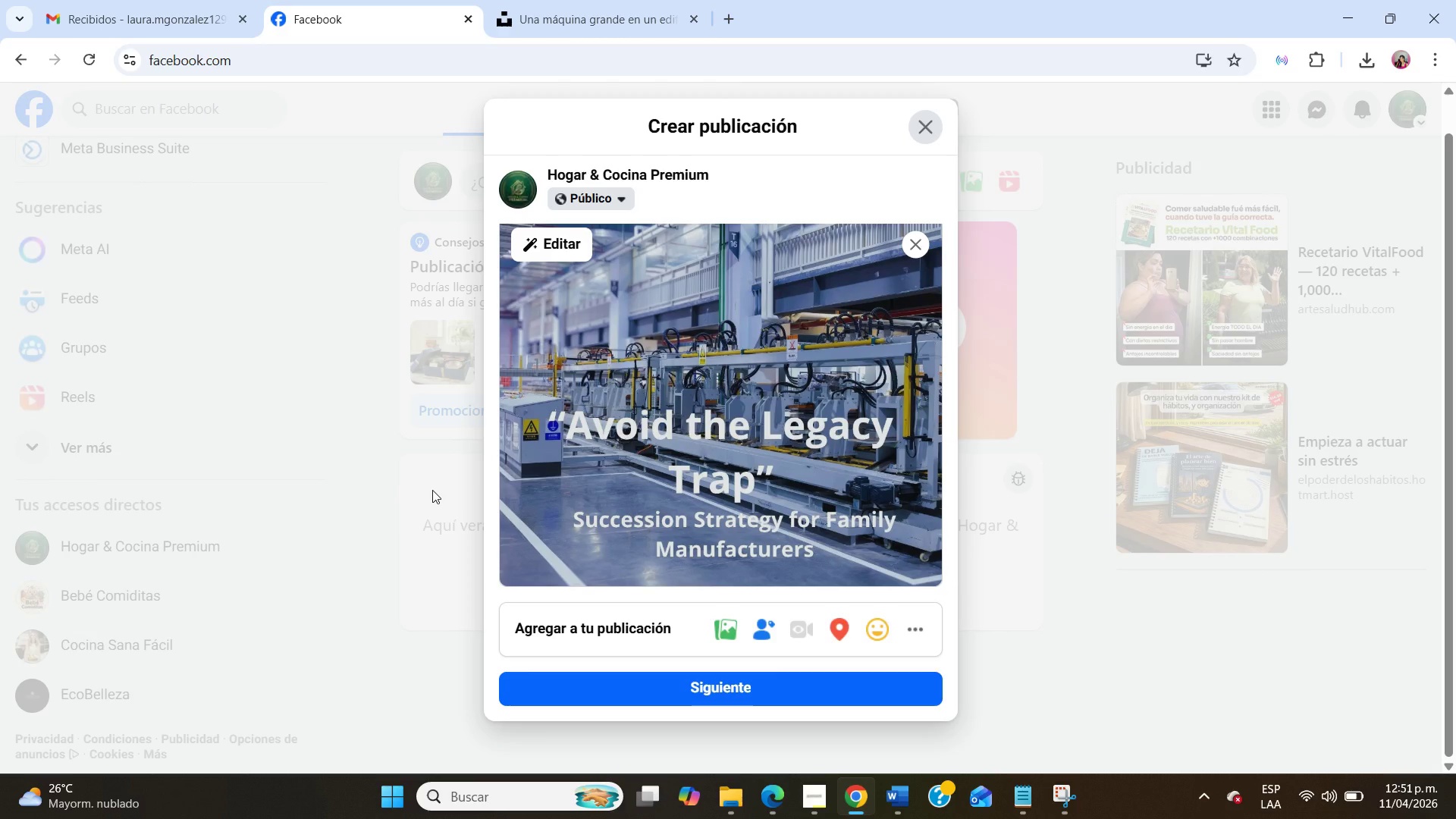 
scroll: coordinate [613, 439], scroll_direction: up, amount: 27.0
 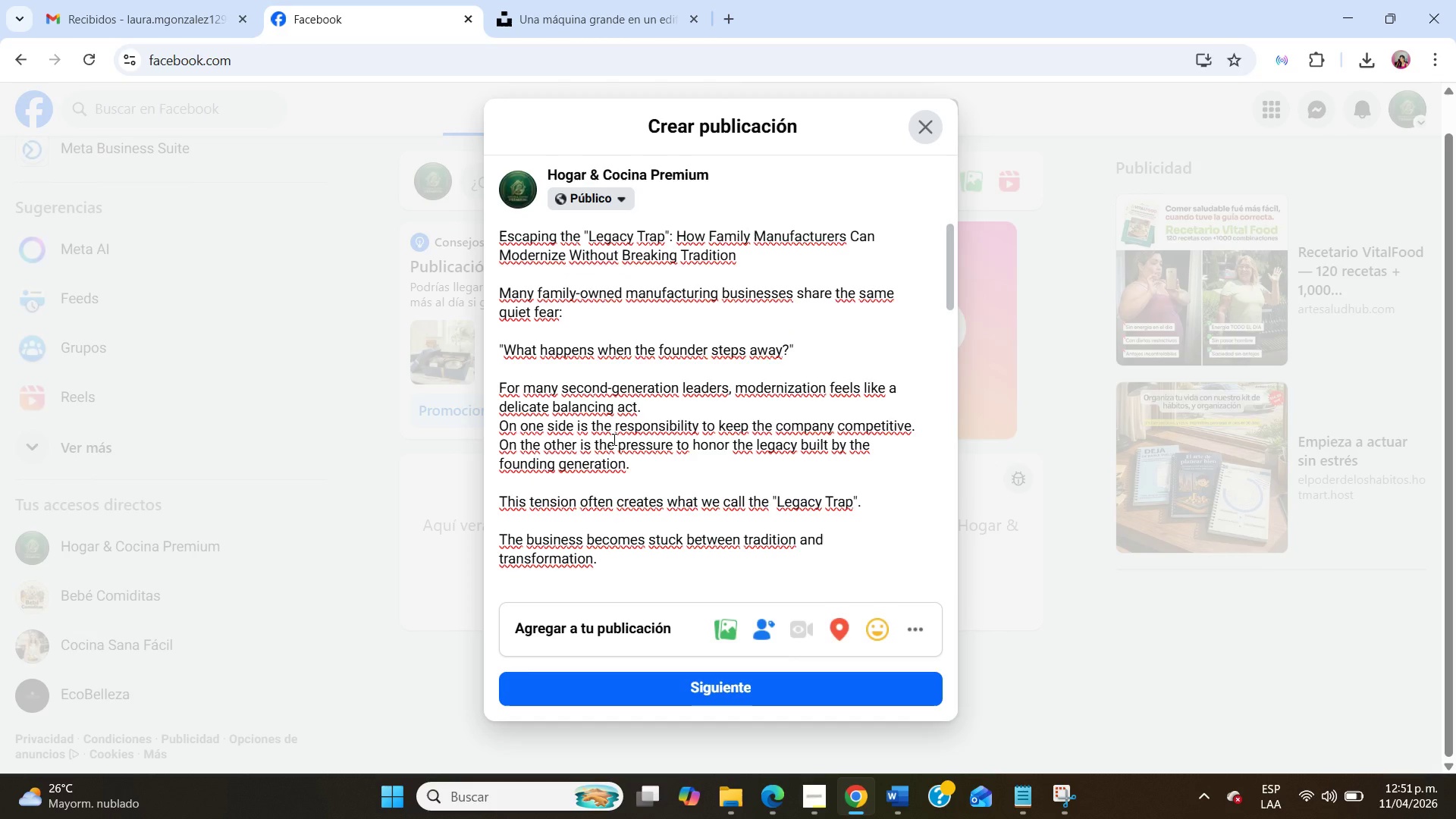 
wait(5.63)
 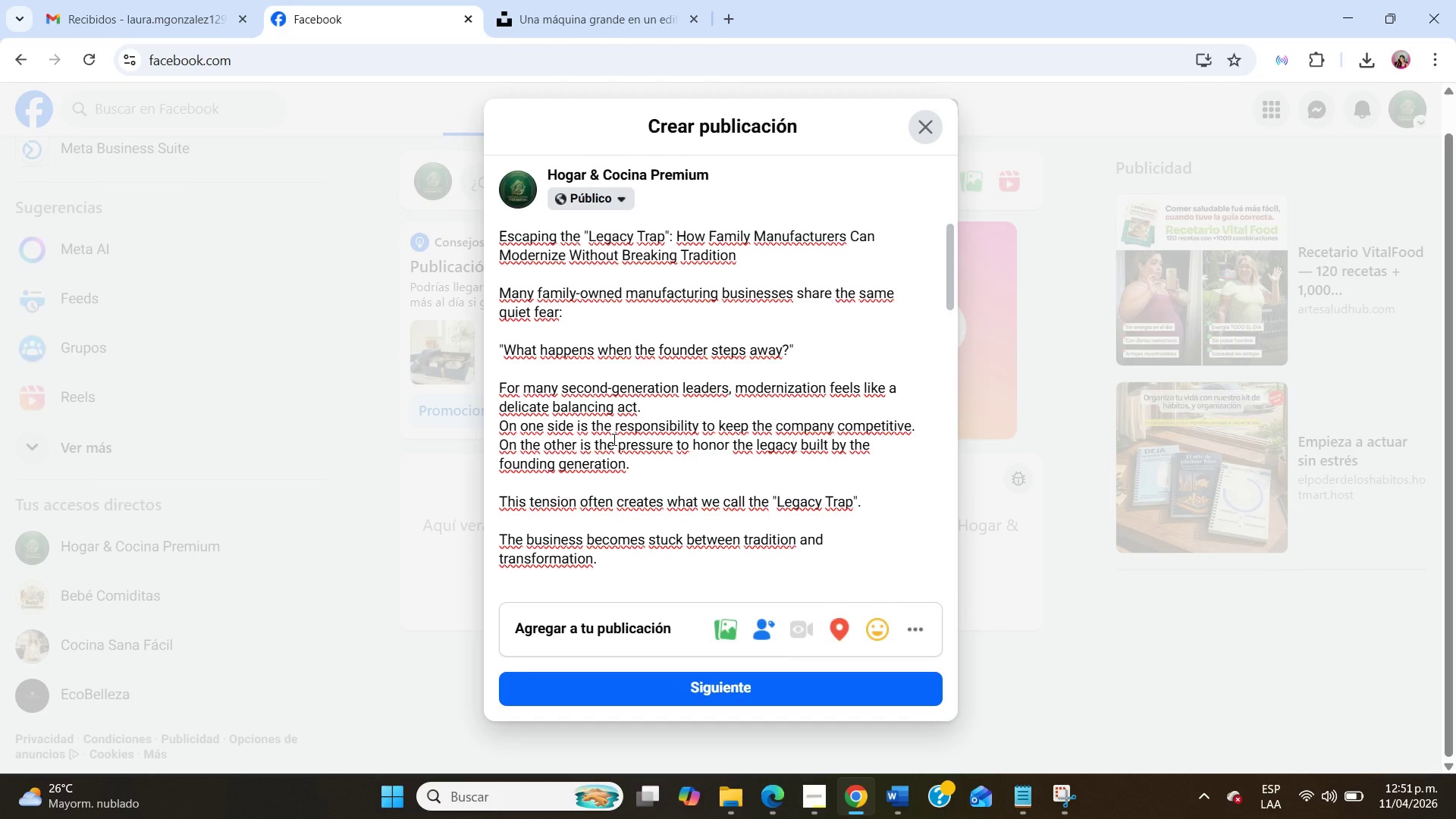 
mouse_move([882, 793])
 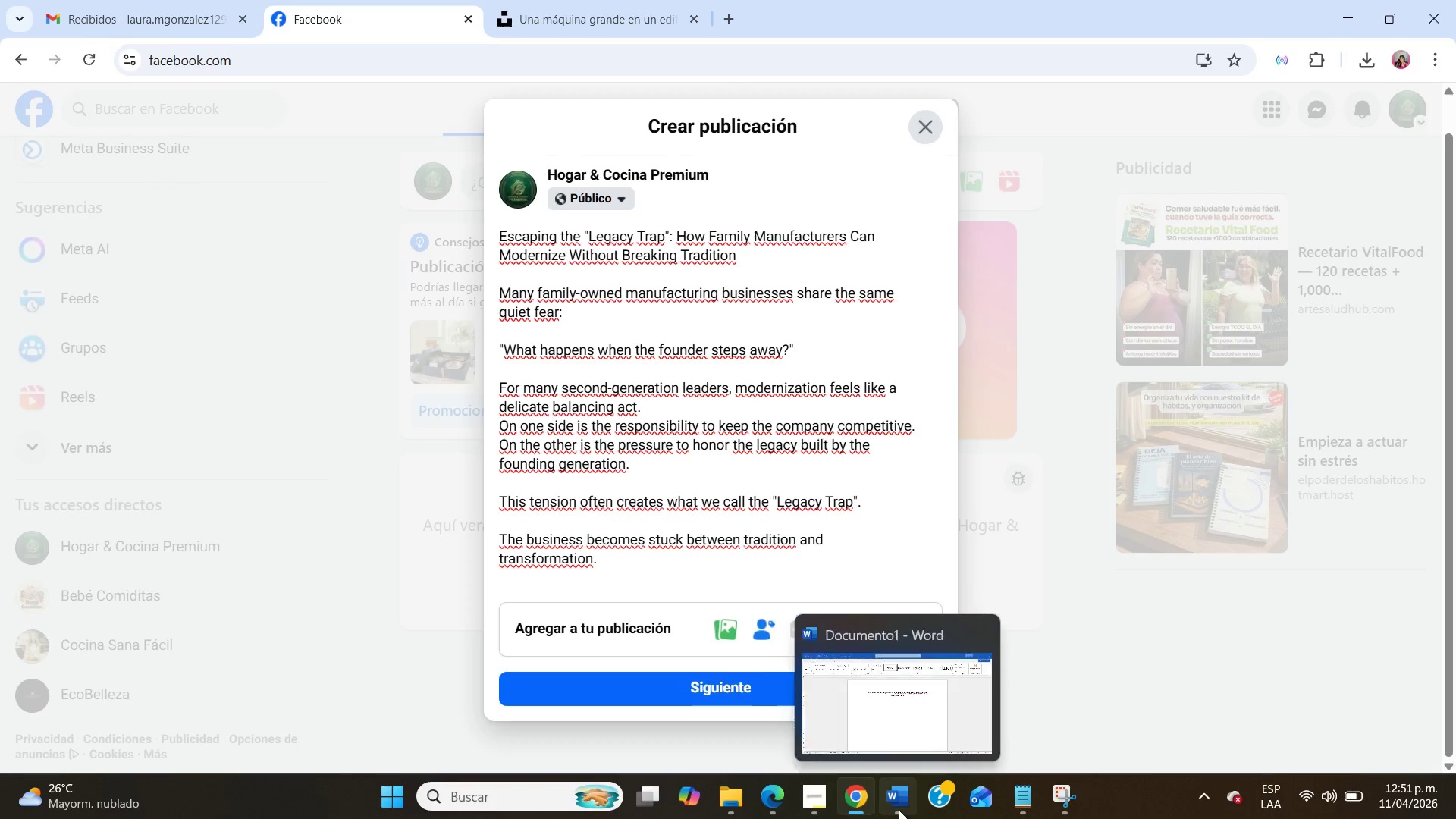 
left_click([899, 810])
 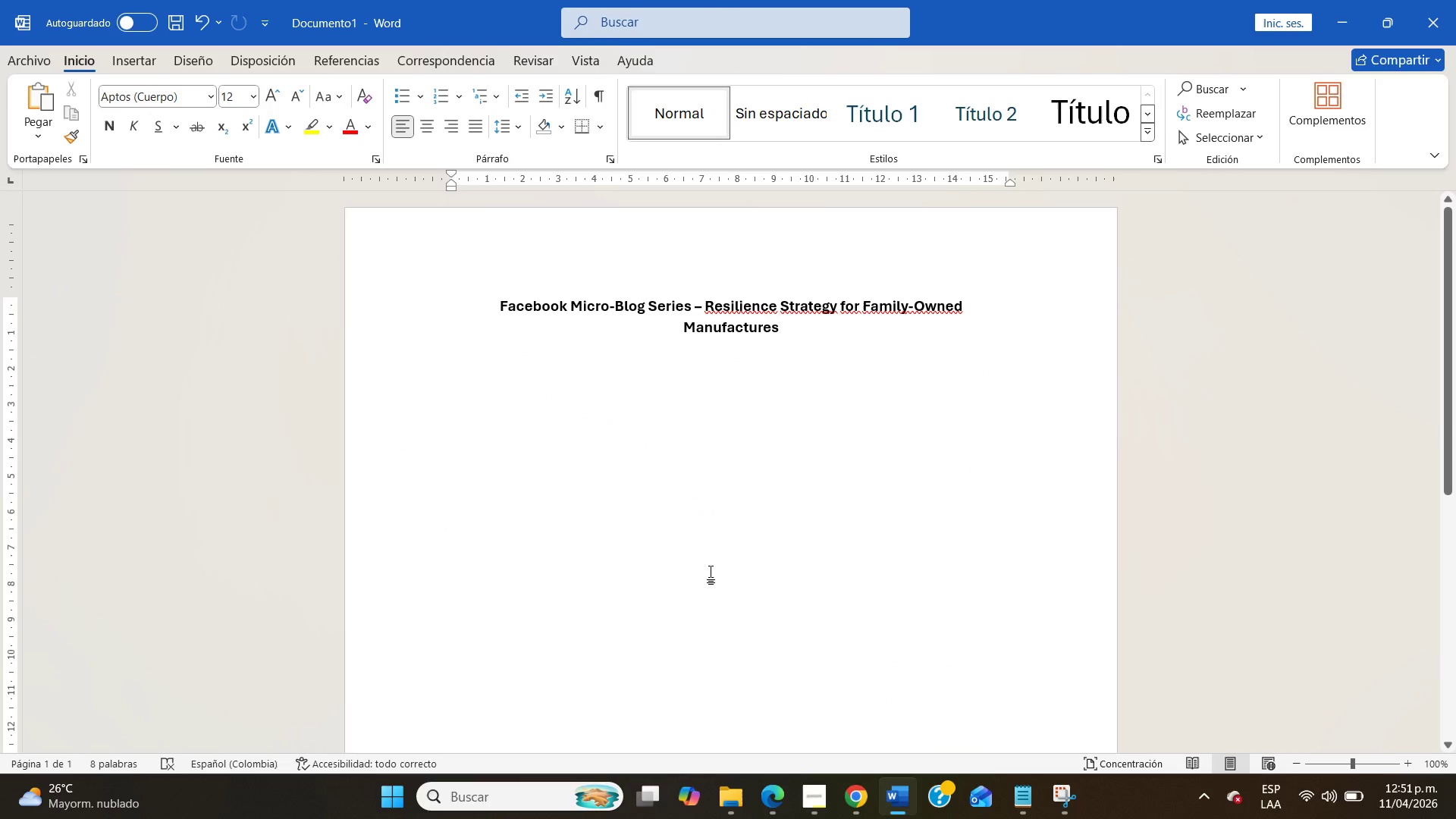 
type(POST 1 - The Legacy Trap)
 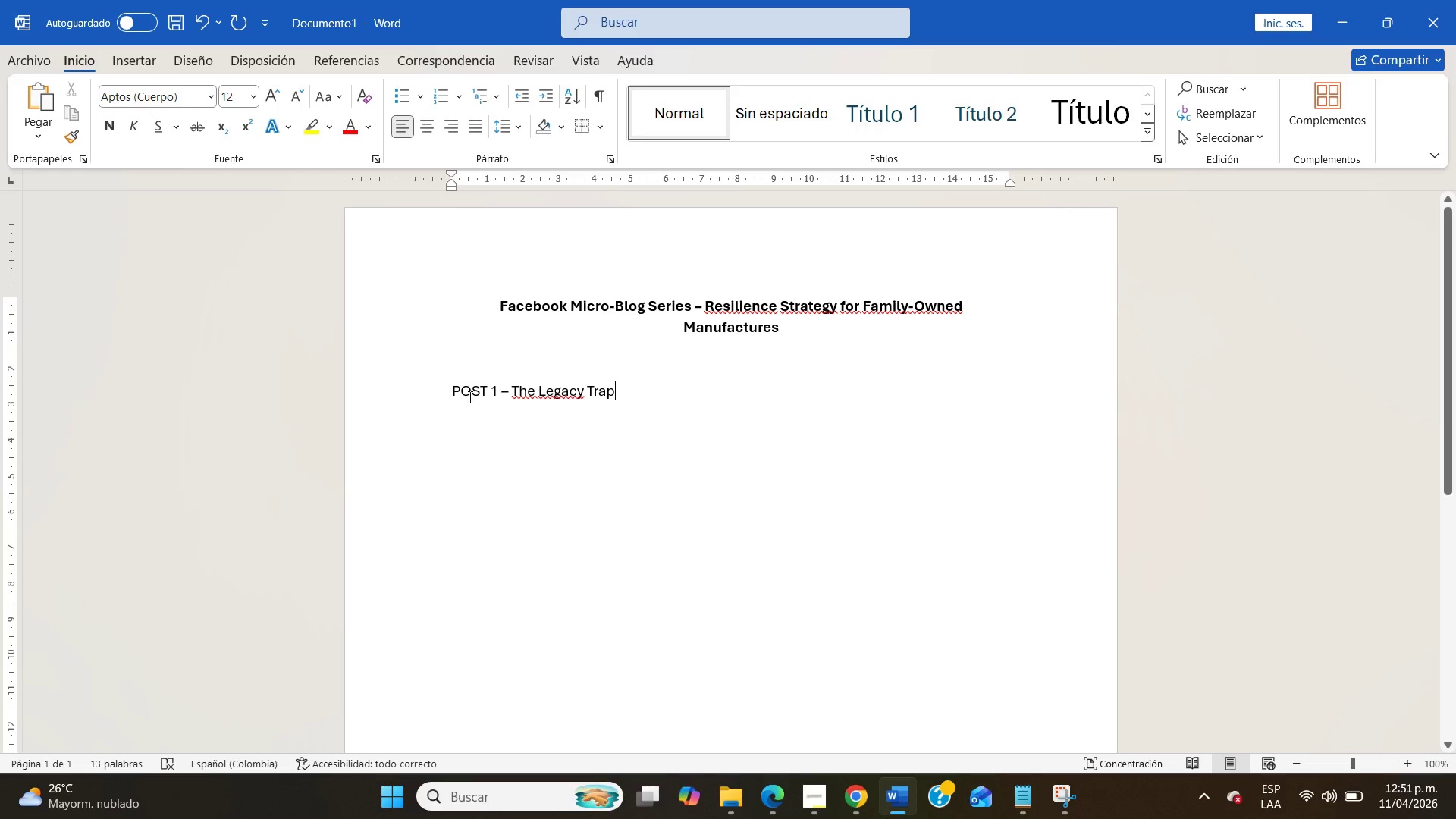 
left_click_drag(start_coordinate=[488, 389], to_coordinate=[461, 388])
 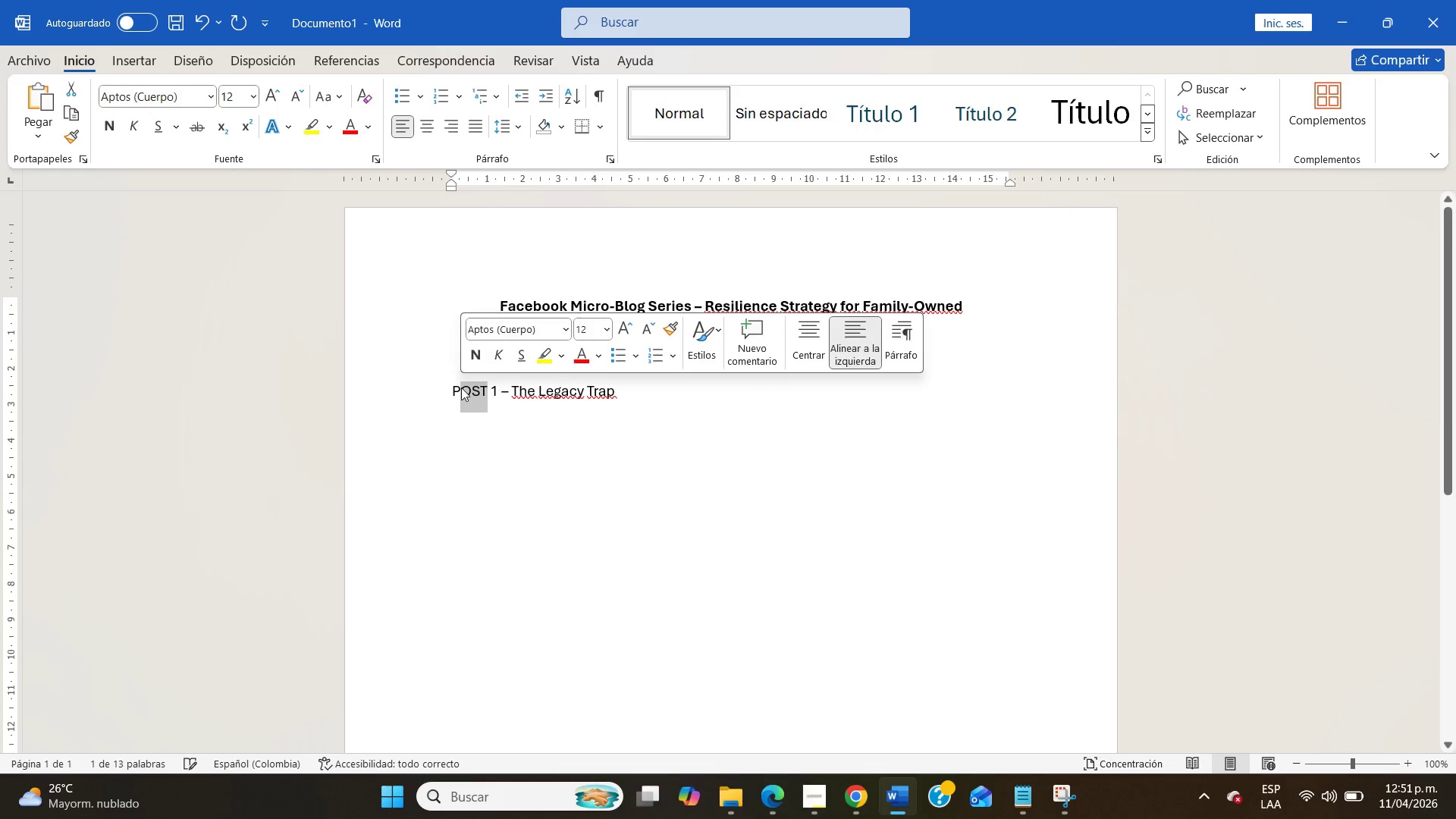 
type(ost)
 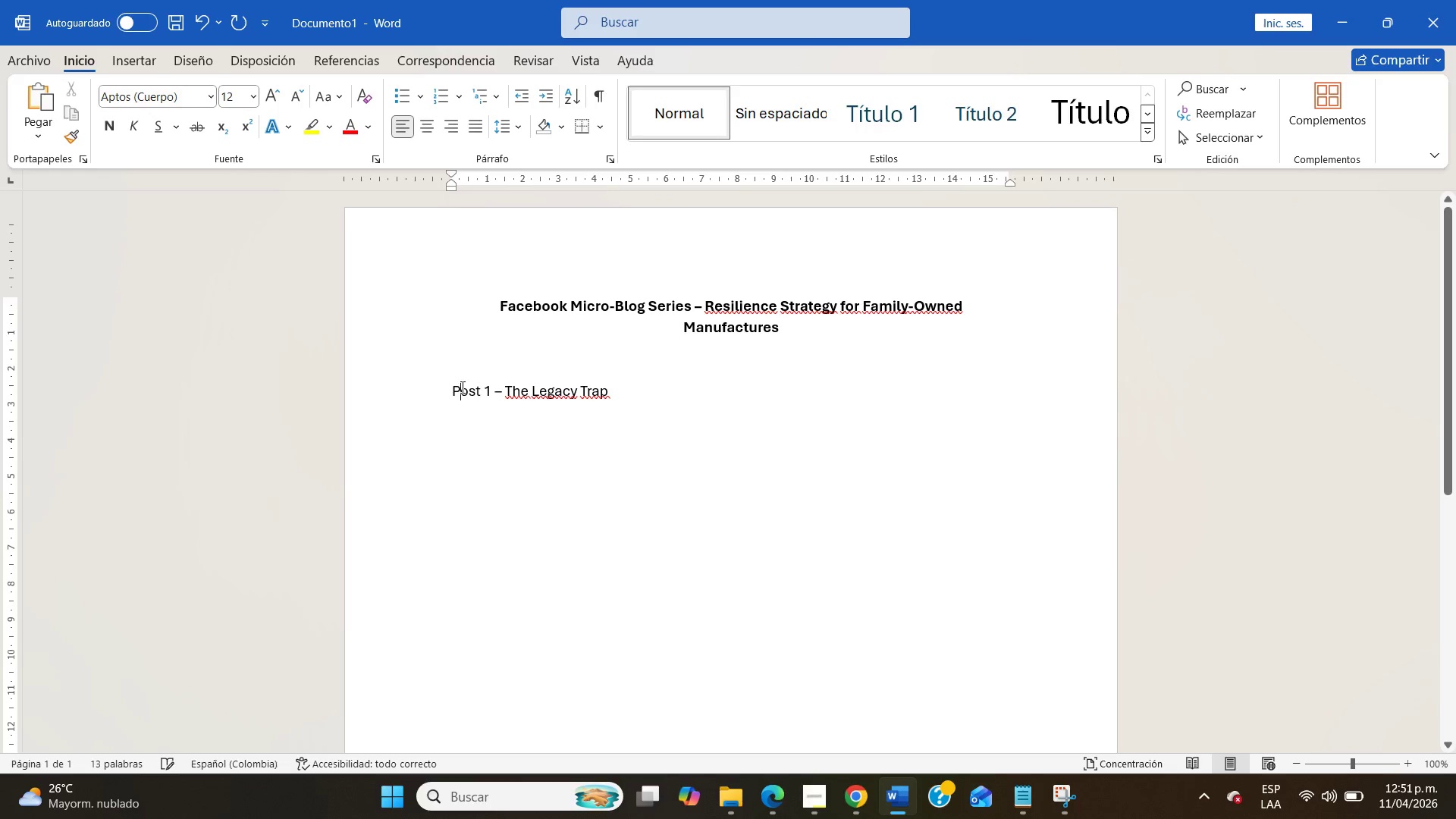 
double_click([461, 387])
 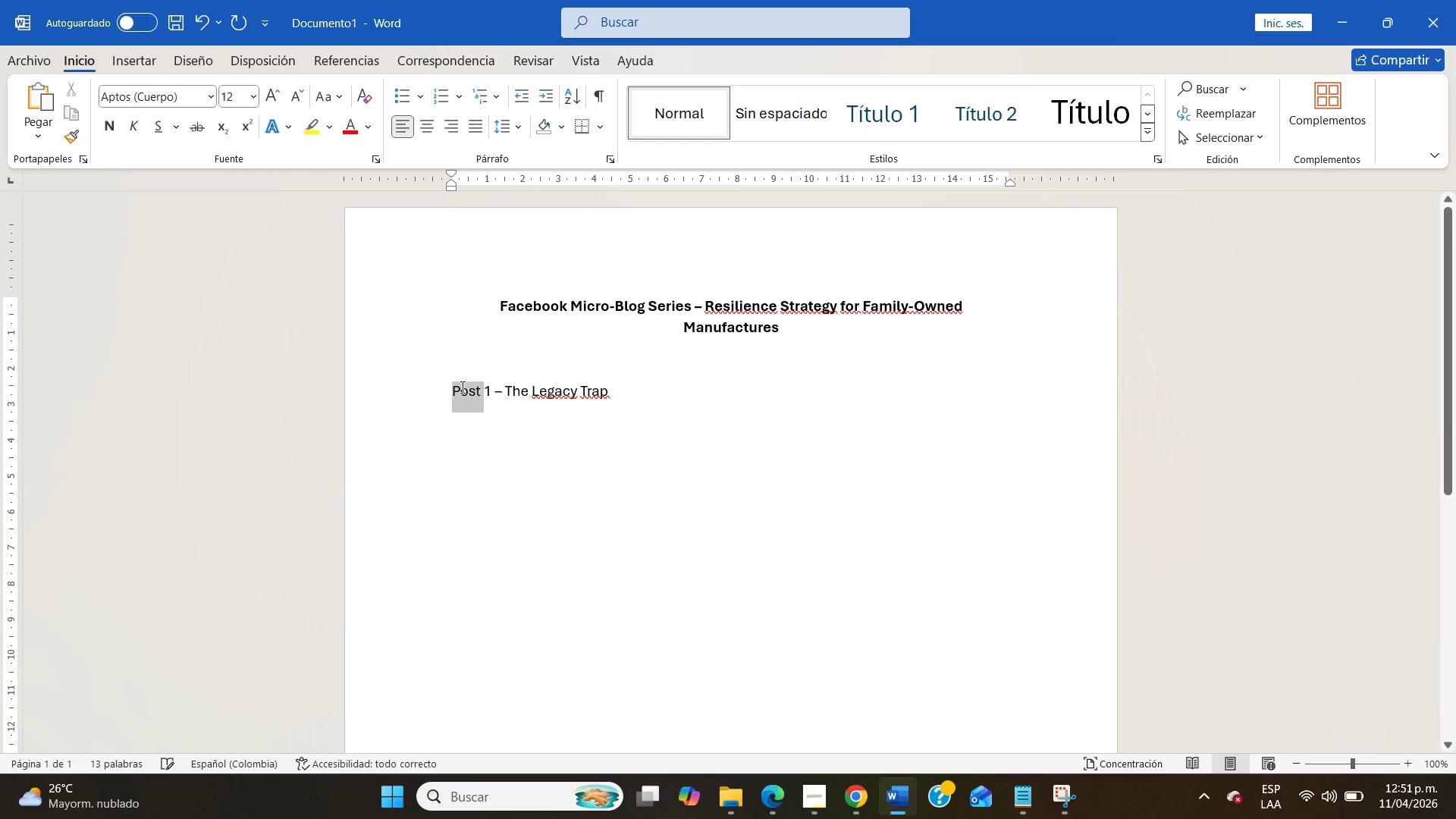 
triple_click([461, 387])
 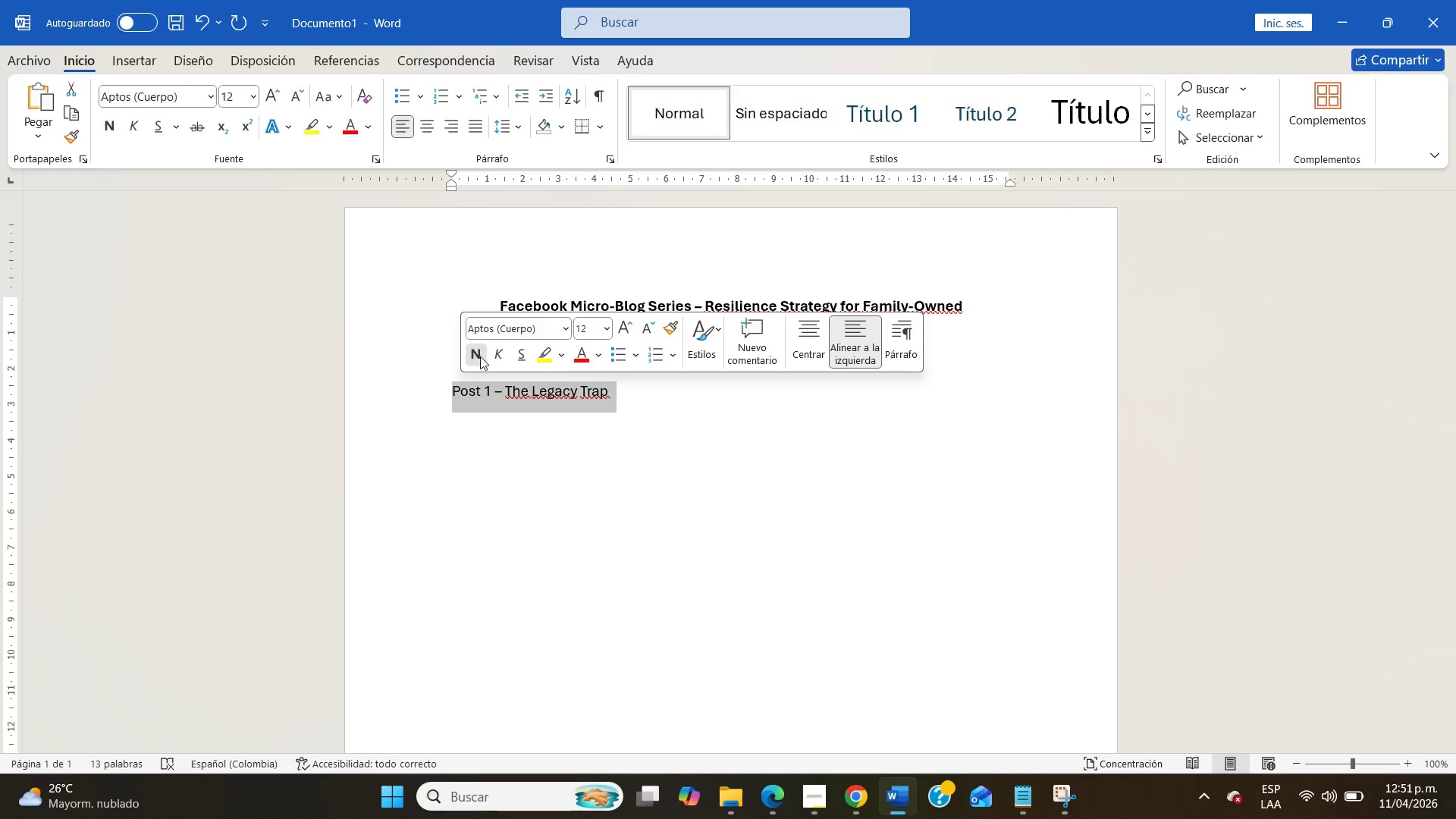 
double_click([473, 460])
 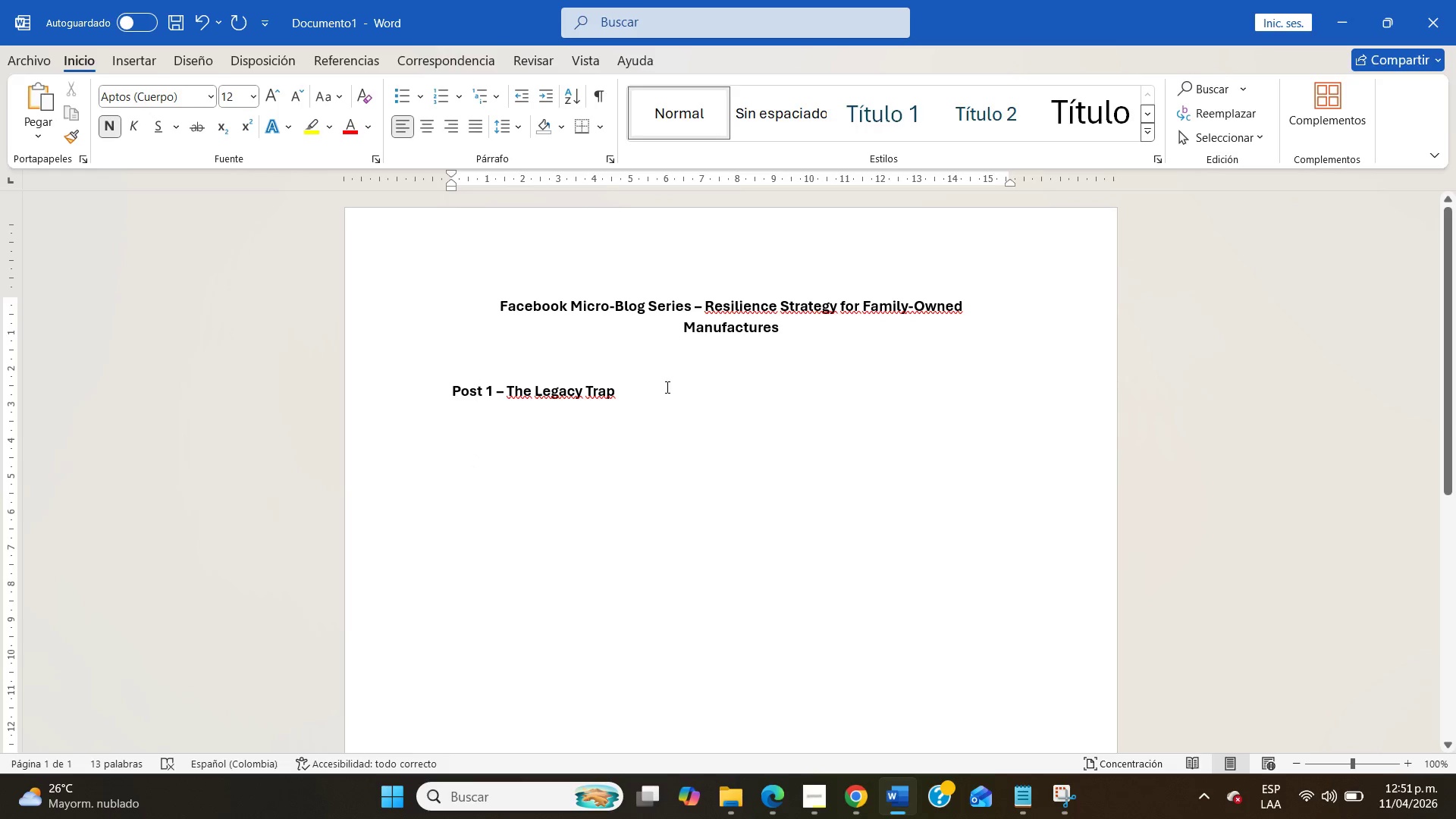 
left_click([667, 386])
 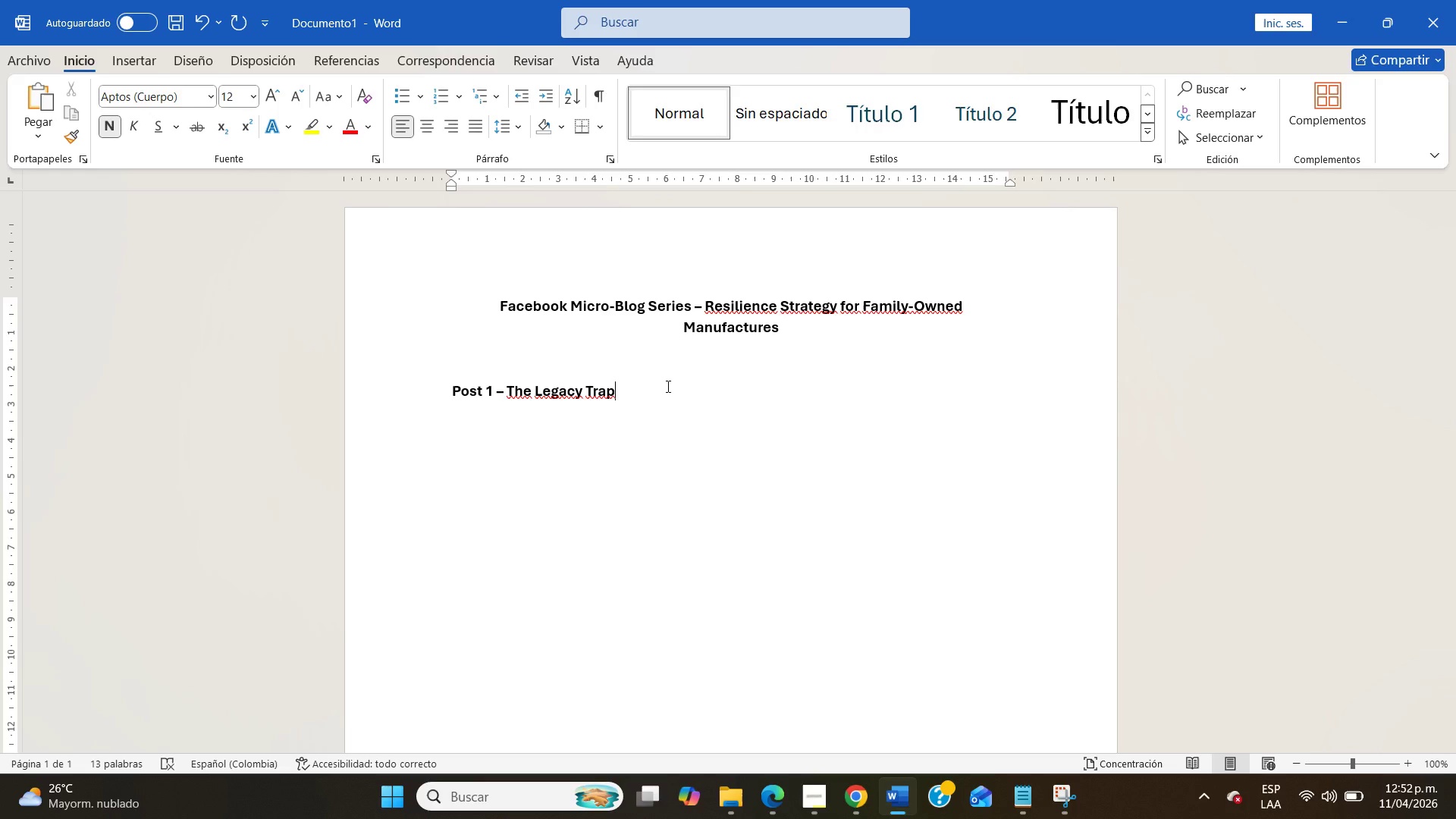 
wait(38.42)
 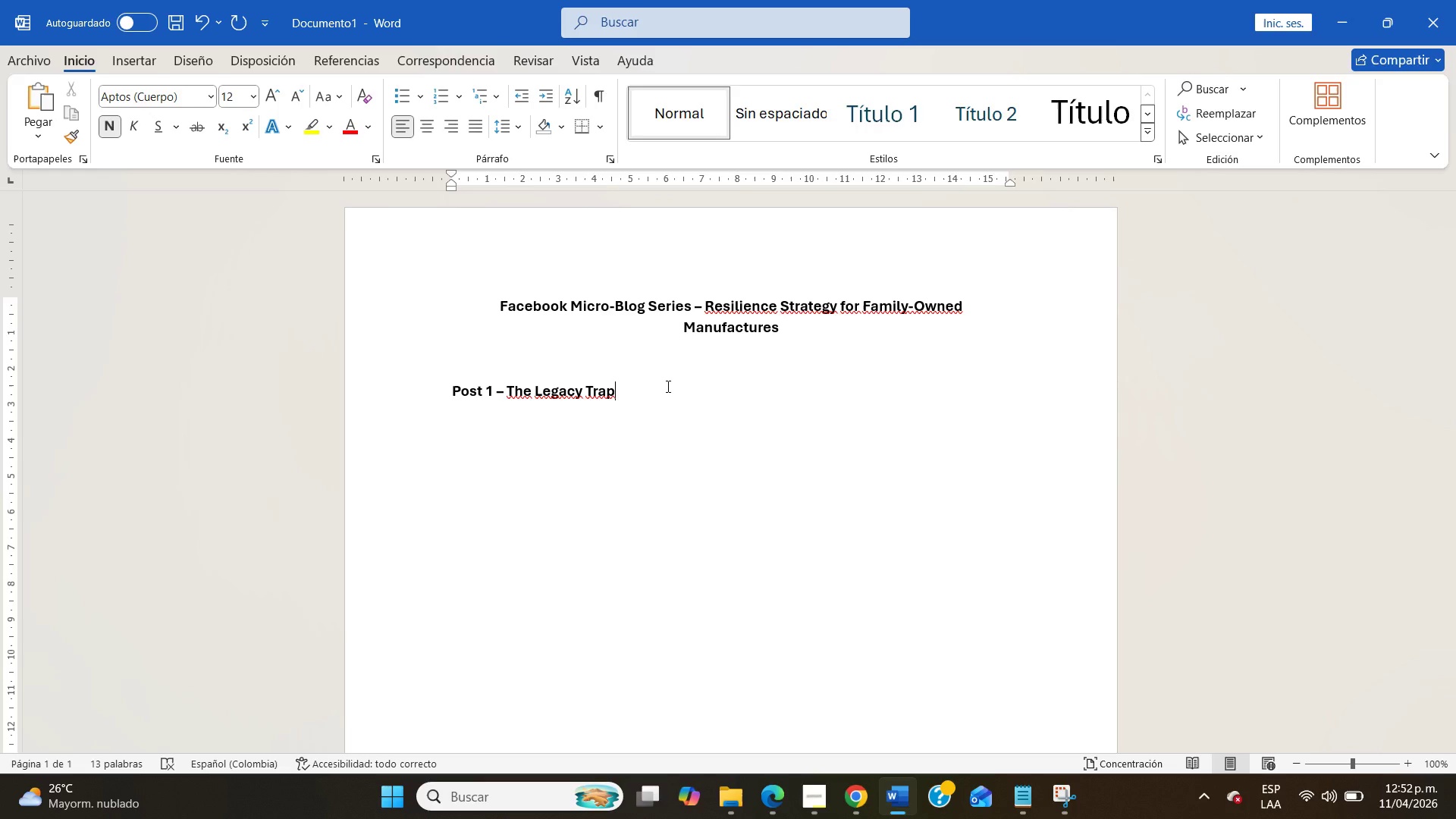 
left_click([1414, 787])
 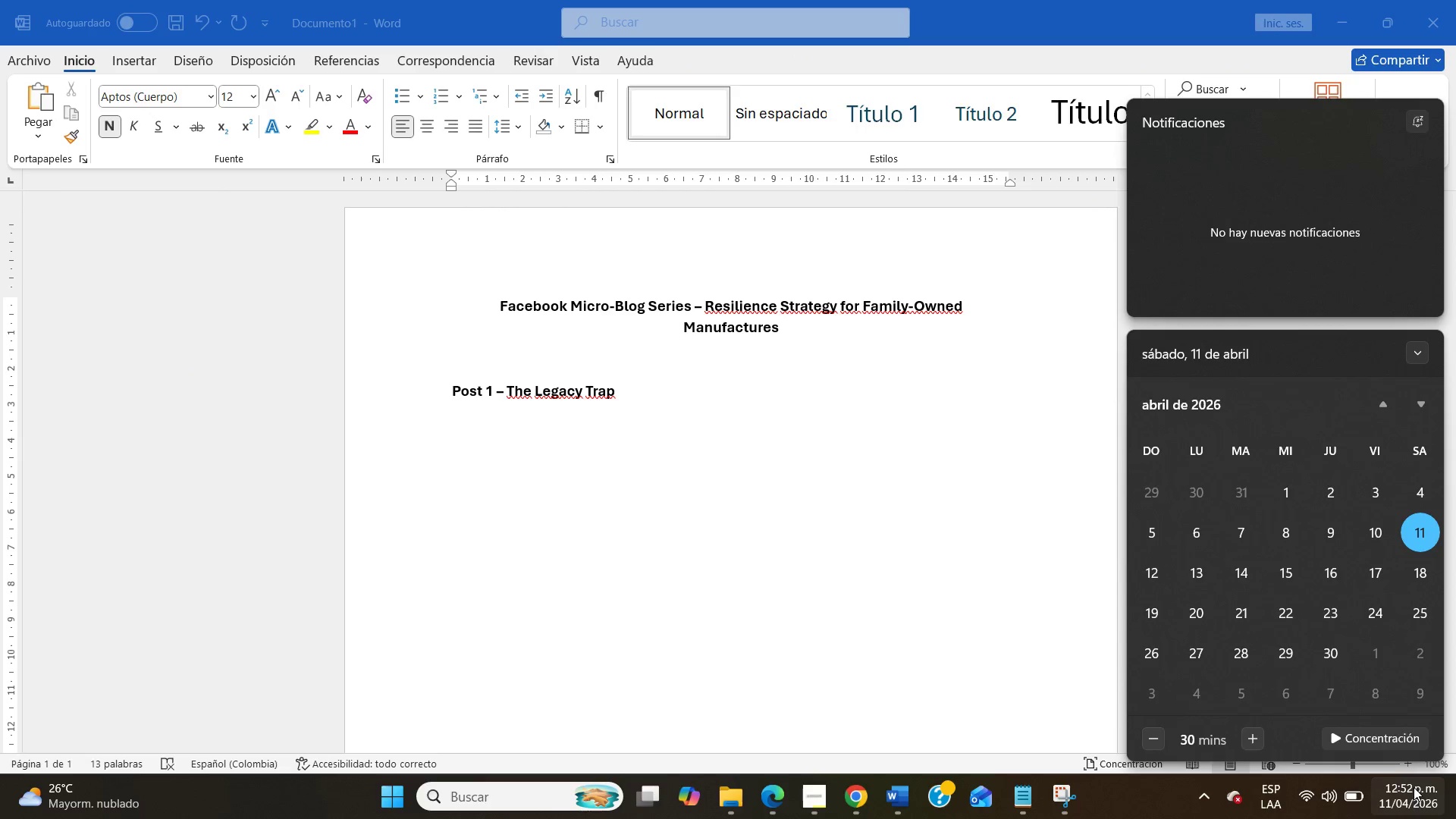 
left_click([1414, 787])
 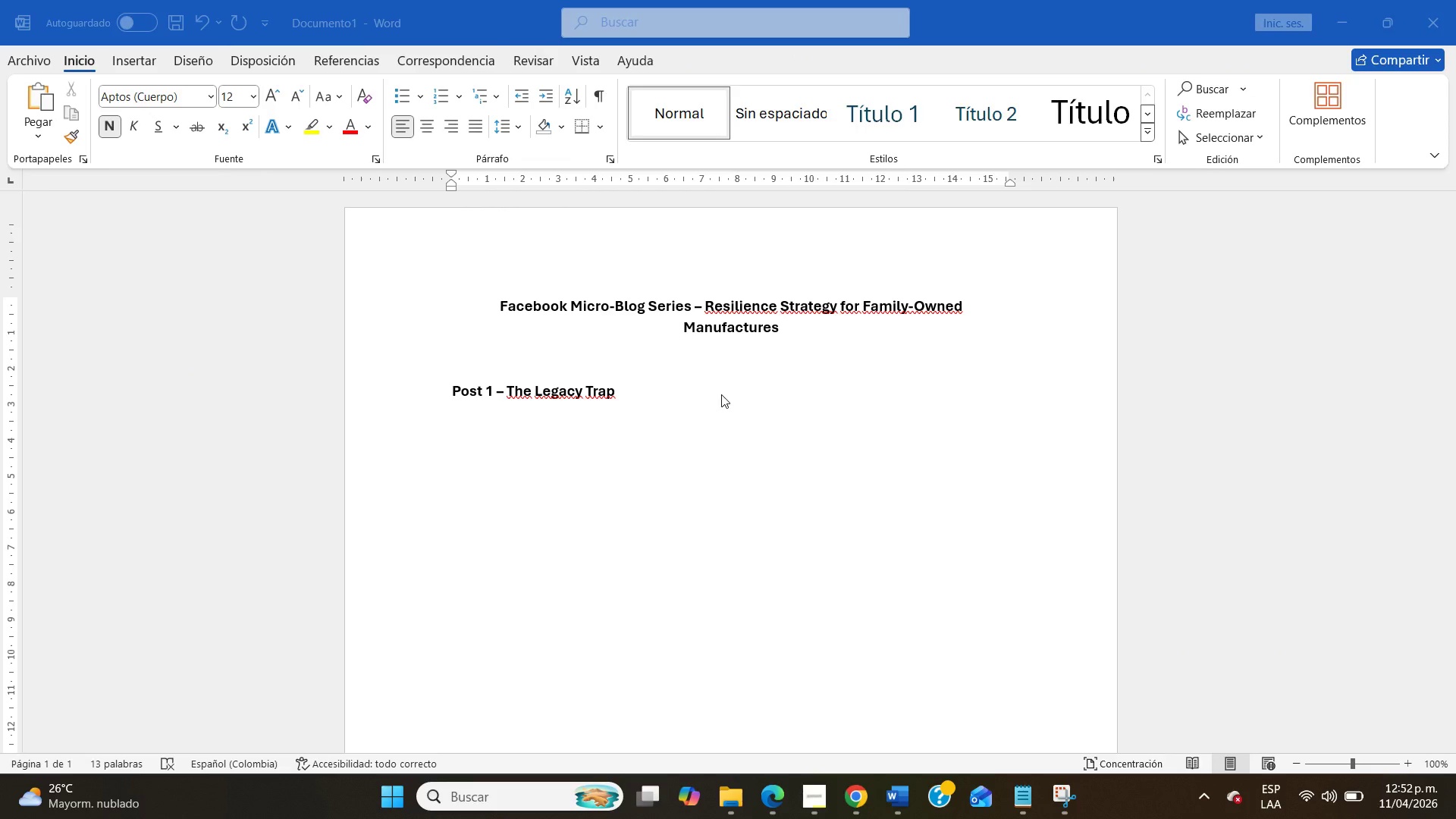 
left_click([721, 394])
 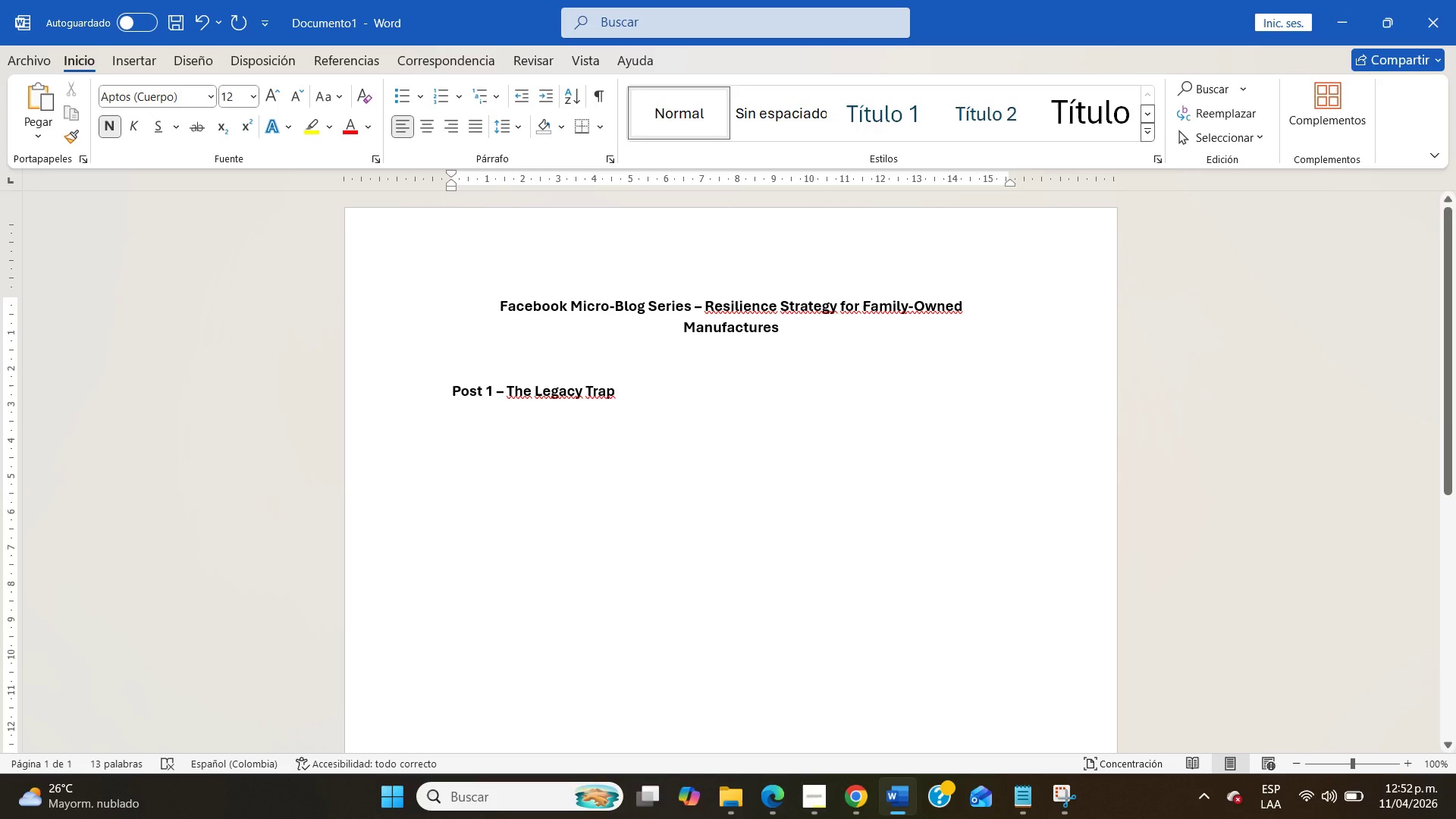 
key(NumpadEnter)
 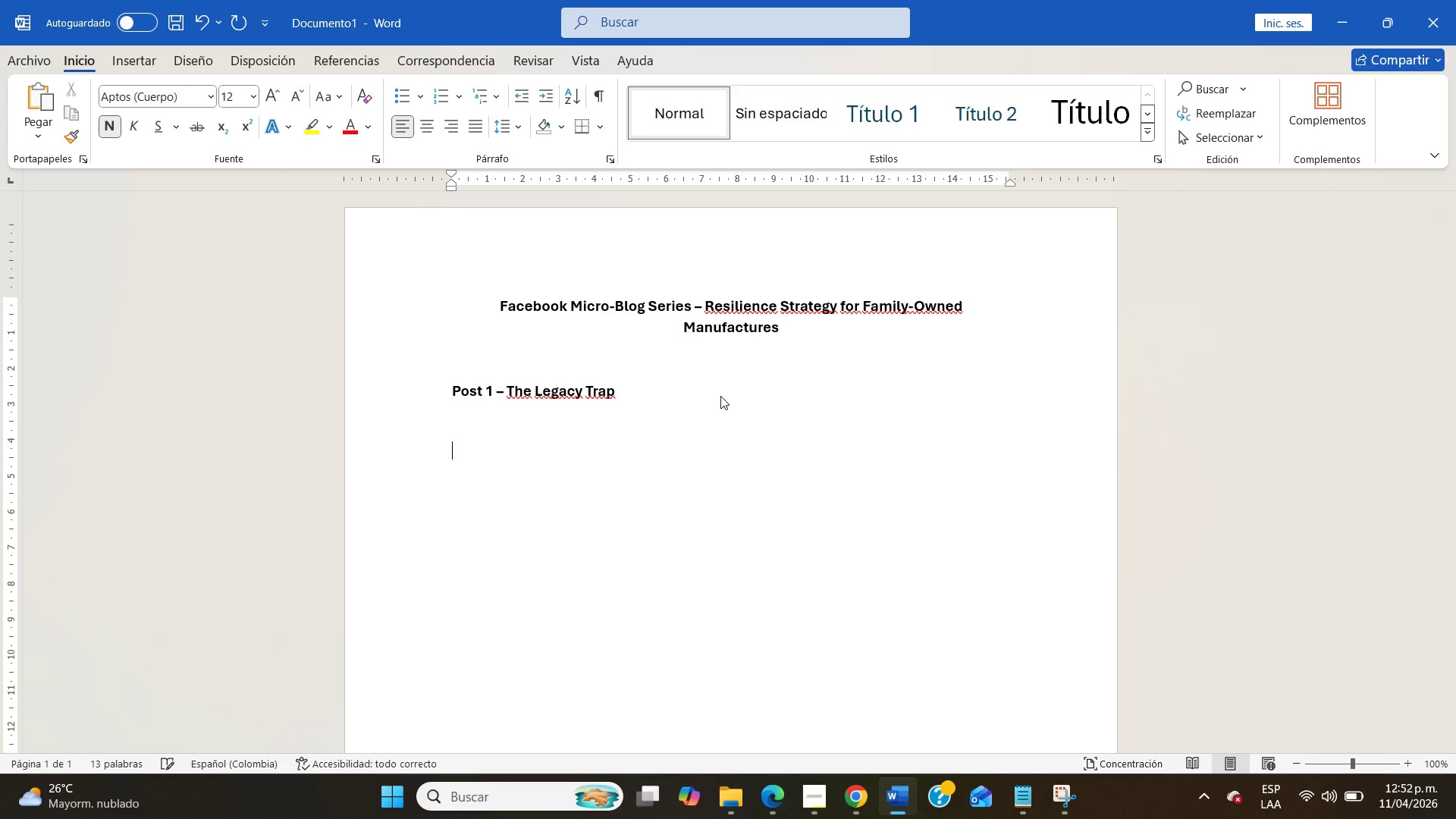 
key(NumpadEnter)
 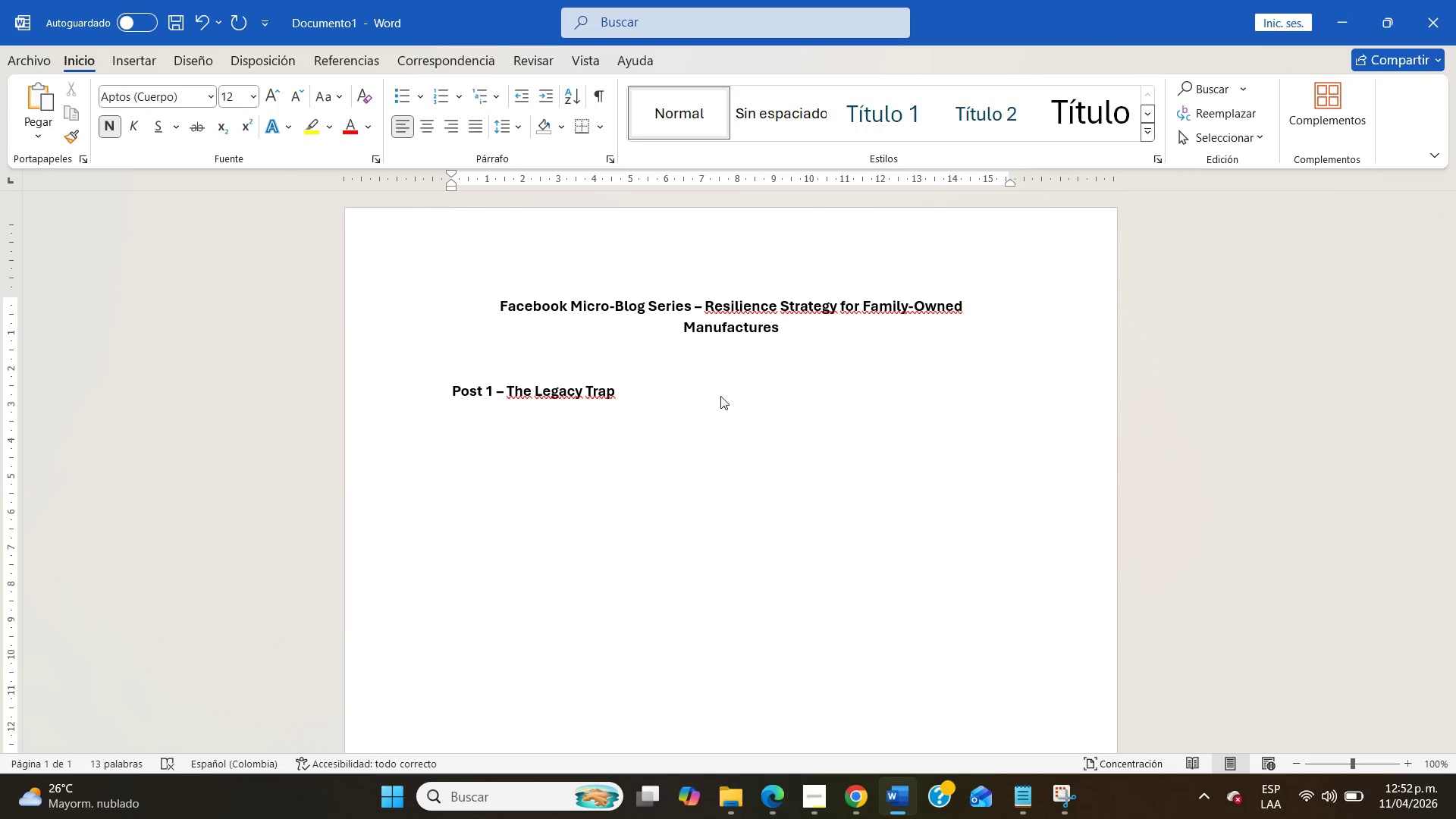 
key(Backspace)
 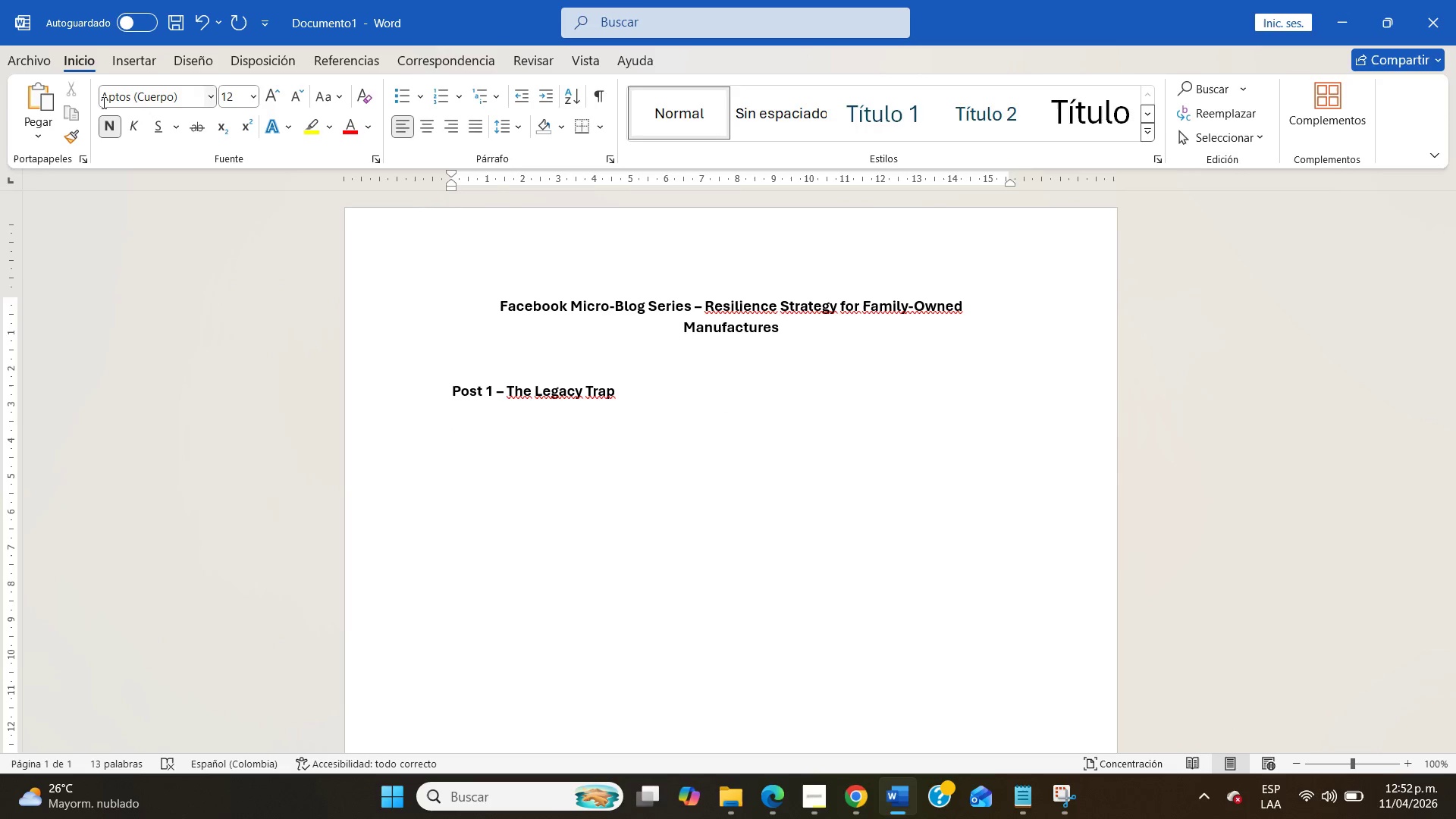 
left_click([105, 130])
 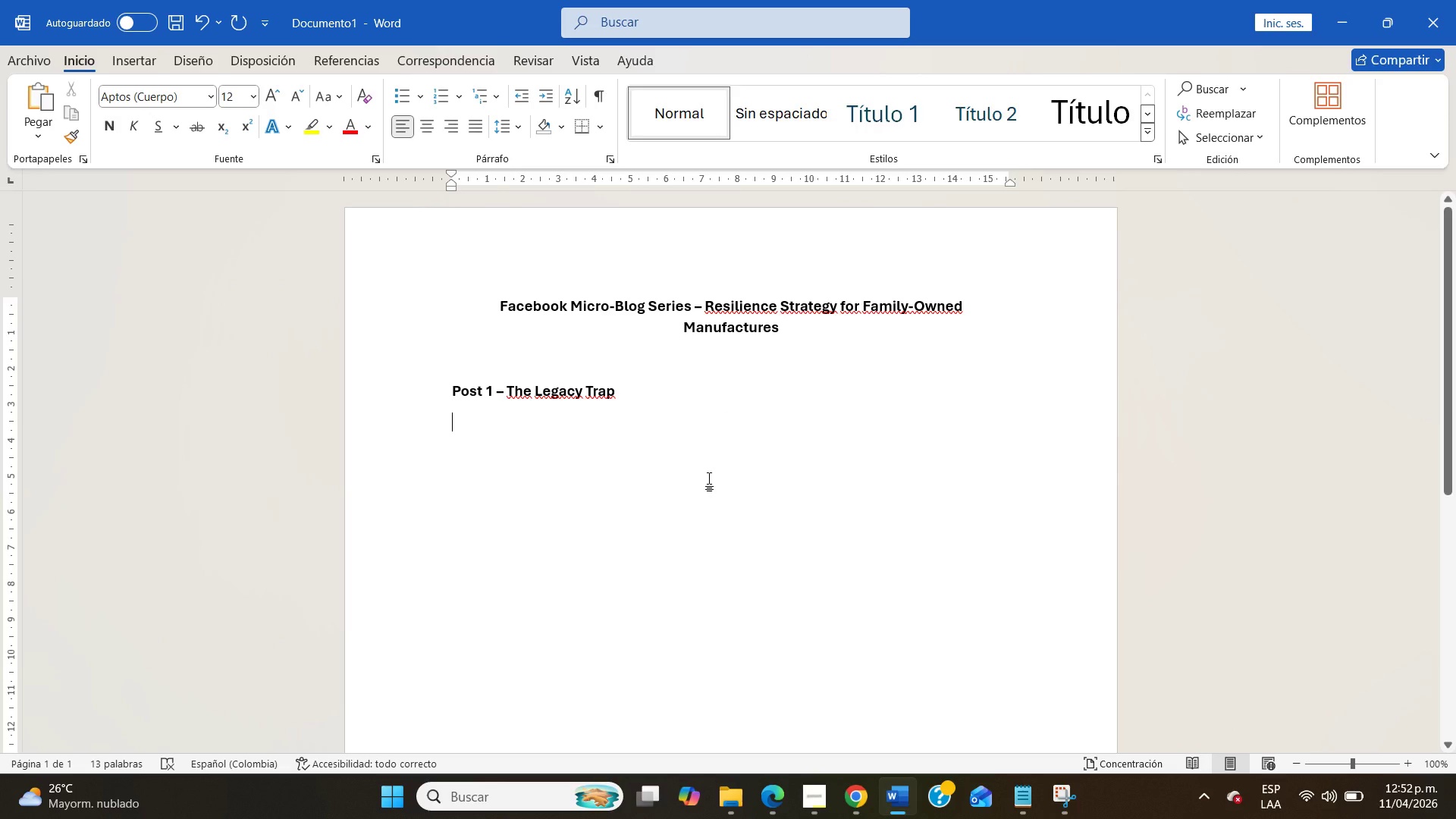 
wait(8.8)
 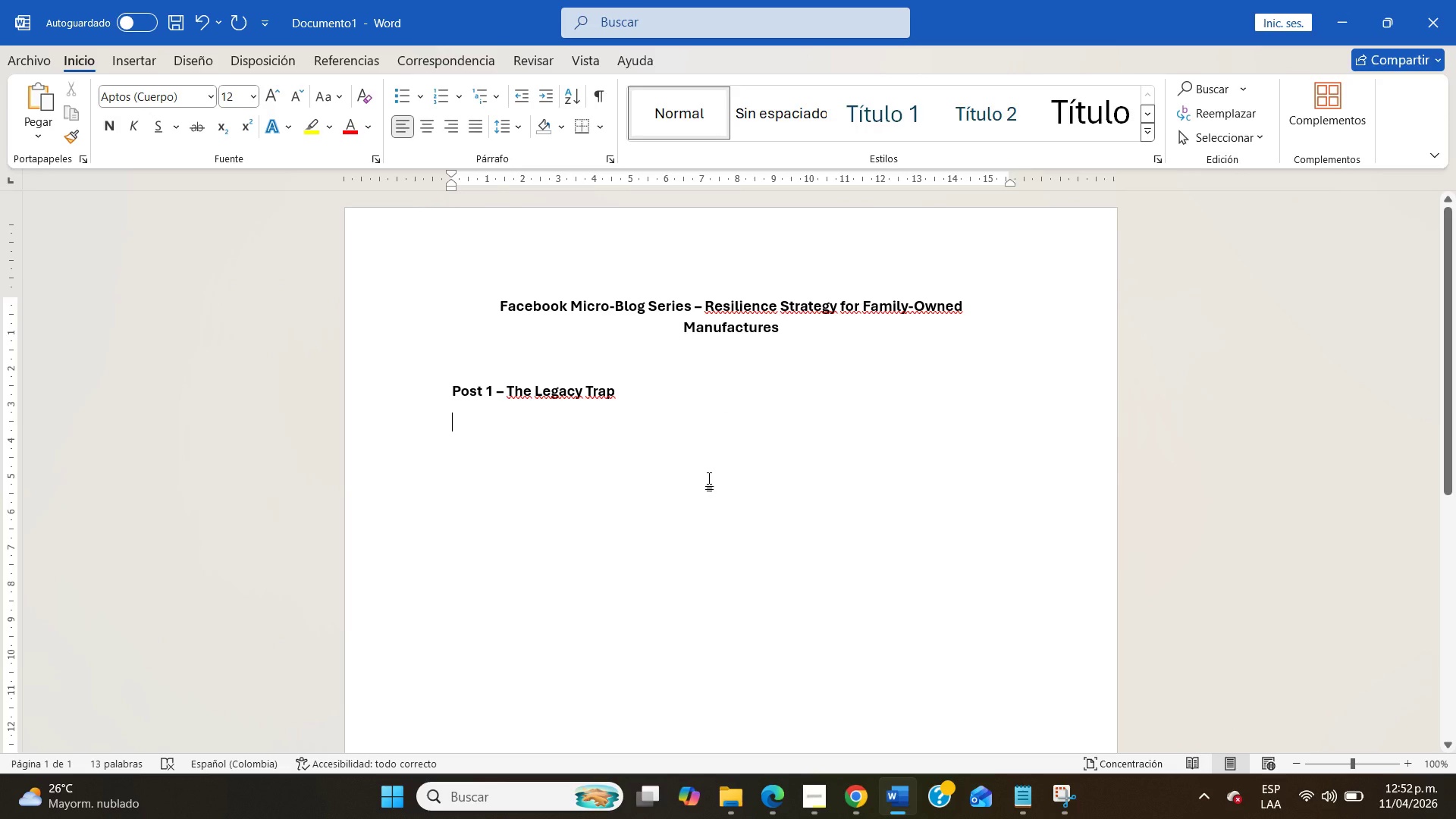 
left_click_drag(start_coordinate=[620, 399], to_coordinate=[507, 384])
 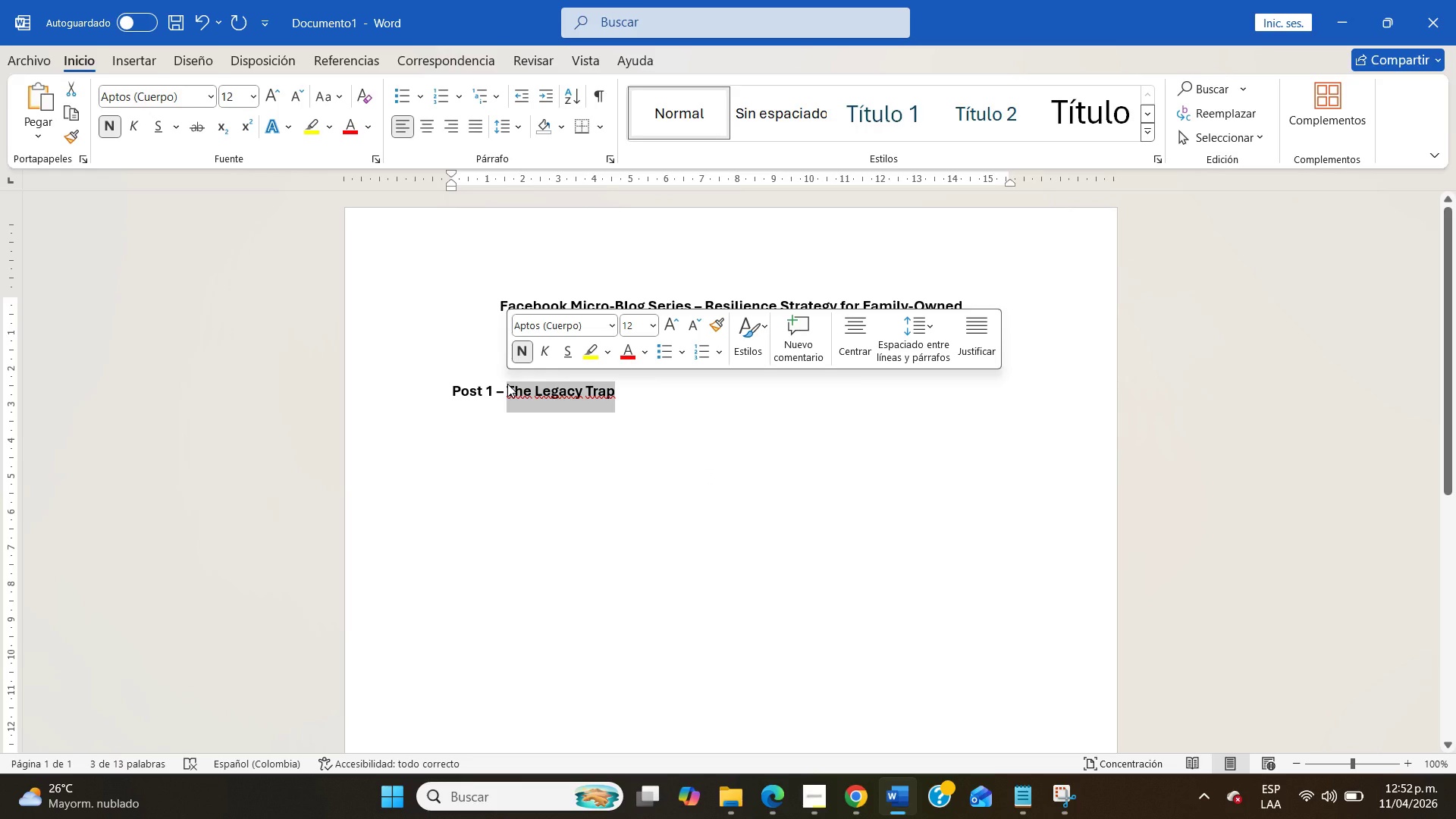 
type(Escaping the @Lecagy Trap@> How Family)
 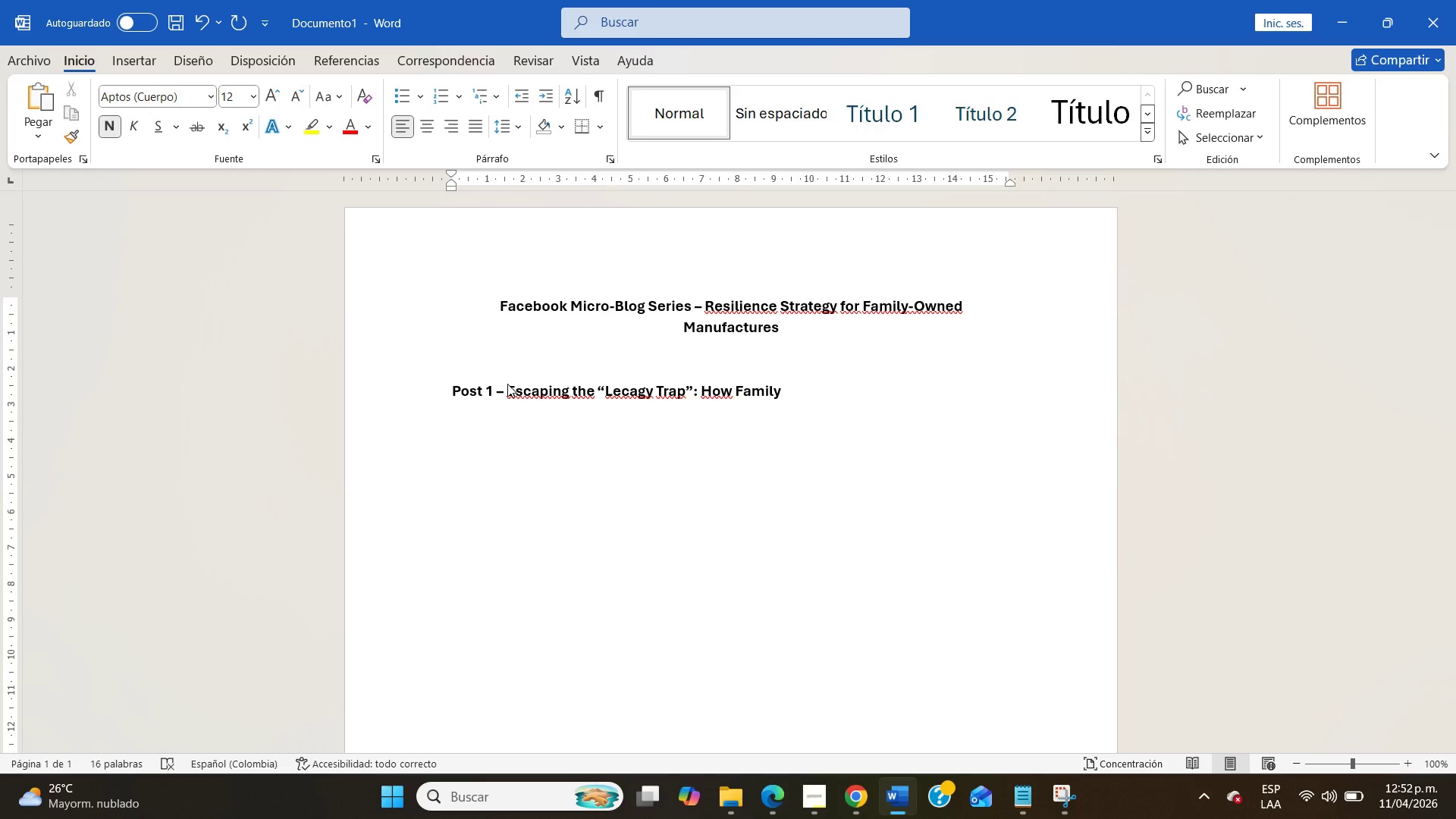 
type( Manufacturers Can Modernize Whtou)
key(Backspace)
key(Backspace)
key(Backspace)
key(Backspace)
type(ithout N)
key(Backspace)
type(Breaking Tradition)
key(NumpadEnter)
key(NumpadEnter)
key(Backspace)
type(Man)
 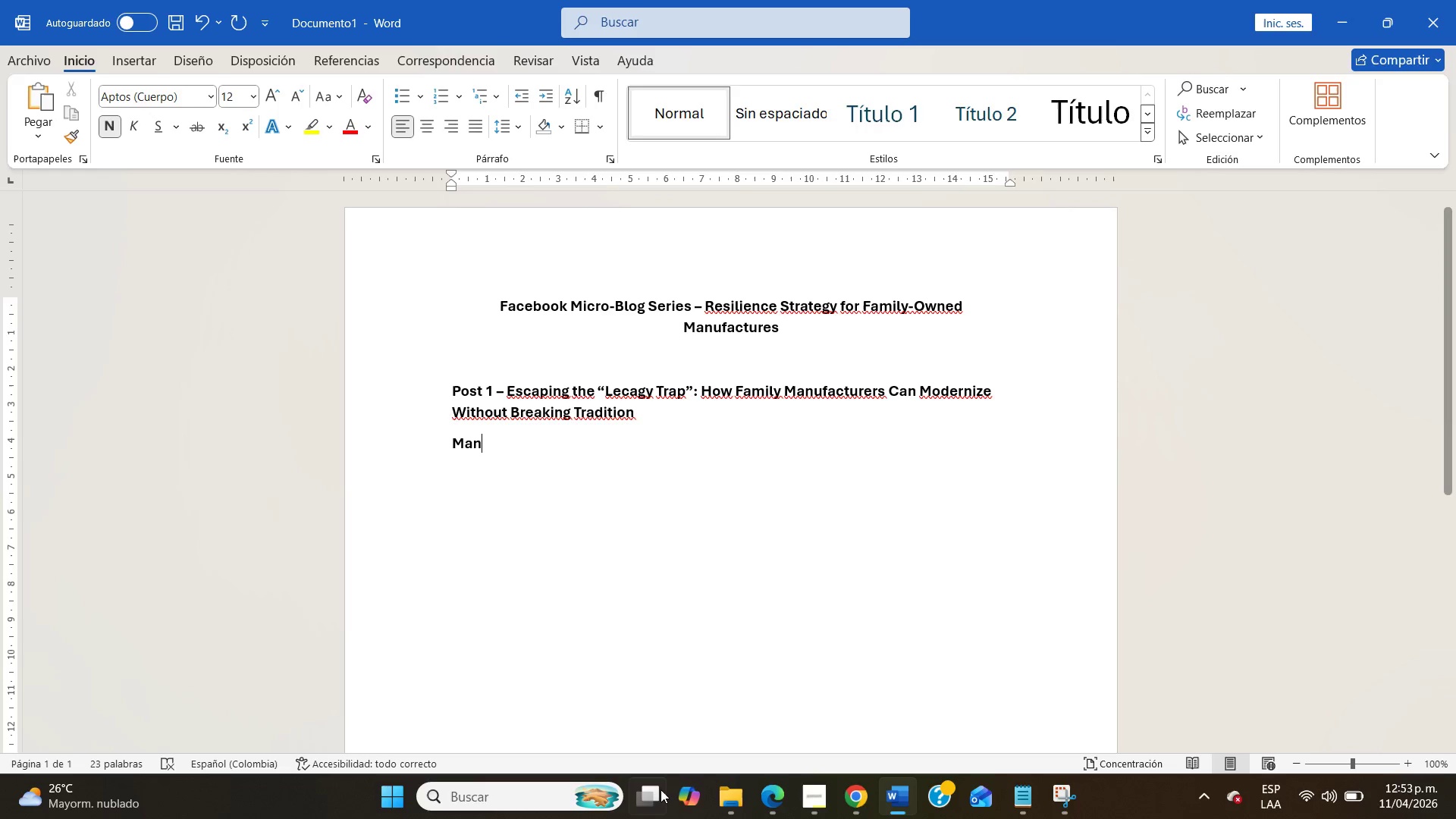 
left_click([850, 806])
 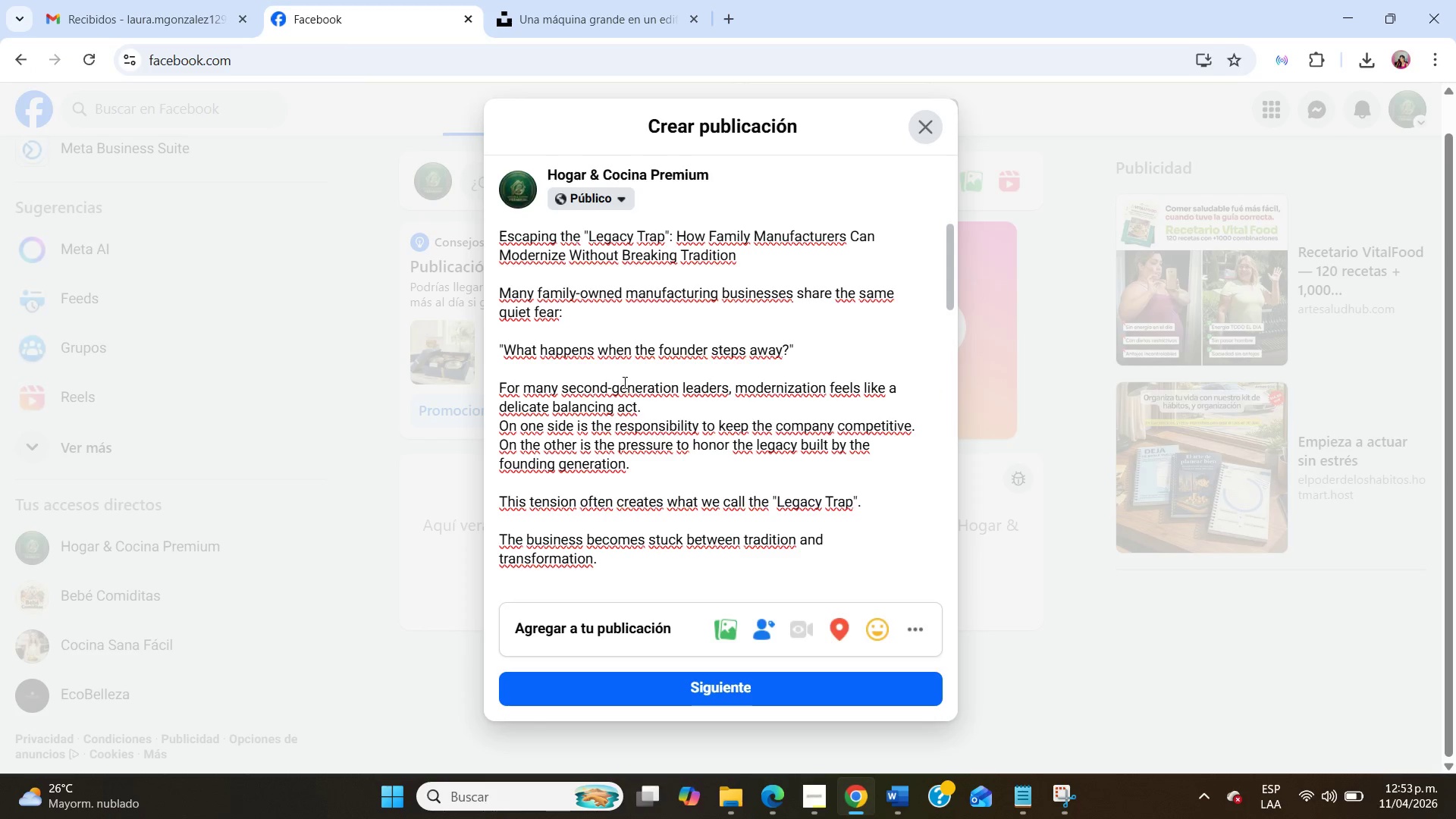 
scroll: coordinate [623, 382], scroll_direction: up, amount: 10.0
 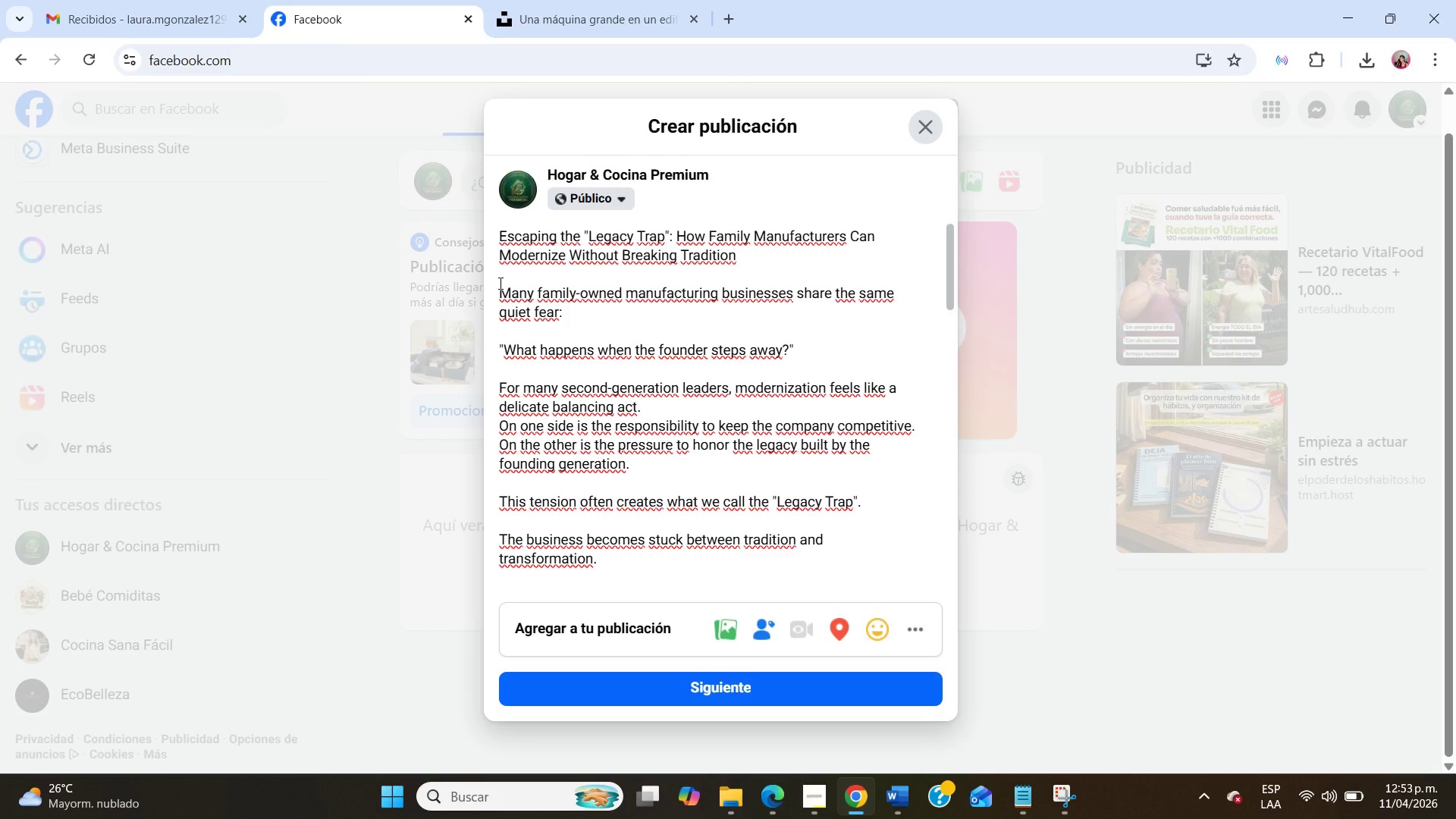 
left_click_drag(start_coordinate=[499, 283], to_coordinate=[682, 567])
 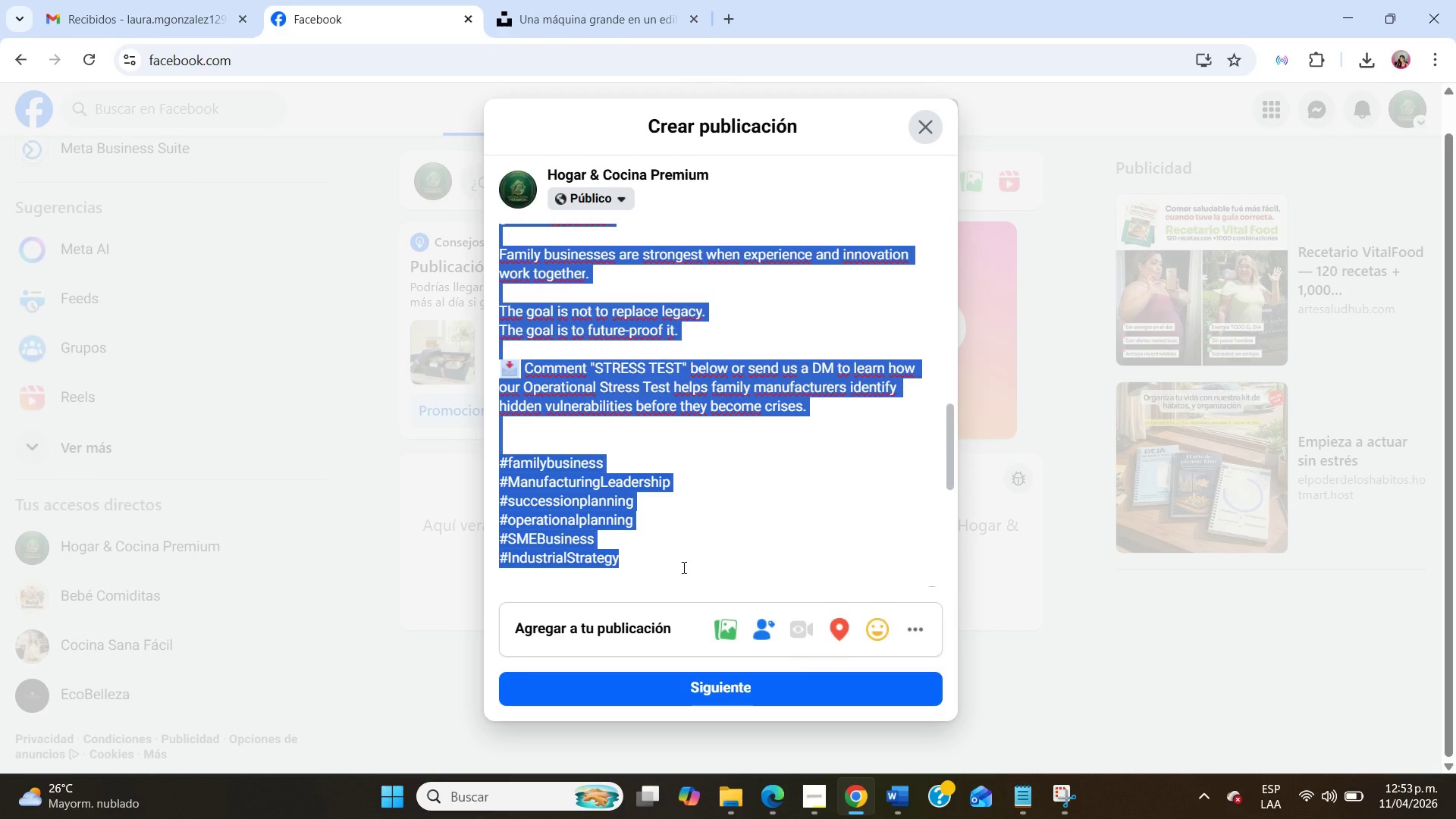 
scroll: coordinate [651, 439], scroll_direction: down, amount: 8.0
 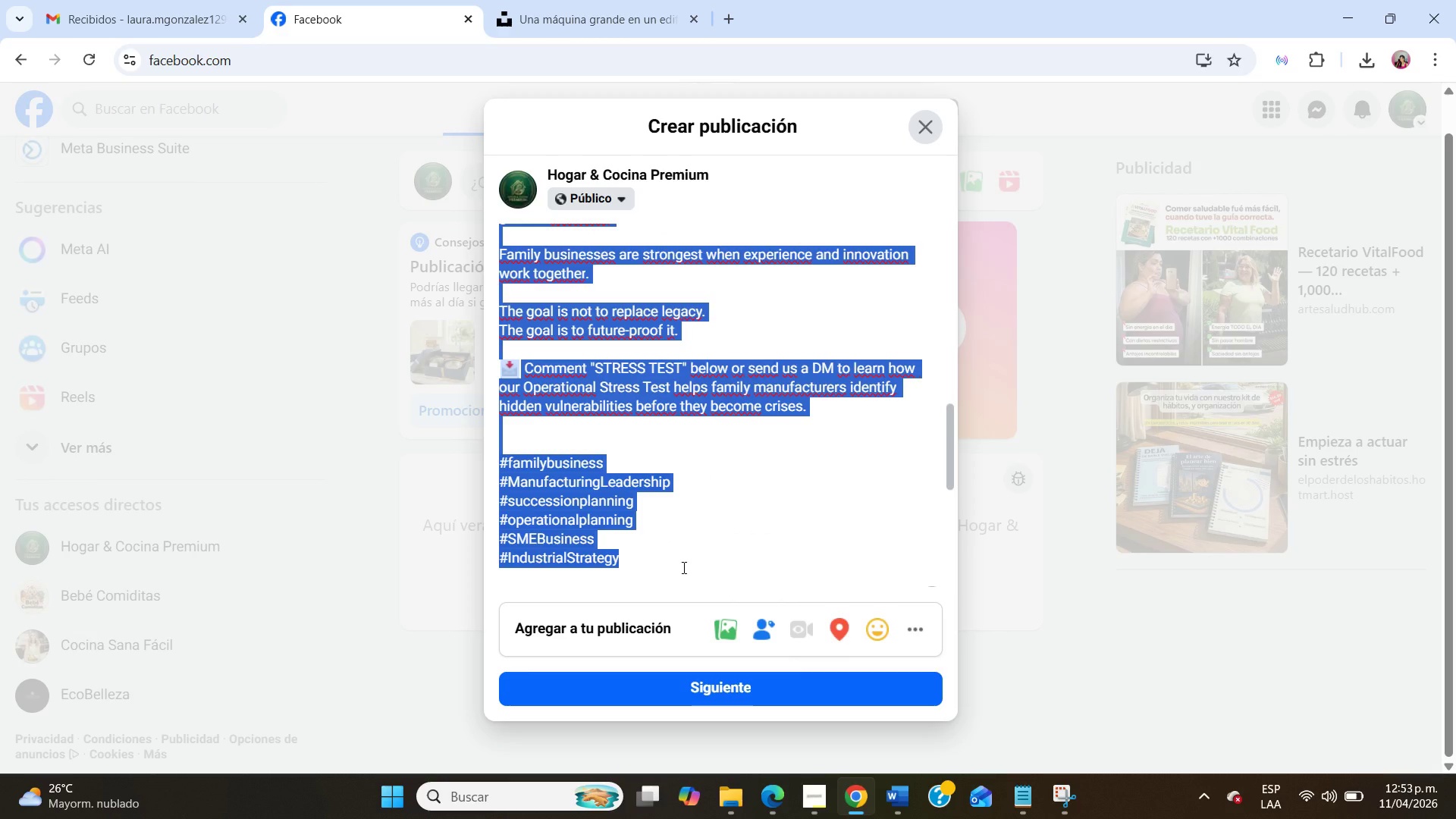 
key(Control+C)
 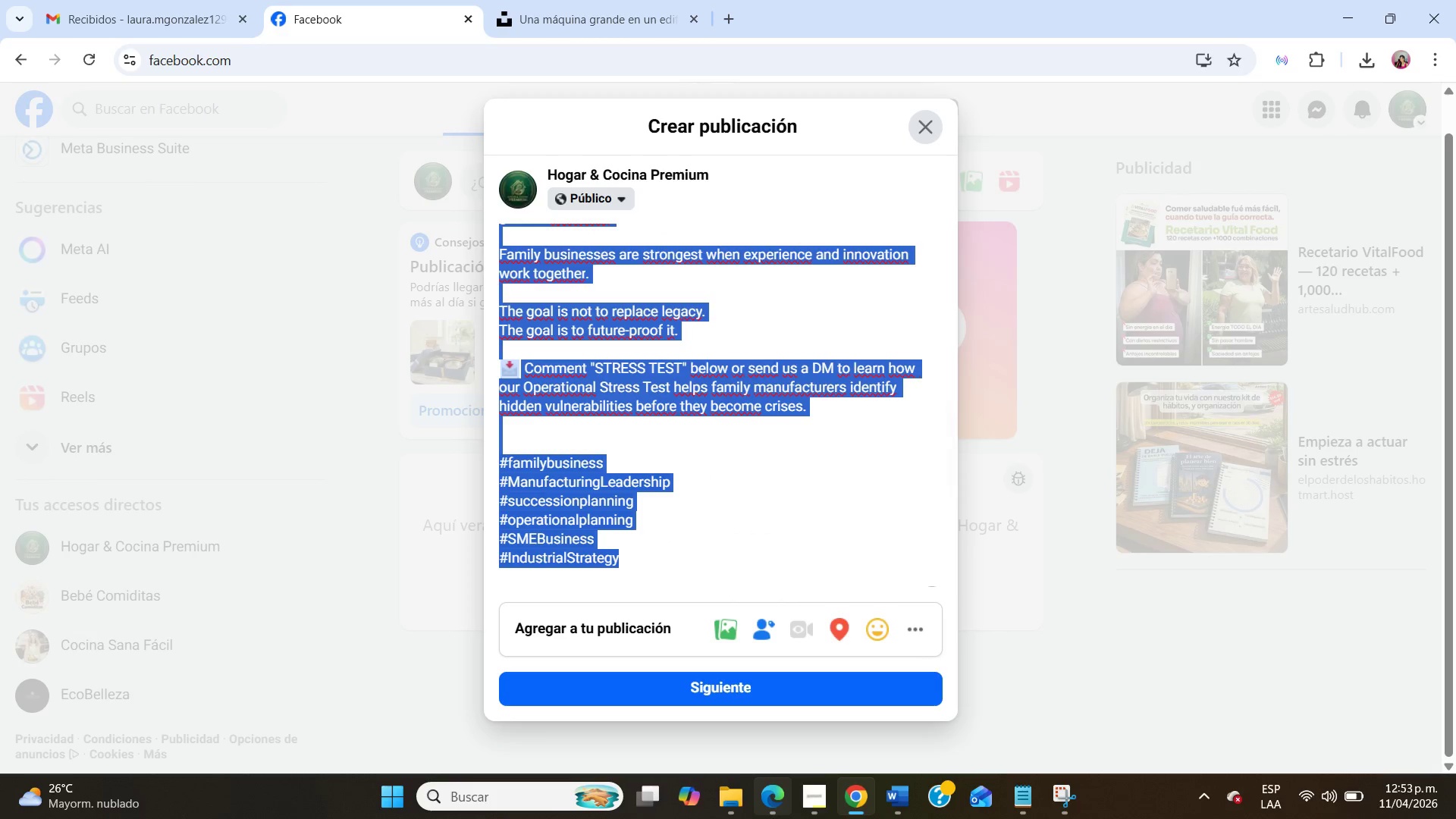 
left_click([890, 793])
 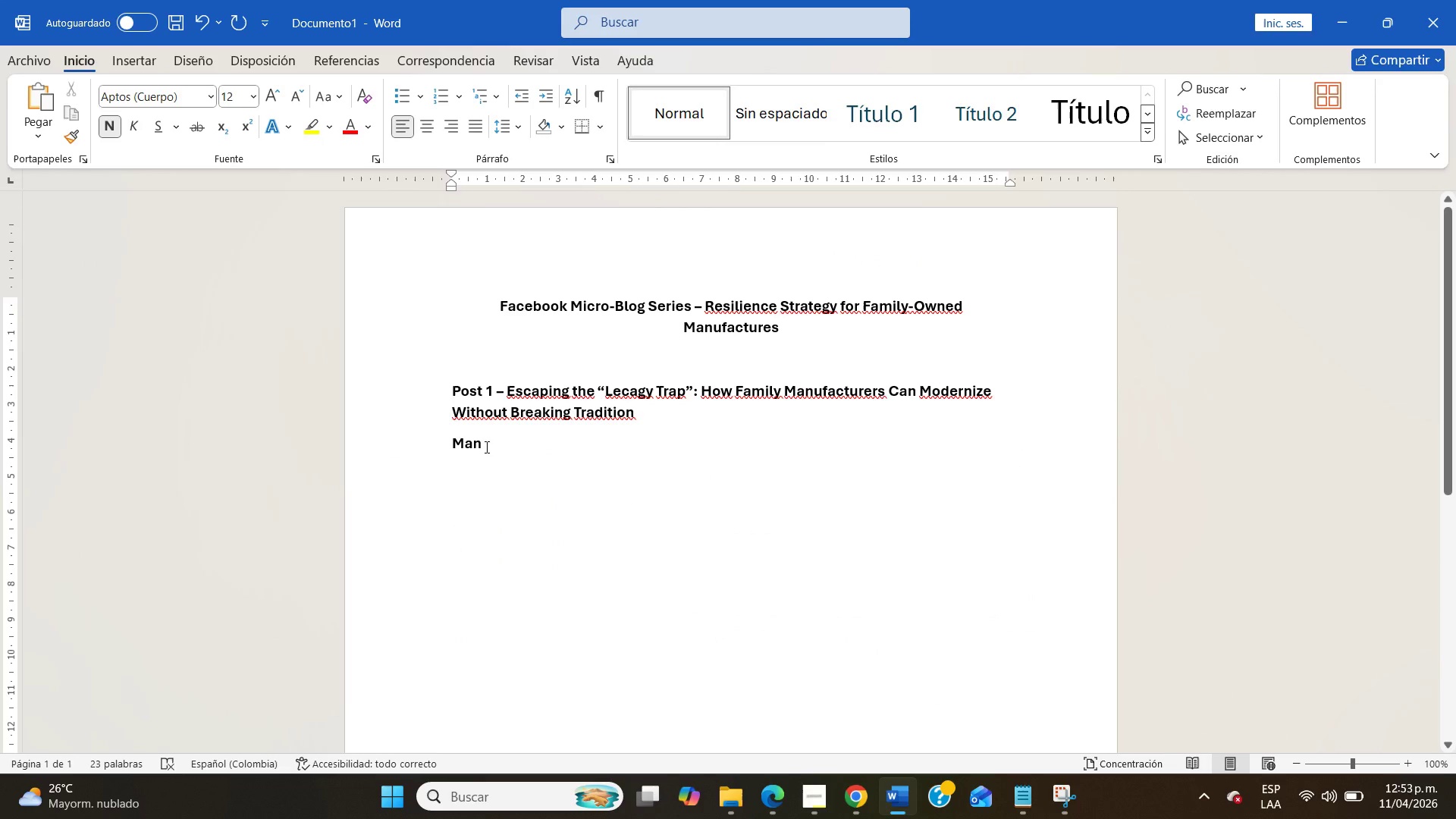 
left_click_drag(start_coordinate=[485, 447], to_coordinate=[420, 444])
 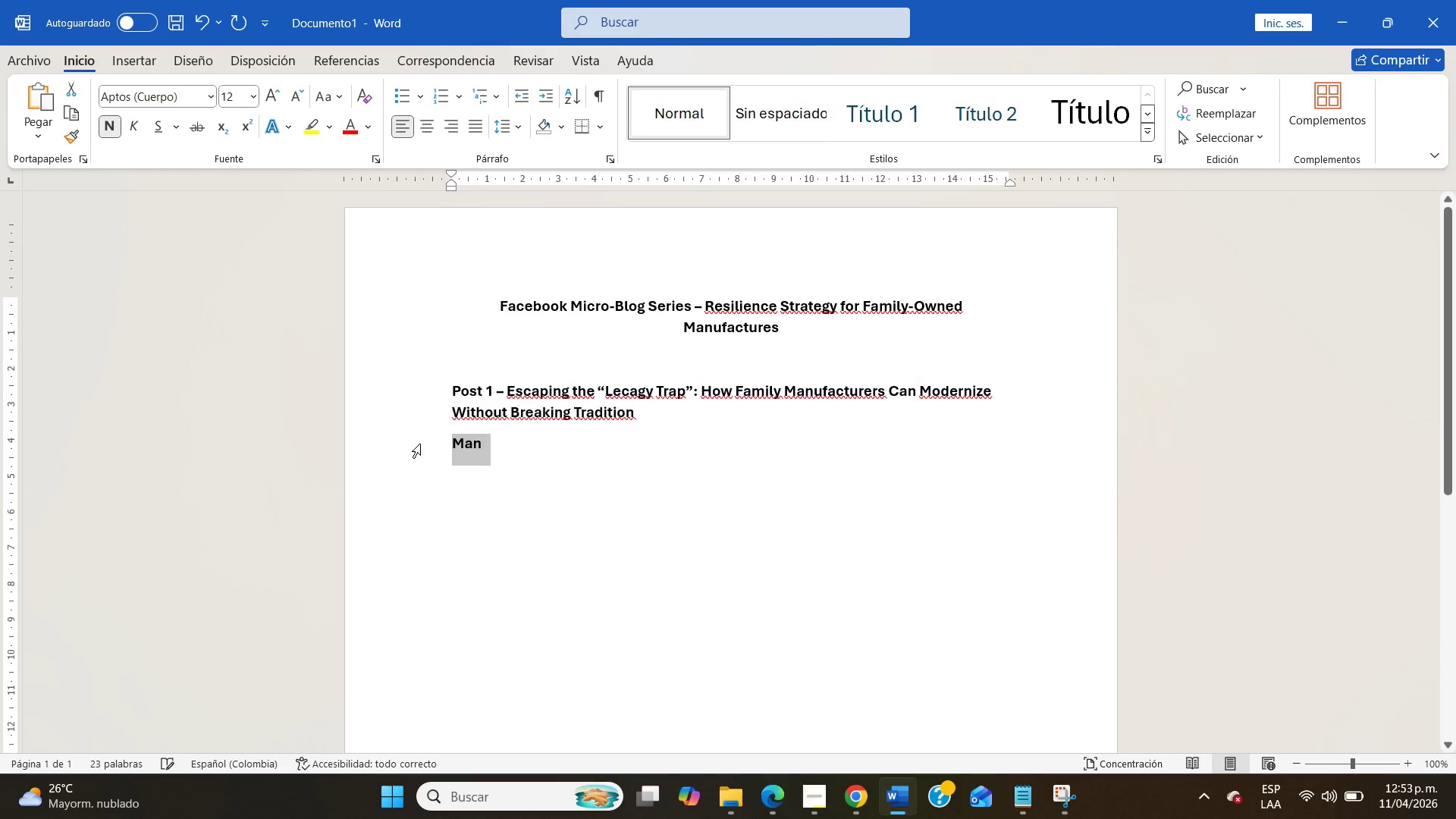 
key(Control+V)
 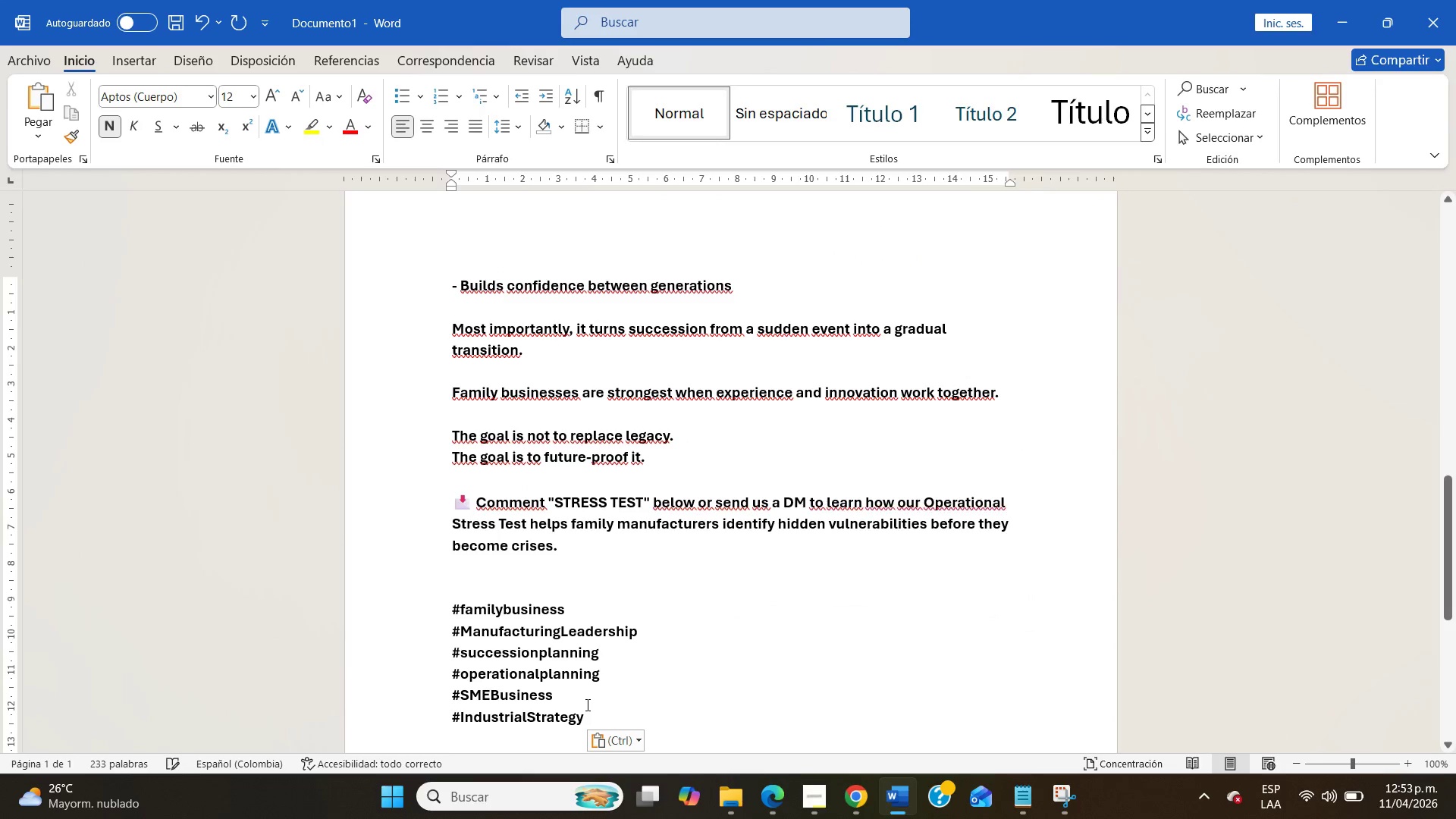 
left_click_drag(start_coordinate=[588, 718], to_coordinate=[452, 463])
 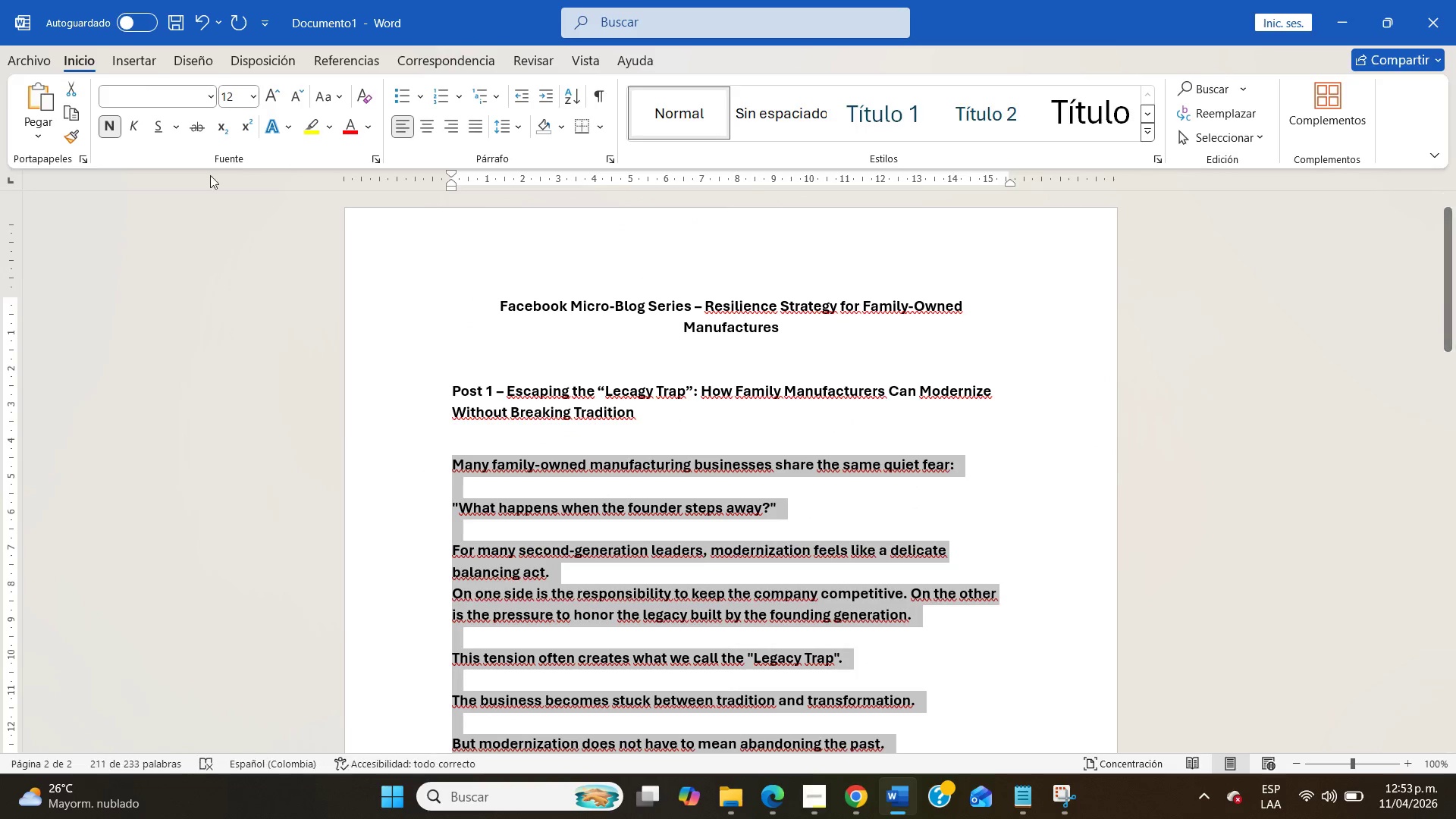 
scroll: coordinate [460, 545], scroll_direction: up, amount: 25.0
 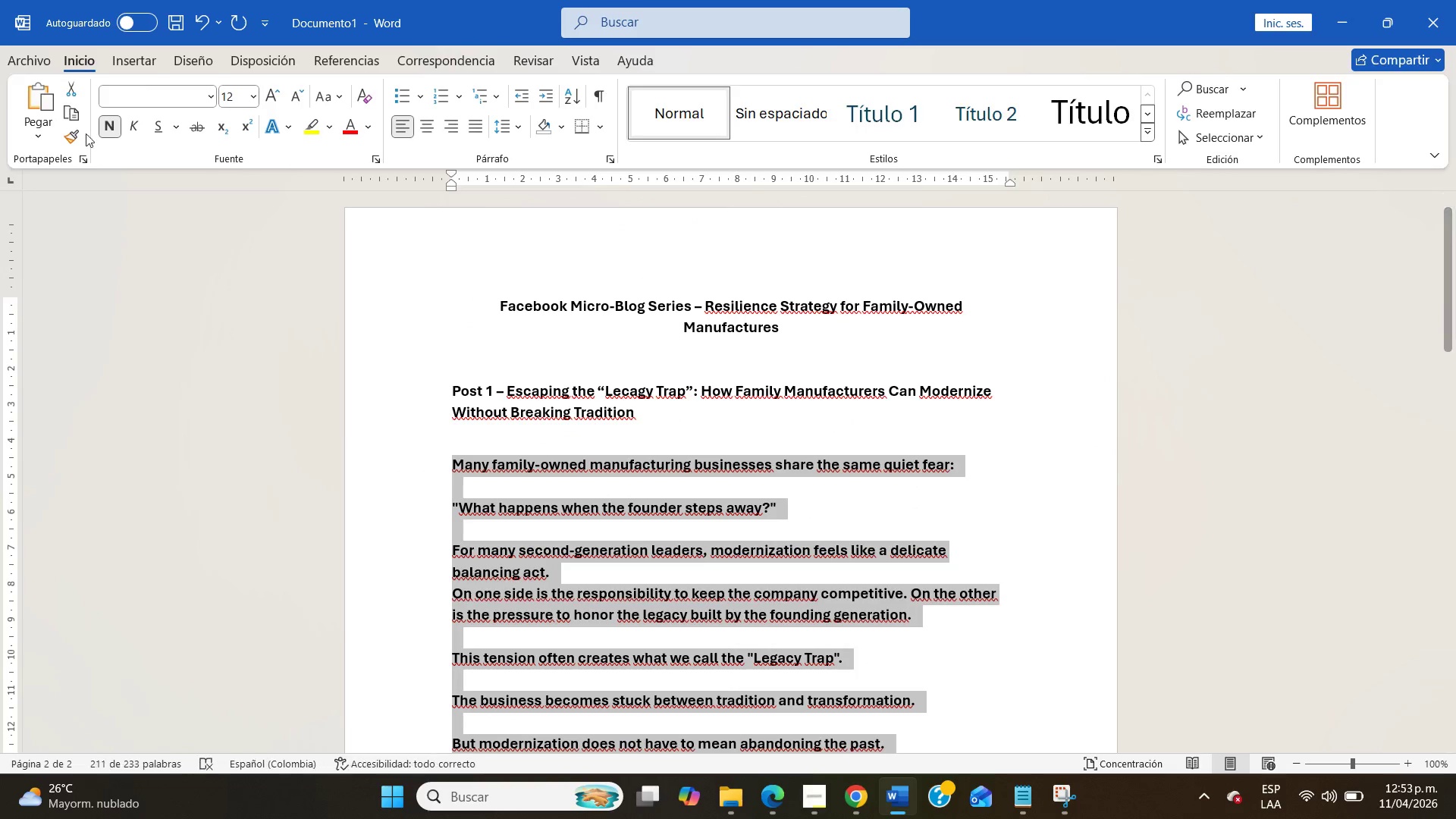 
left_click([97, 121])
 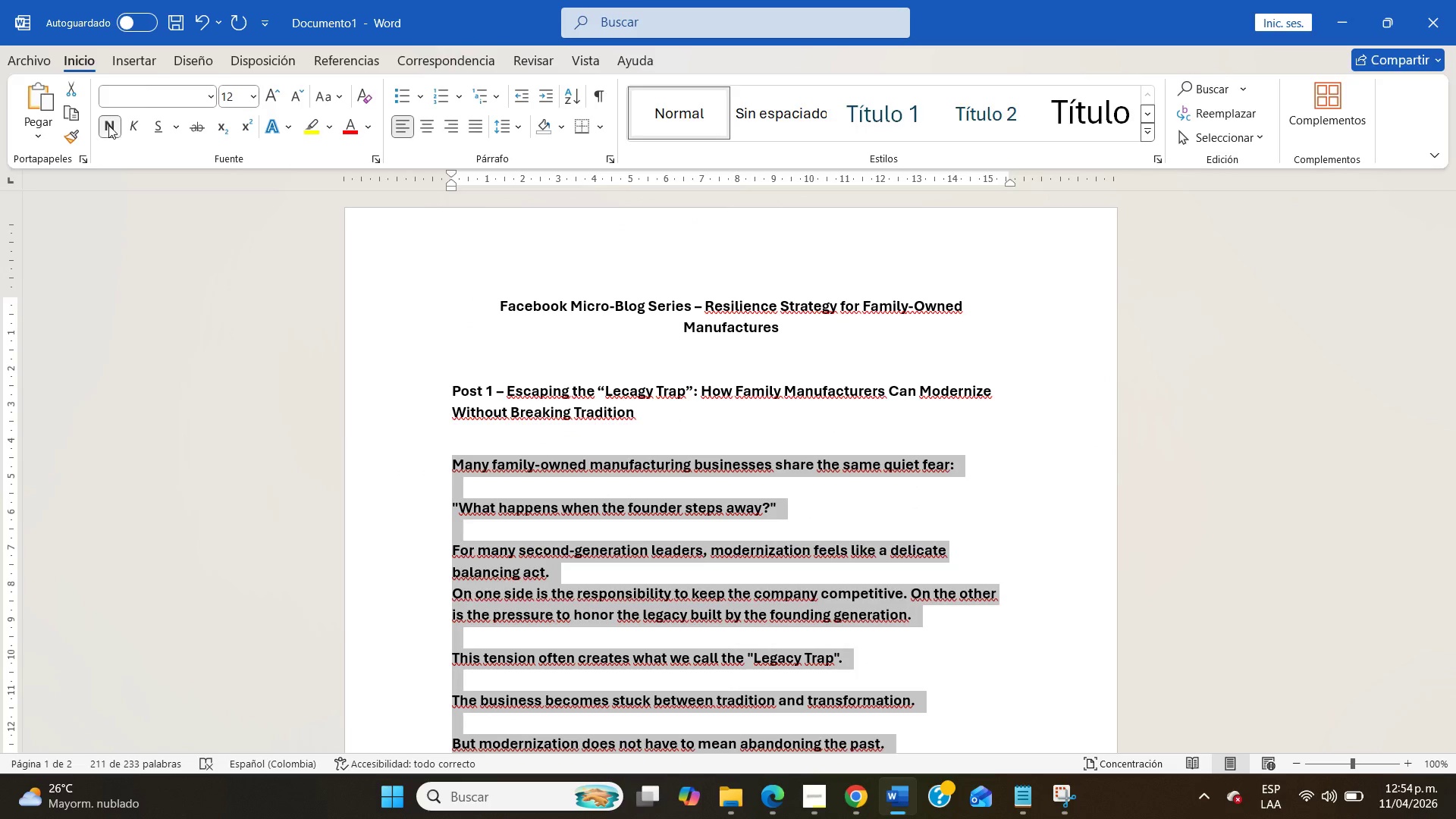 
left_click([110, 124])
 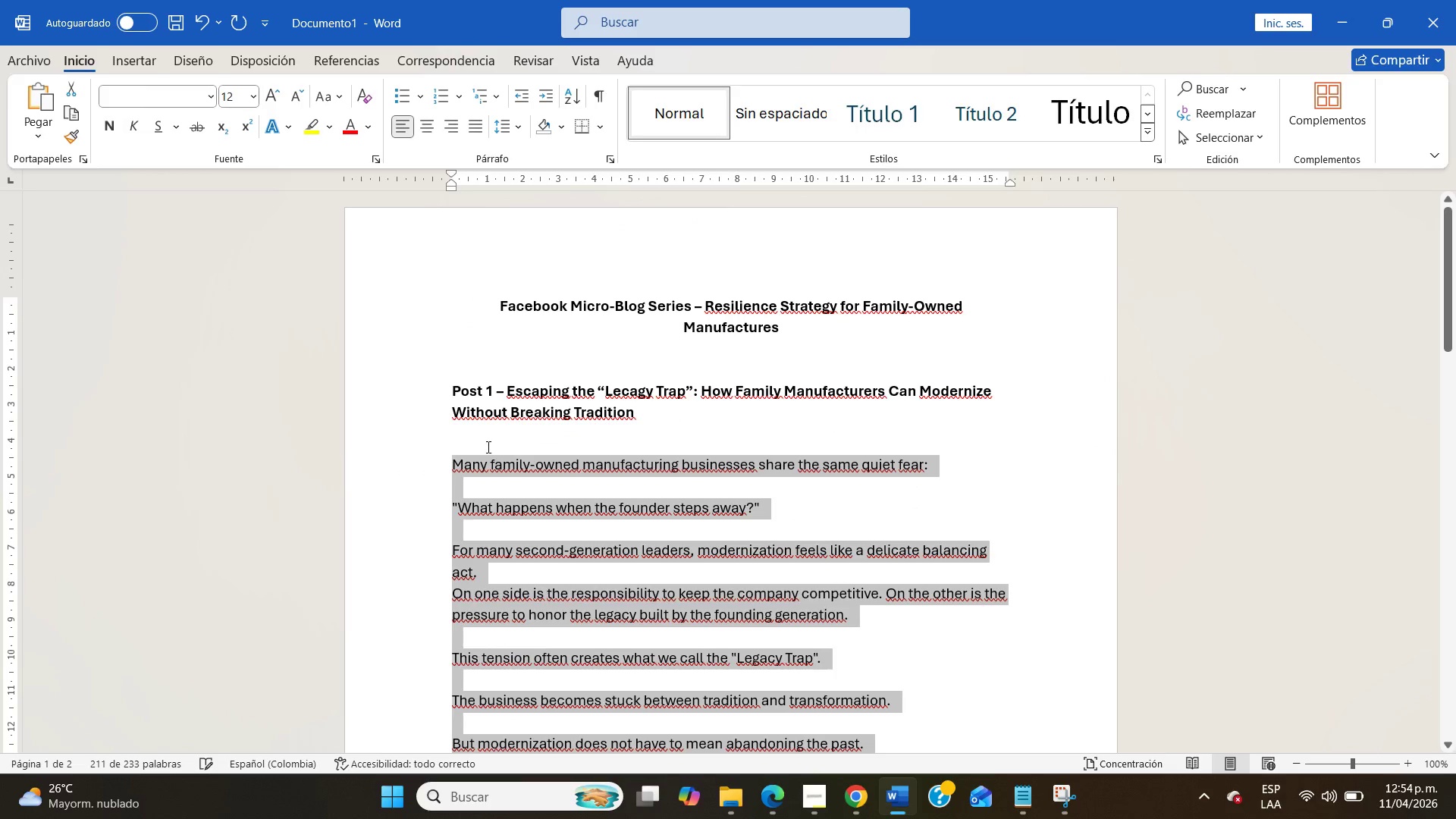 
left_click([487, 447])
 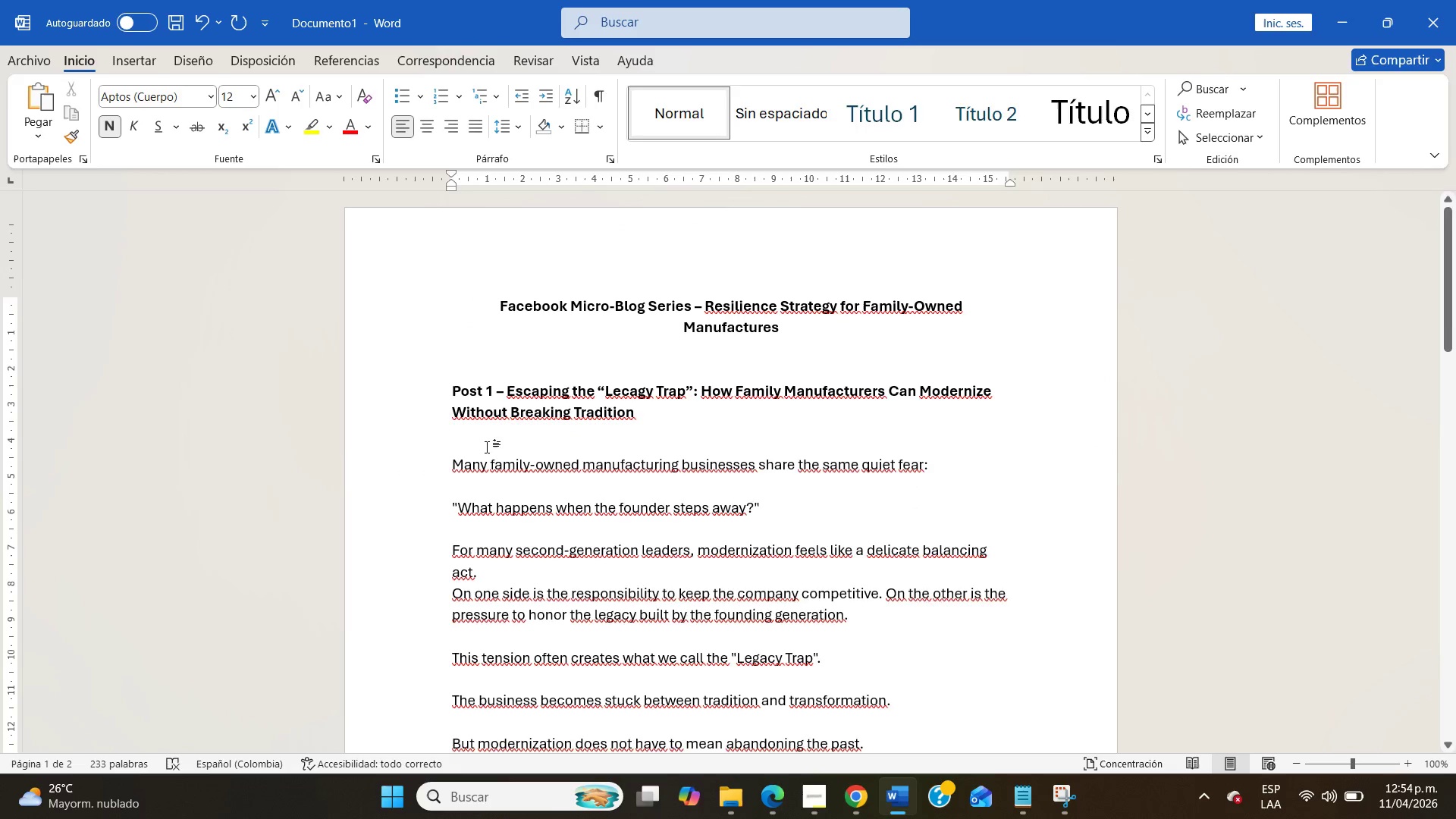 
key(Backspace)
 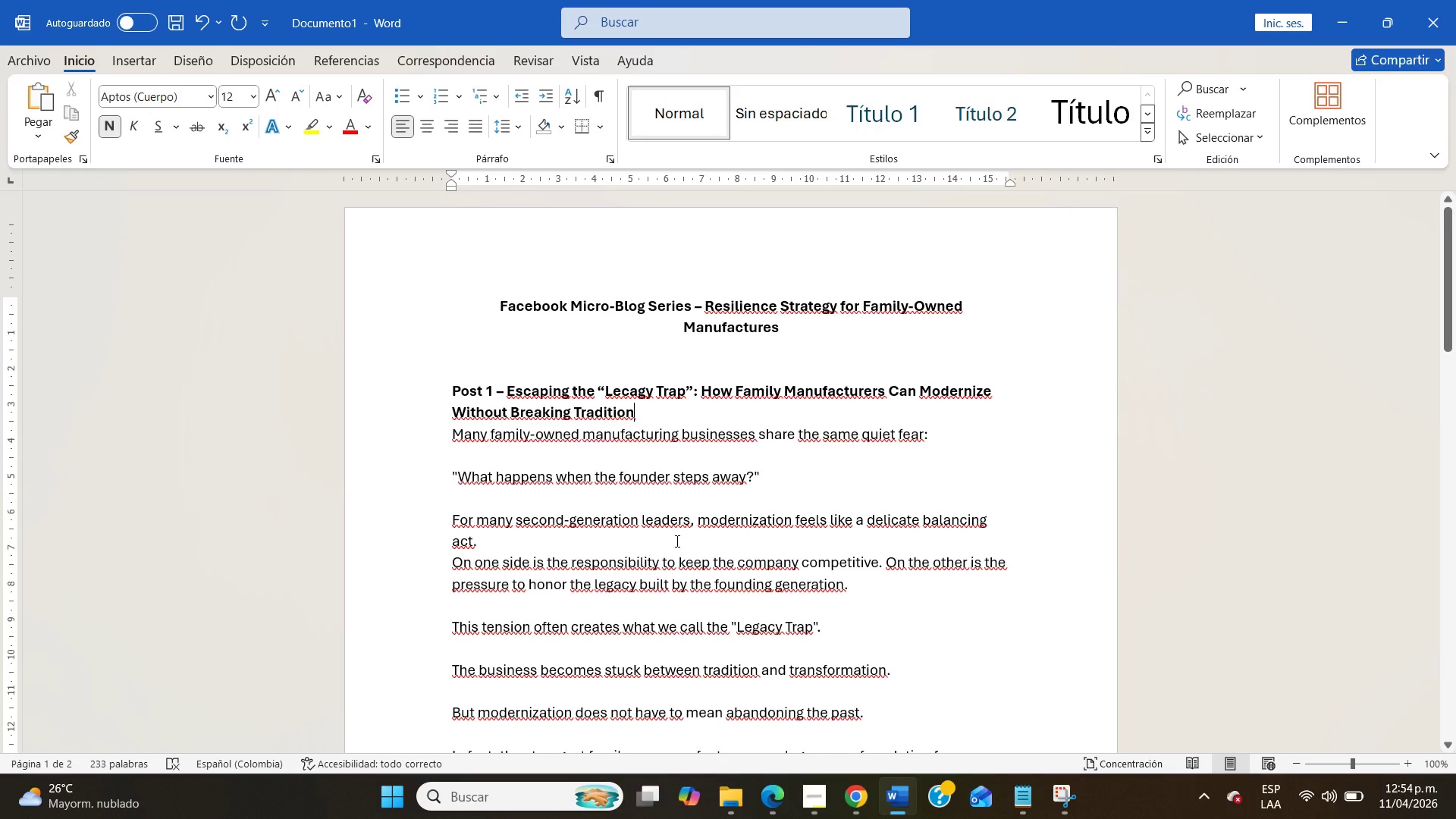 
key(Enter)
 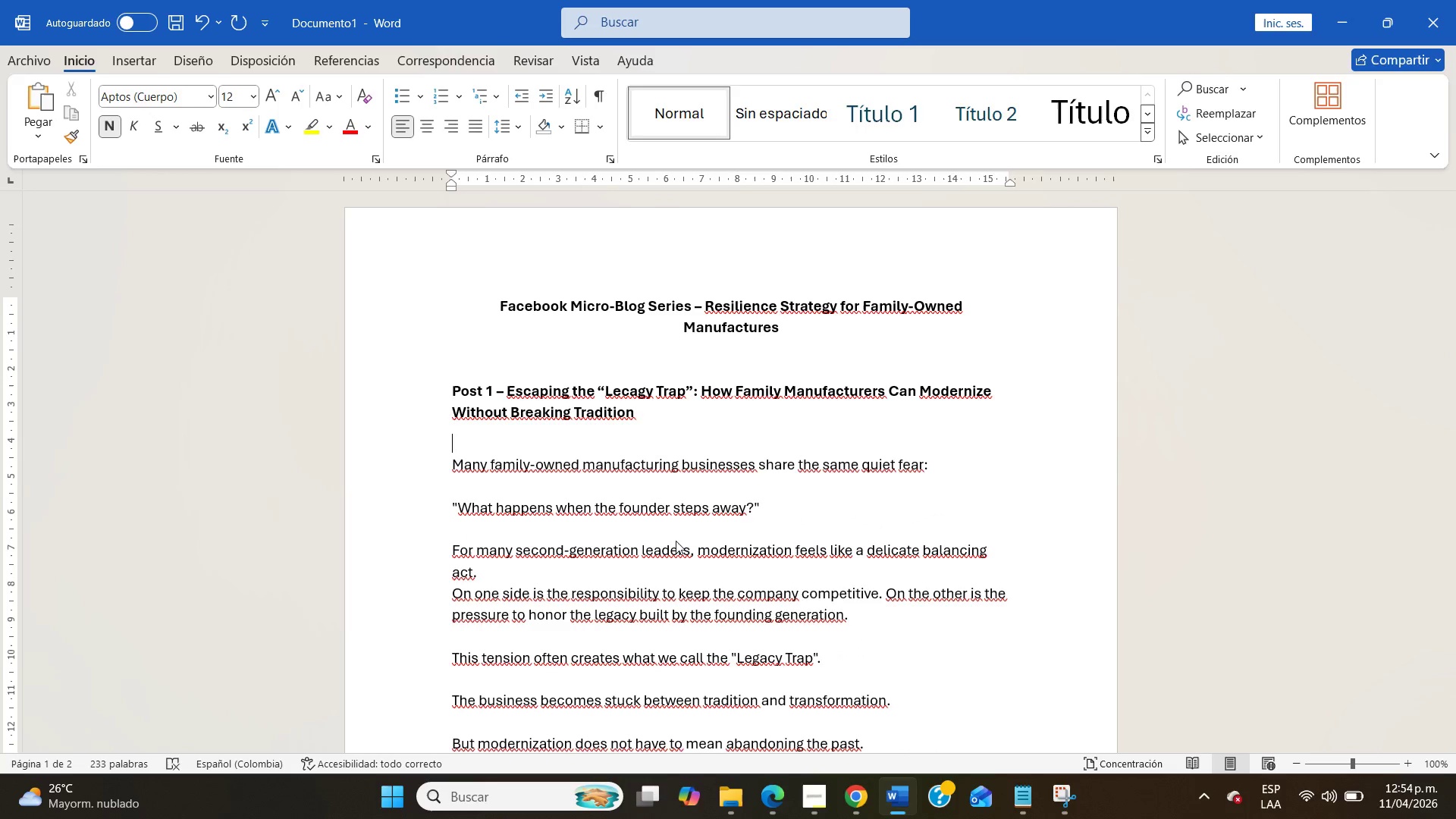 
scroll: coordinate [676, 541], scroll_direction: down, amount: 25.0
 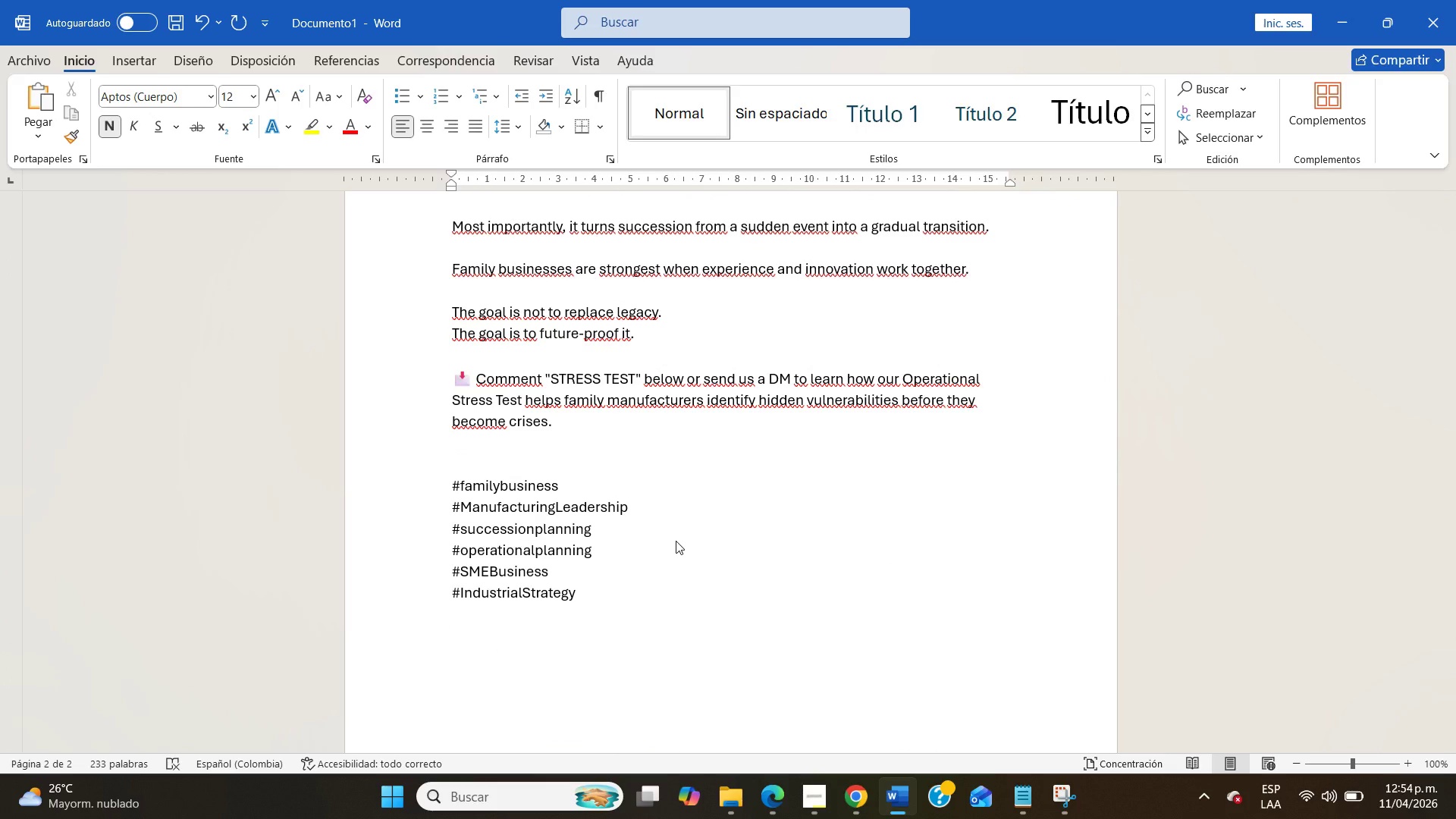 
wait(36.38)
 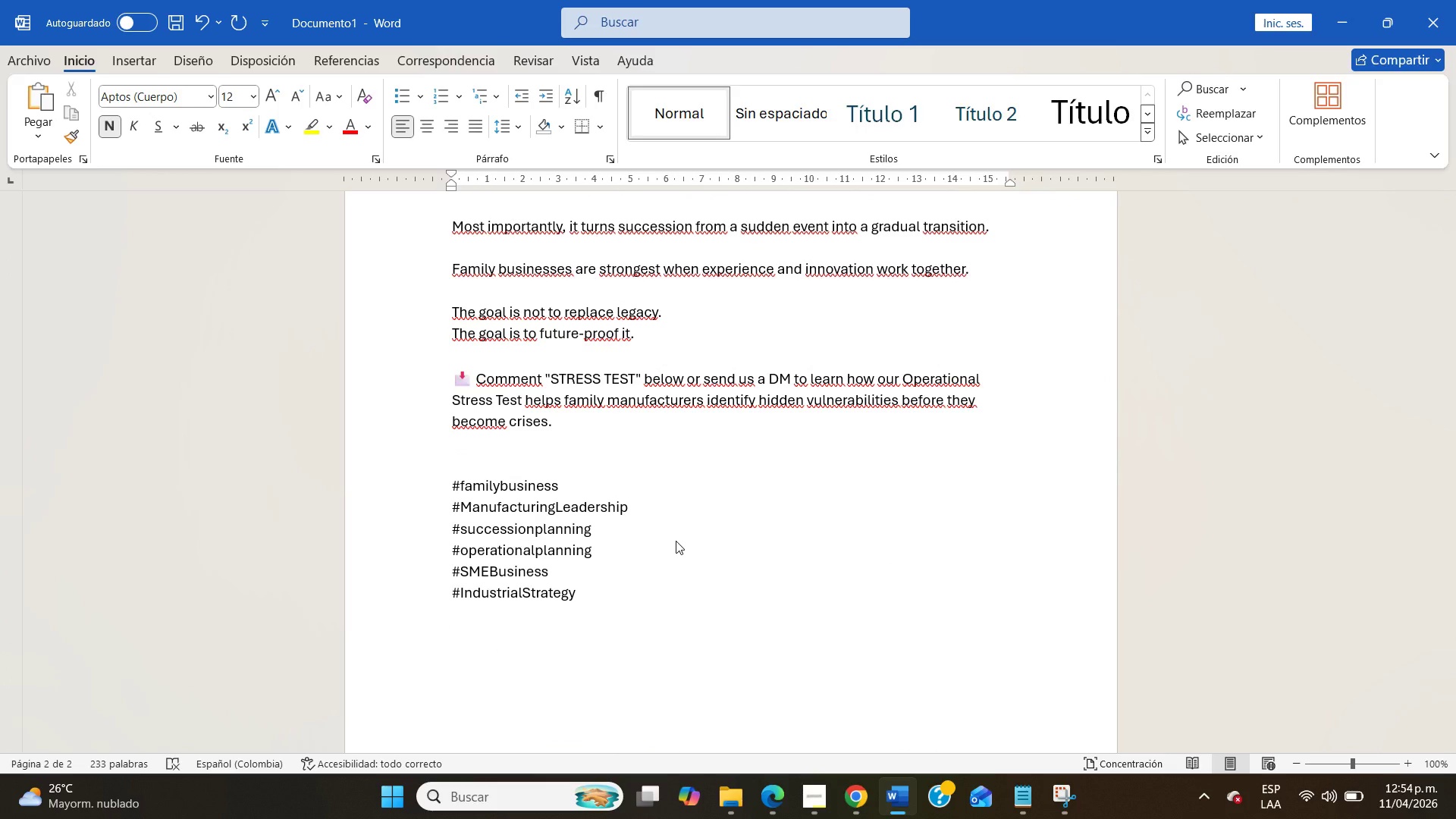 
left_click([868, 787])
 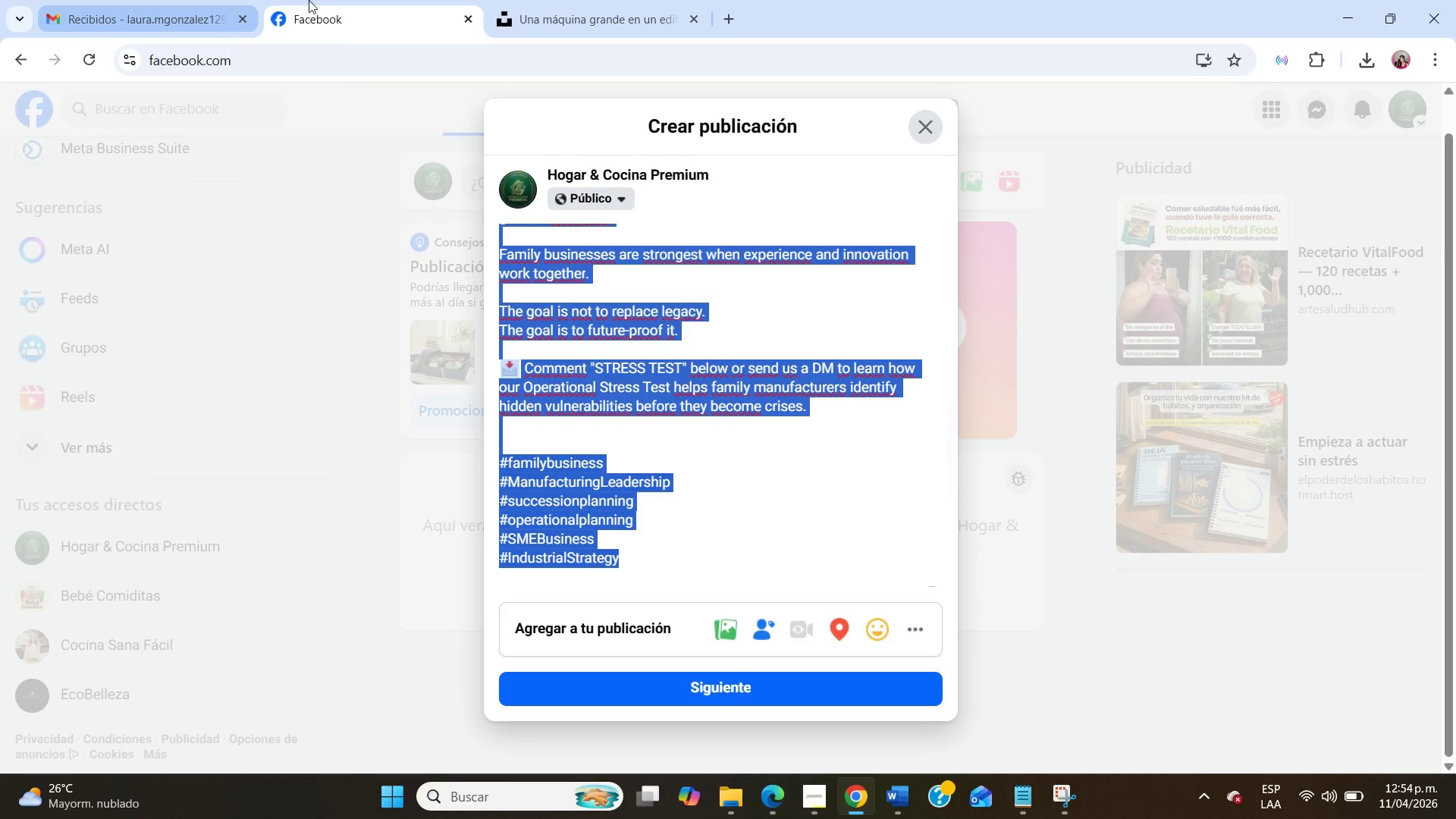 
right_click([364, 0])
 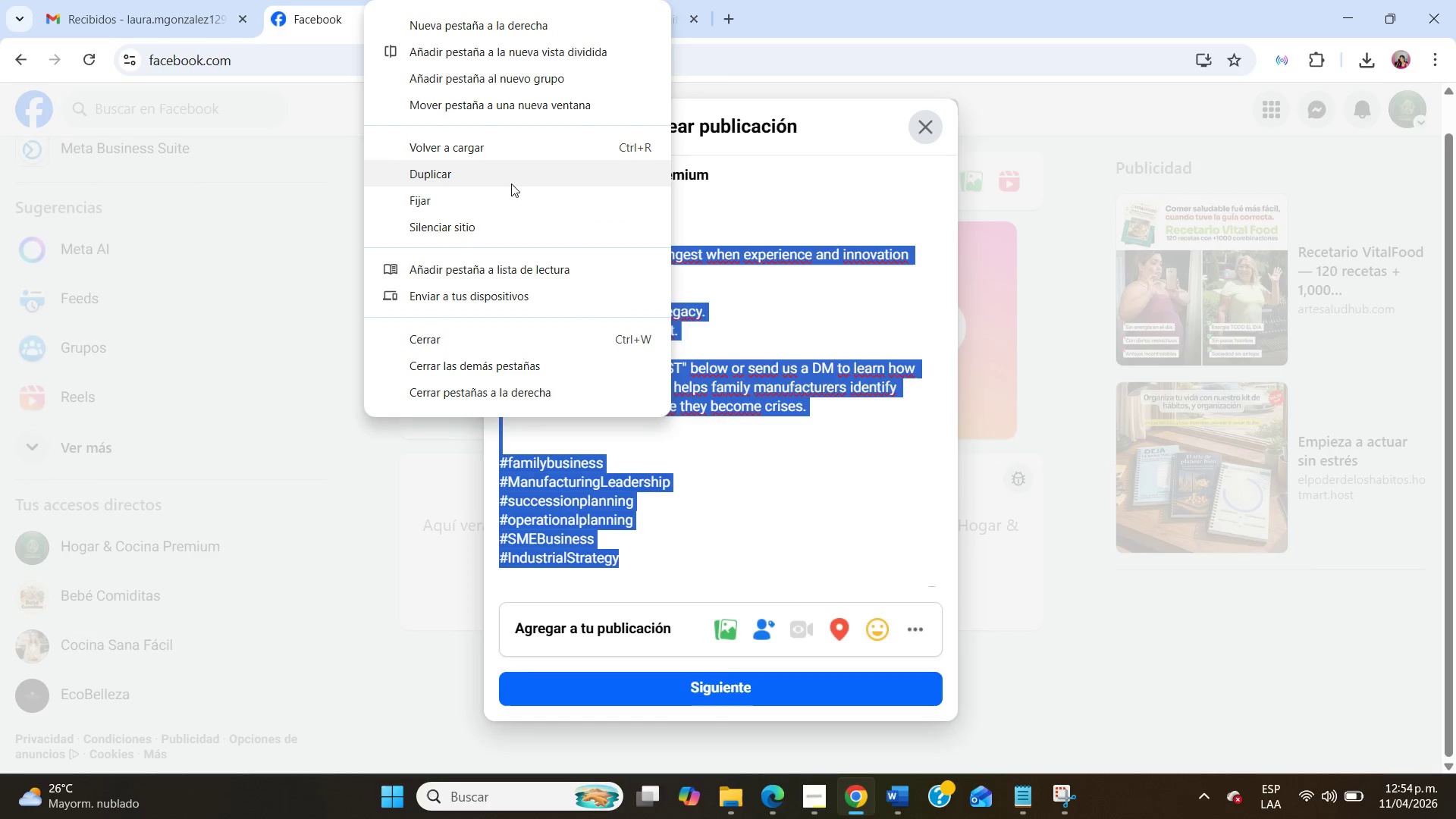 
left_click([511, 183])
 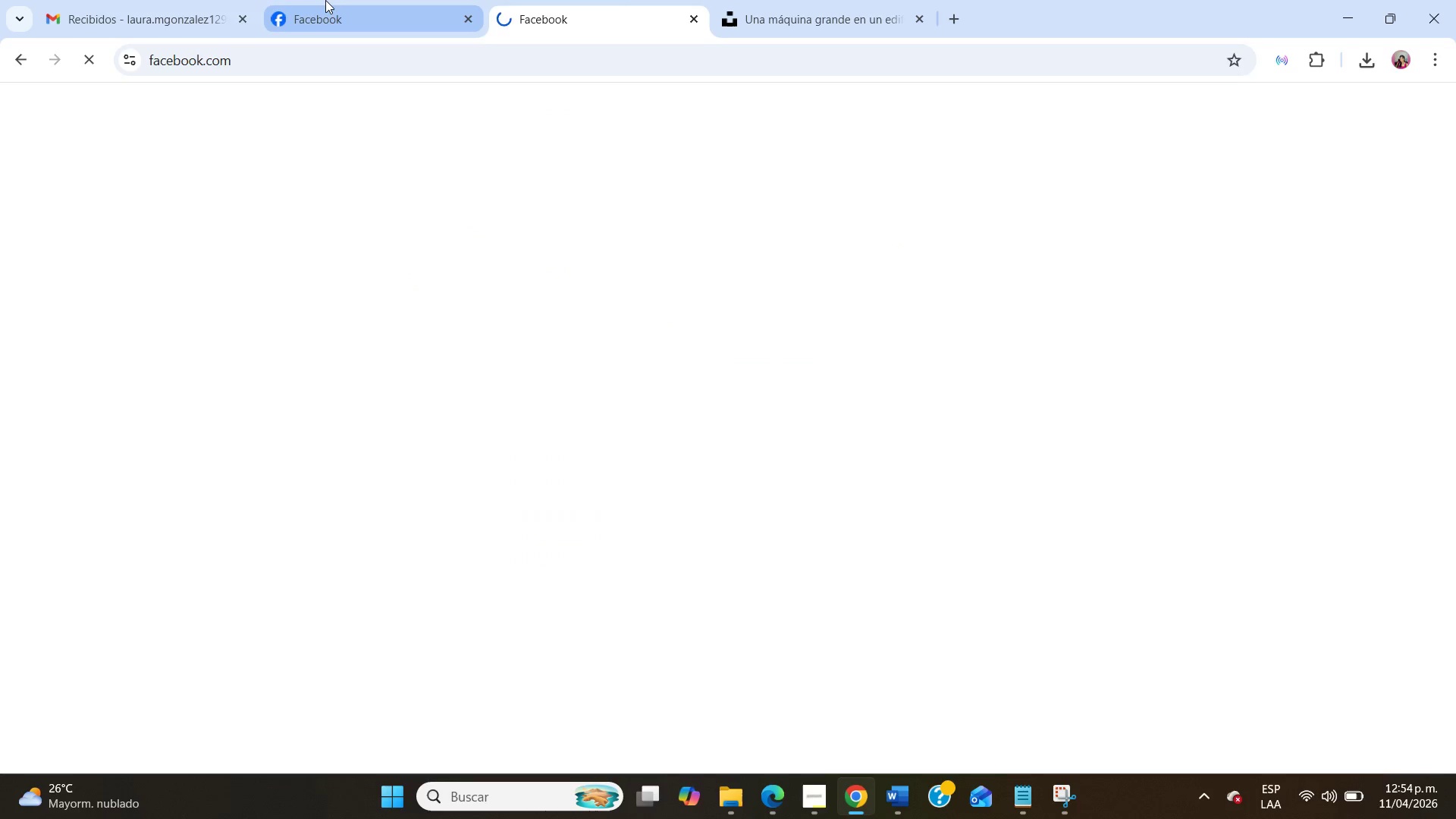 
left_click([325, 0])
 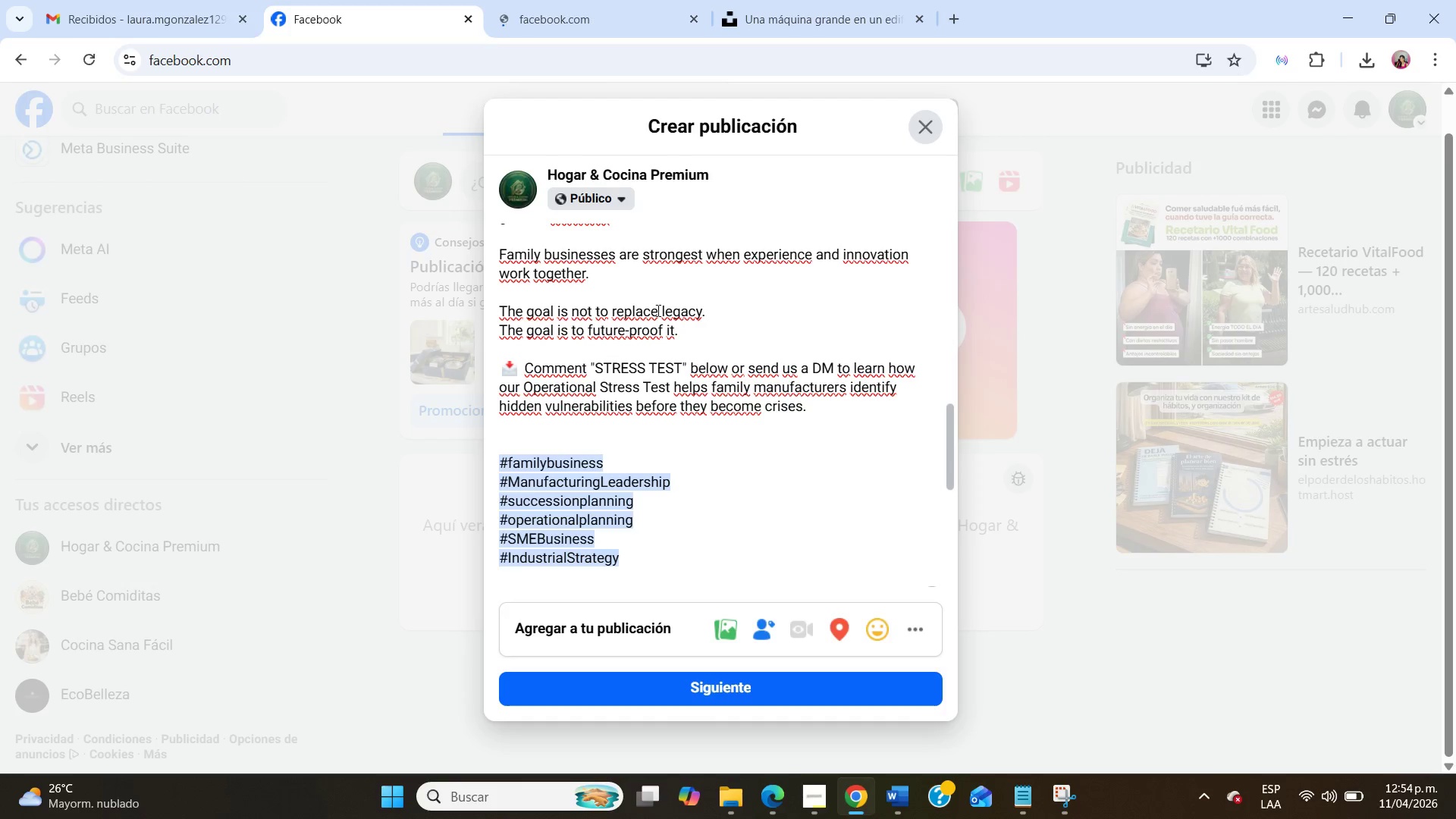 
left_click([659, 313])
 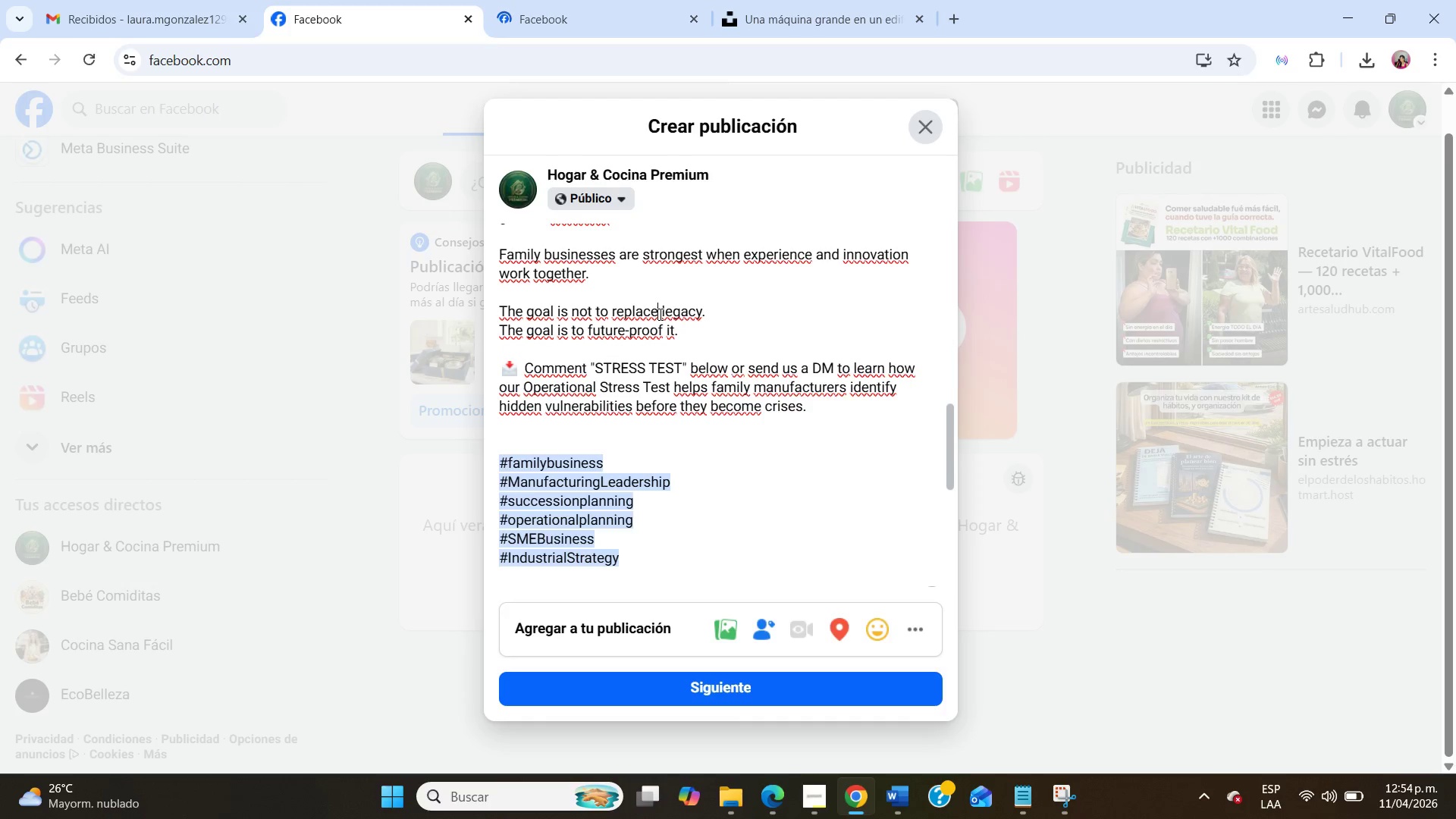 
scroll: coordinate [659, 314], scroll_direction: down, amount: 7.0
 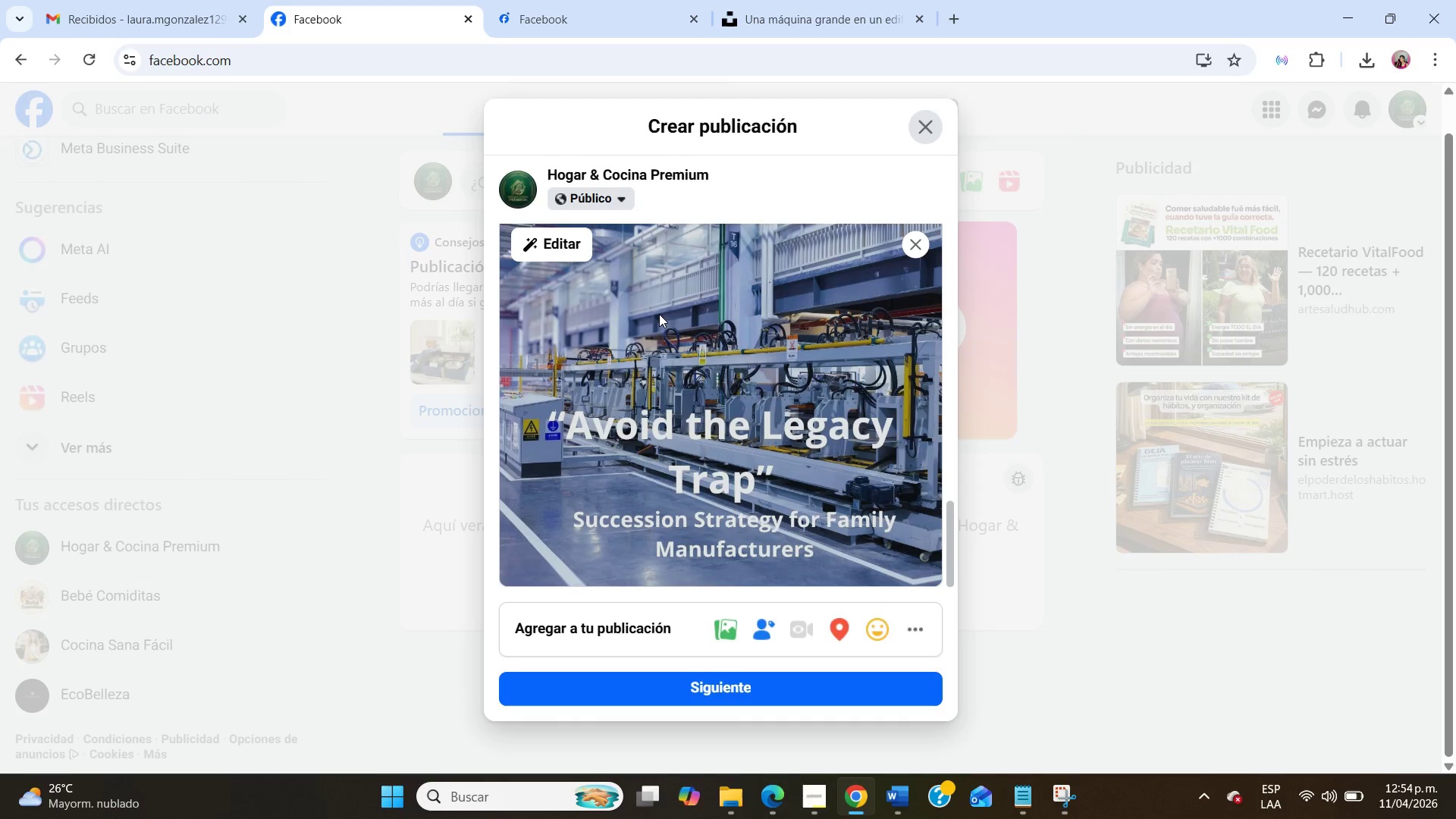 
scroll: coordinate [659, 314], scroll_direction: up, amount: 15.0
 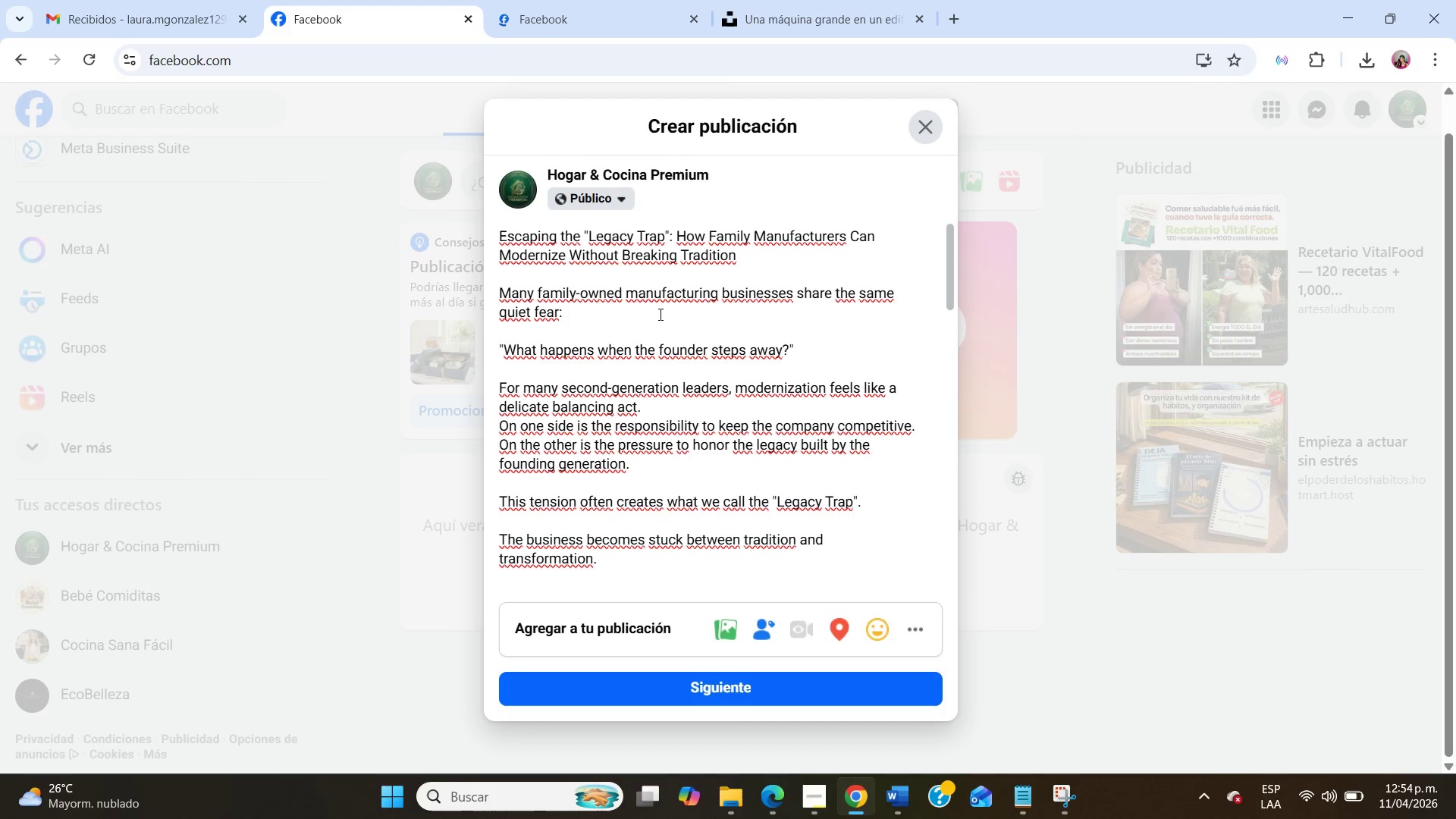 
left_click([659, 314])
 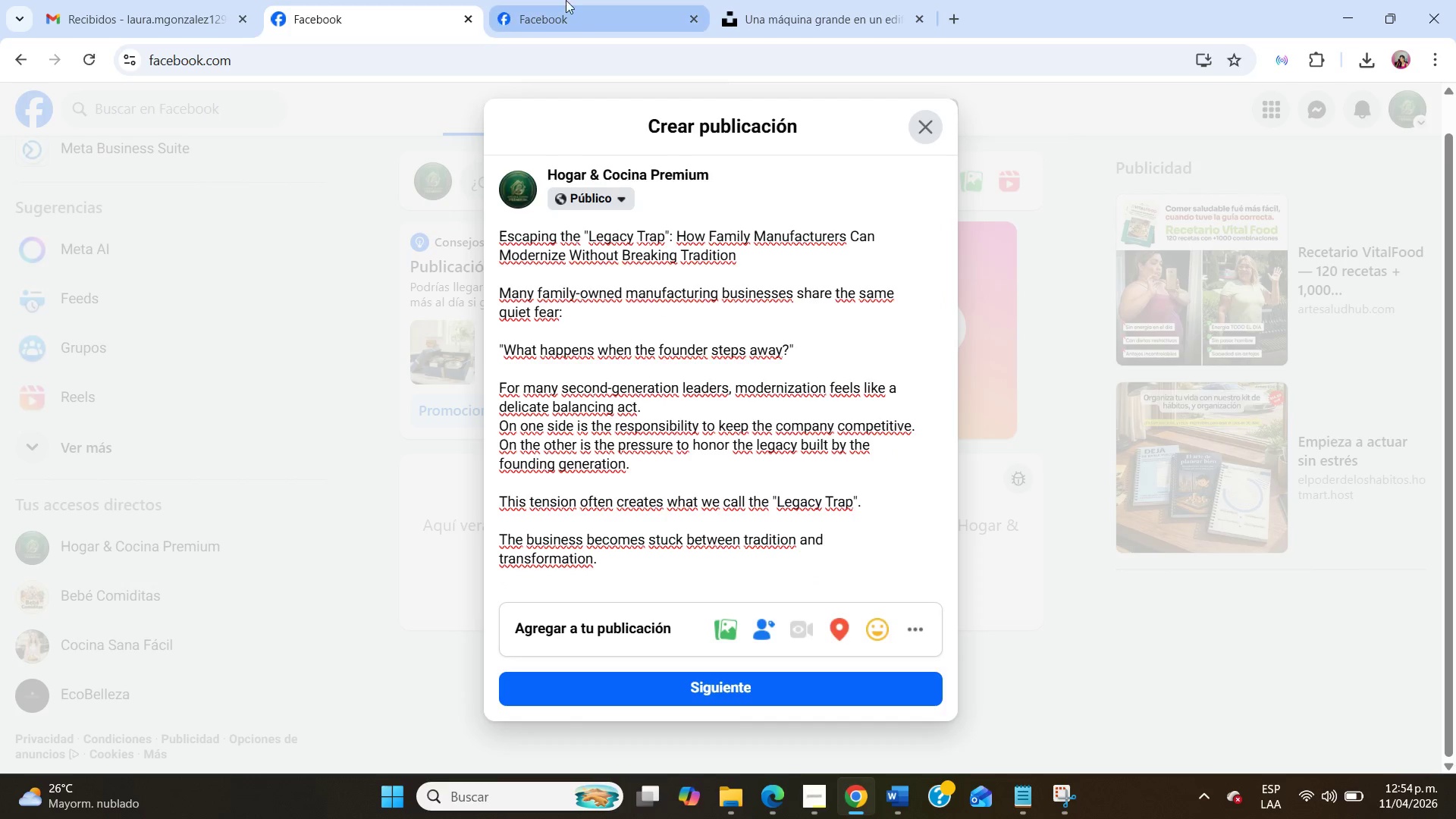 
left_click([563, 0])
 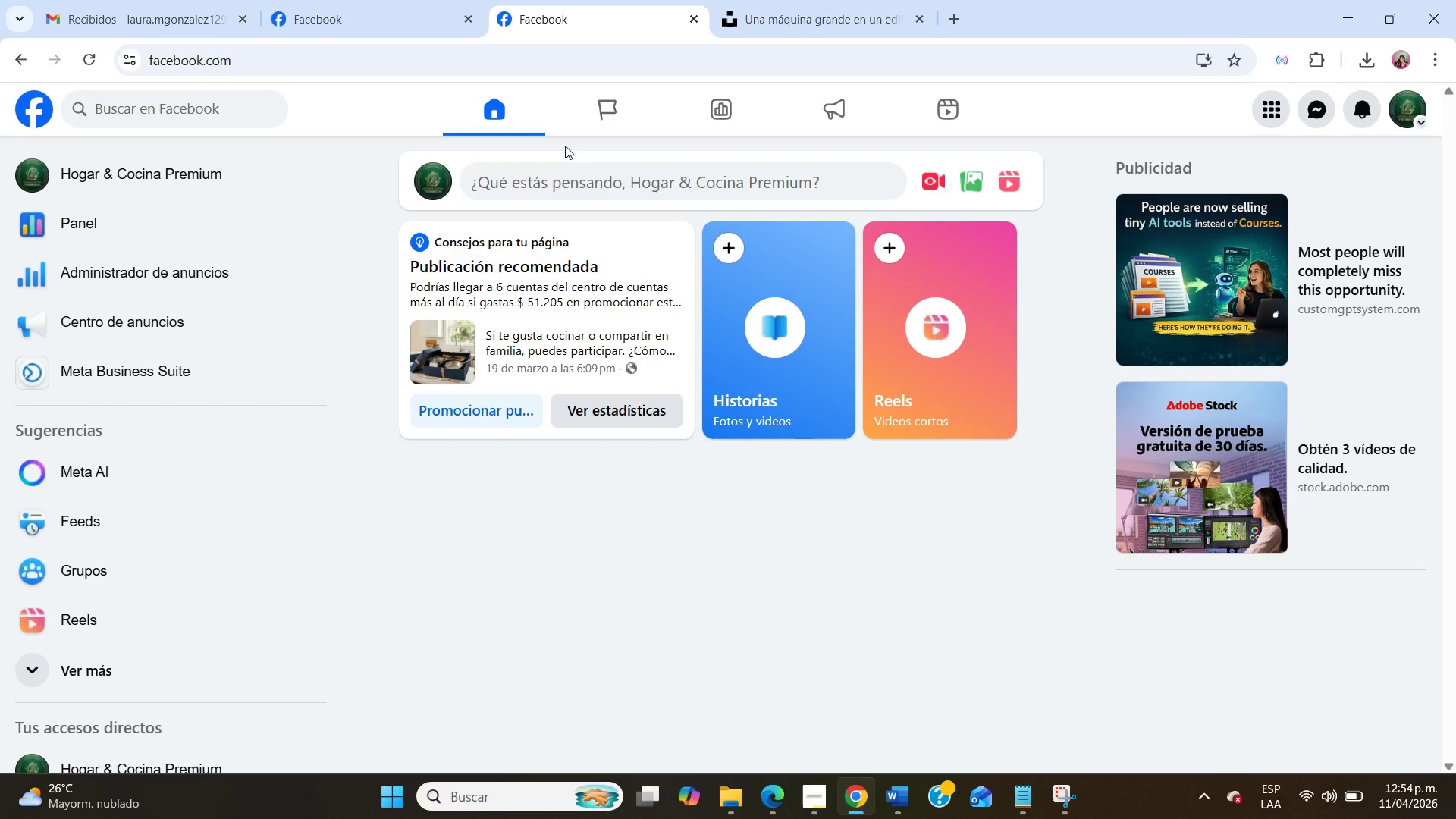 
left_click([582, 174])
 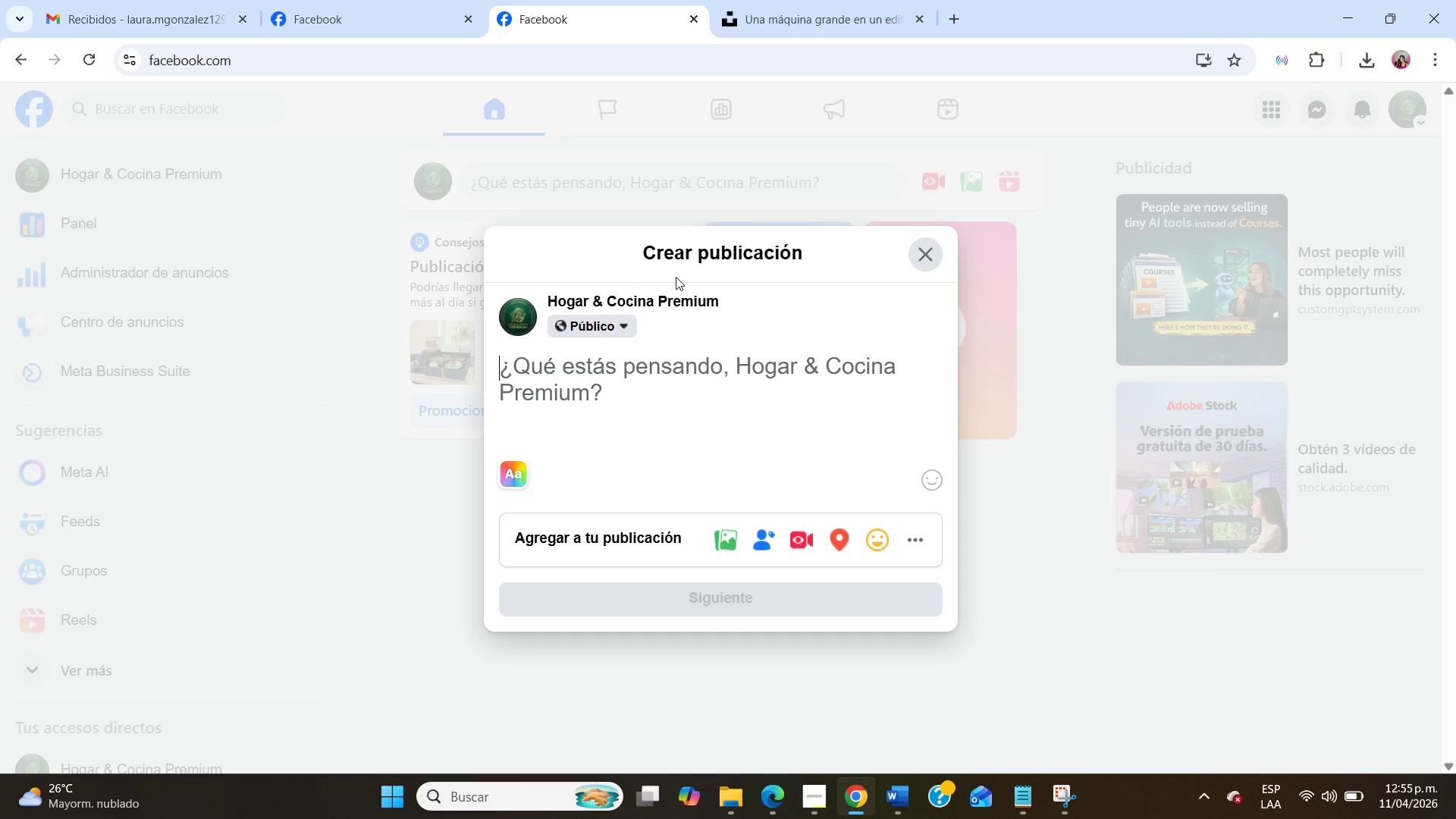 
wait(34.88)
 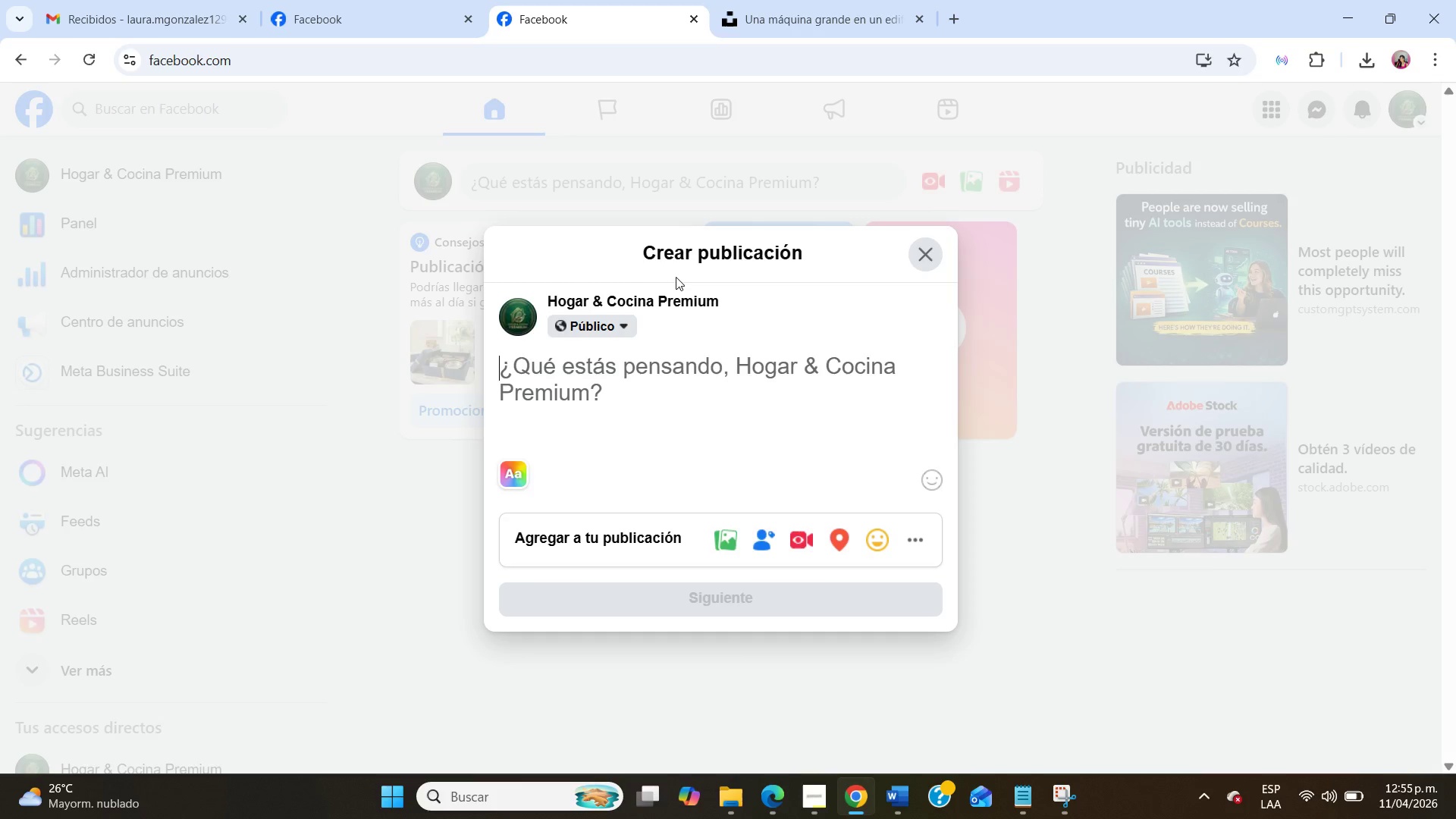 
type(Supply Chain Antifragility> How Small Manufacturers Can Reduce Supplier Risk)
 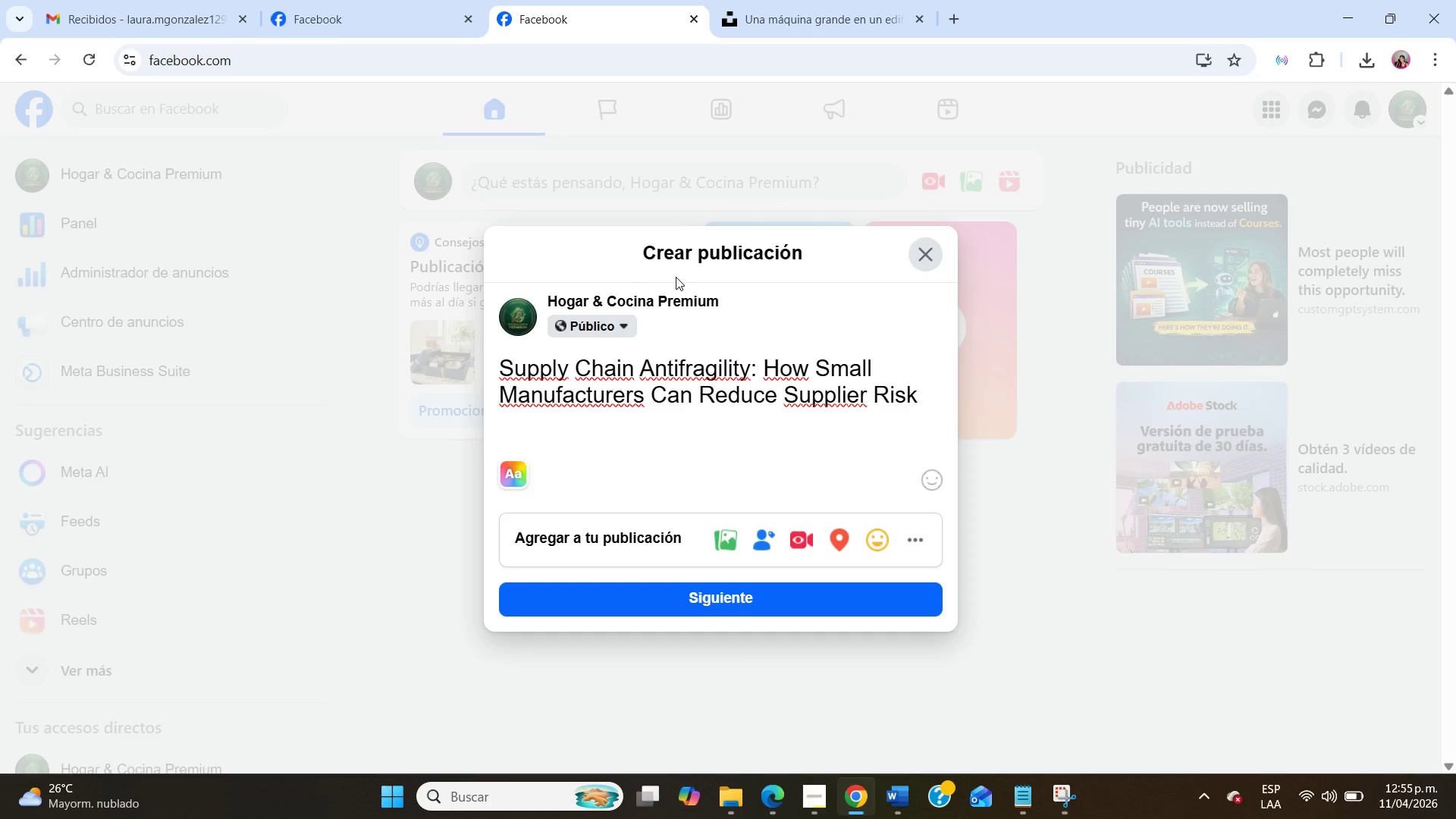 
key(Enter)
 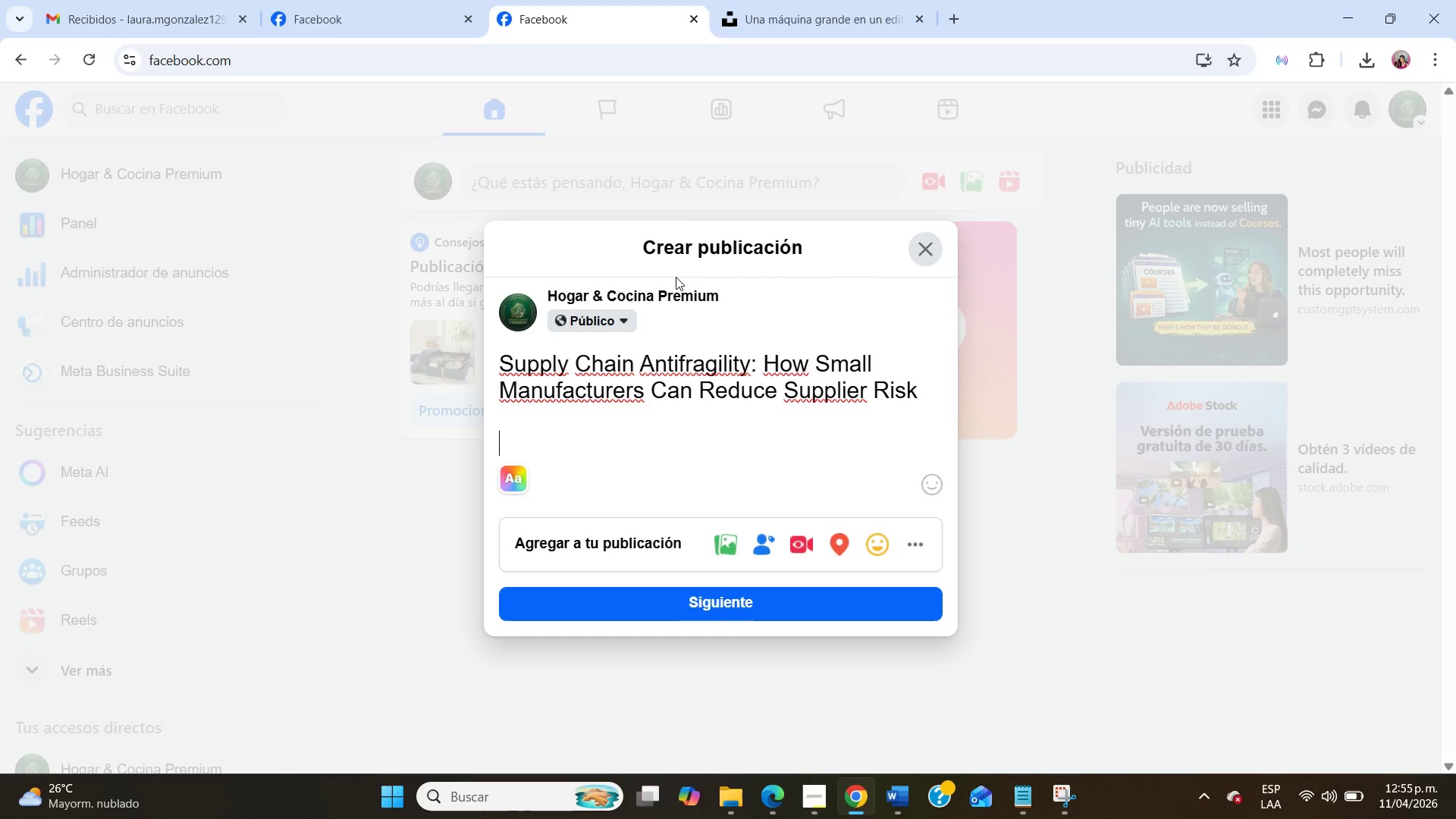 
key(Enter)
 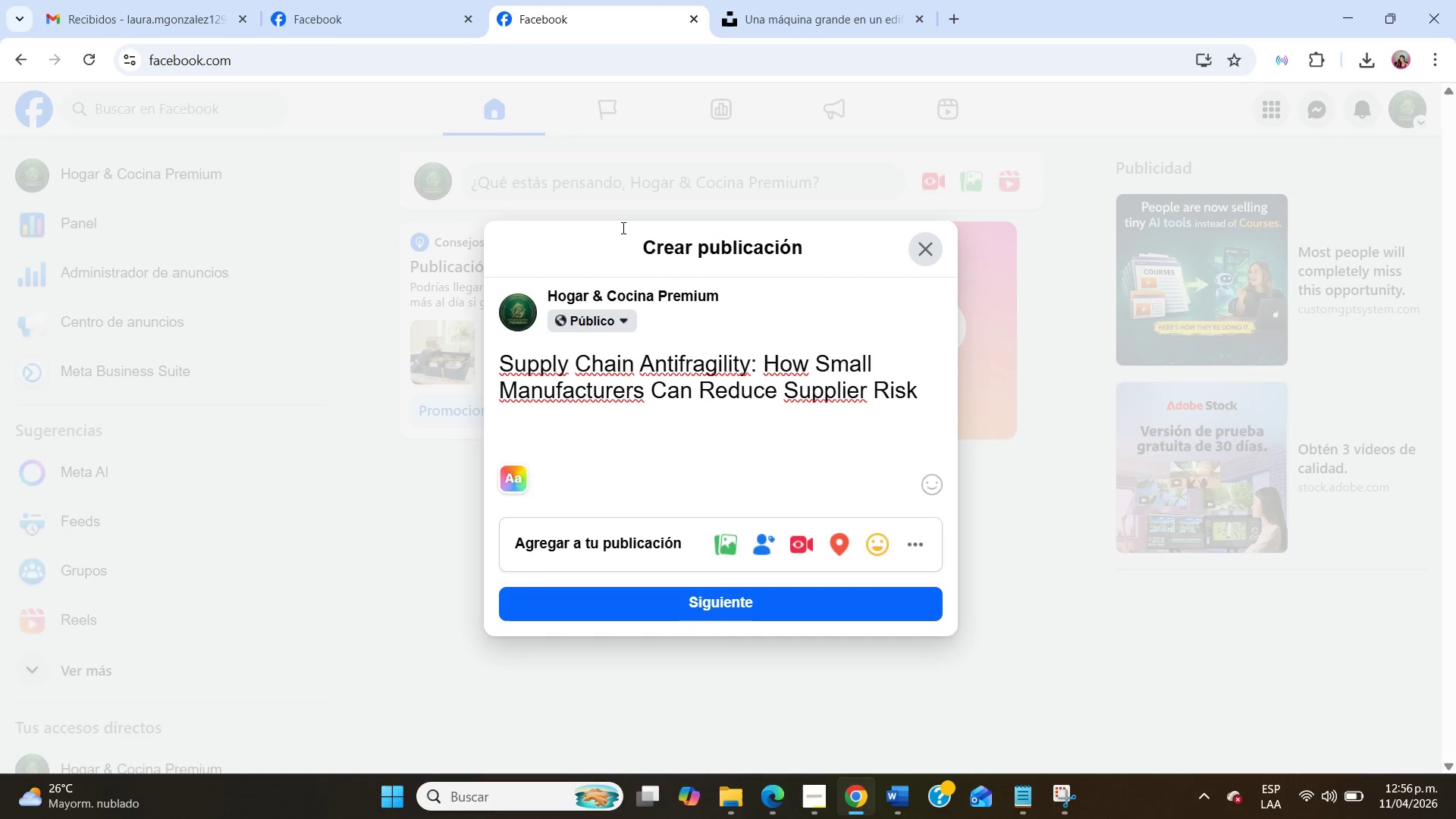 
left_click([295, 0])
 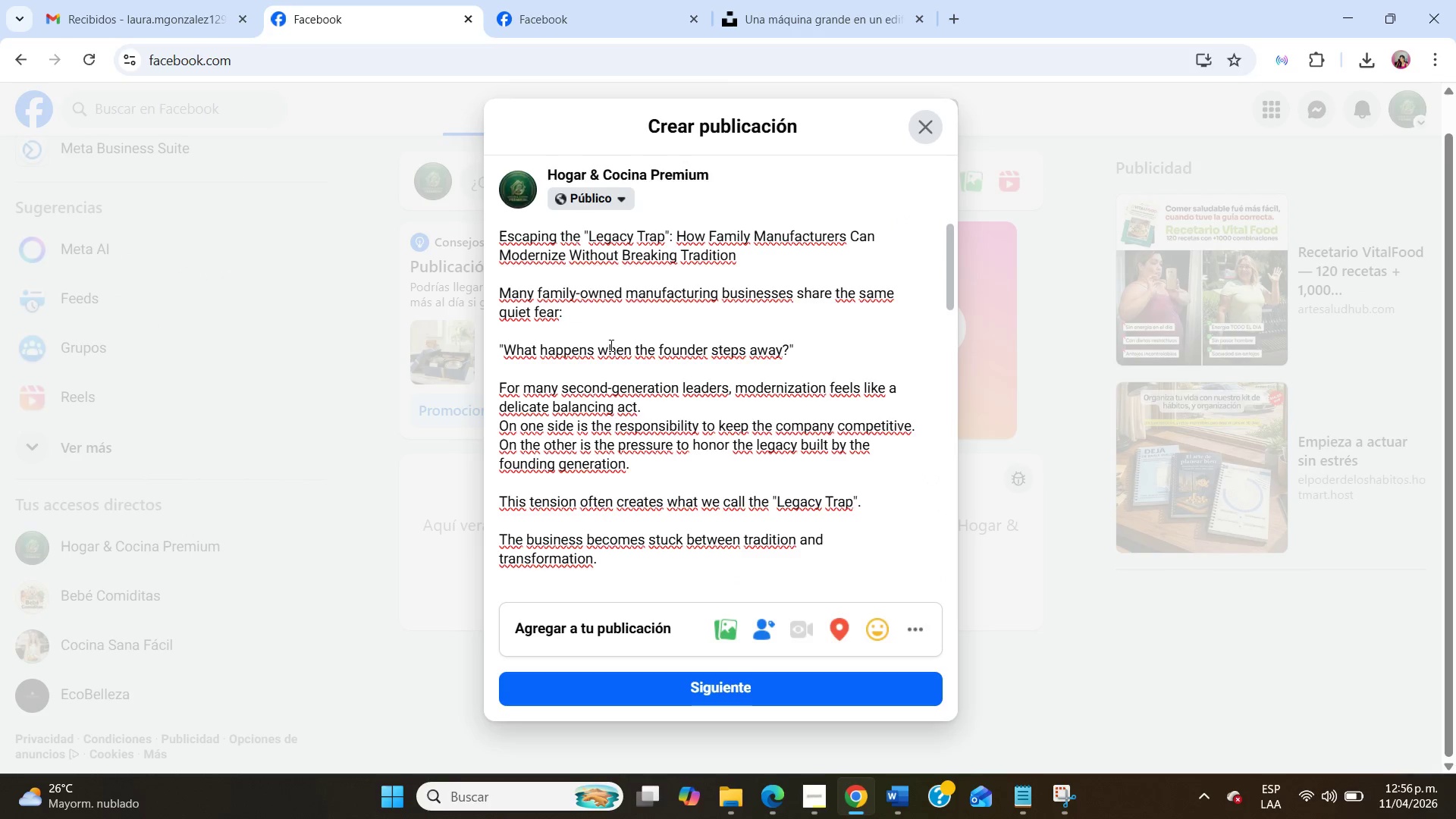 
scroll: coordinate [610, 347], scroll_direction: up, amount: 13.0
 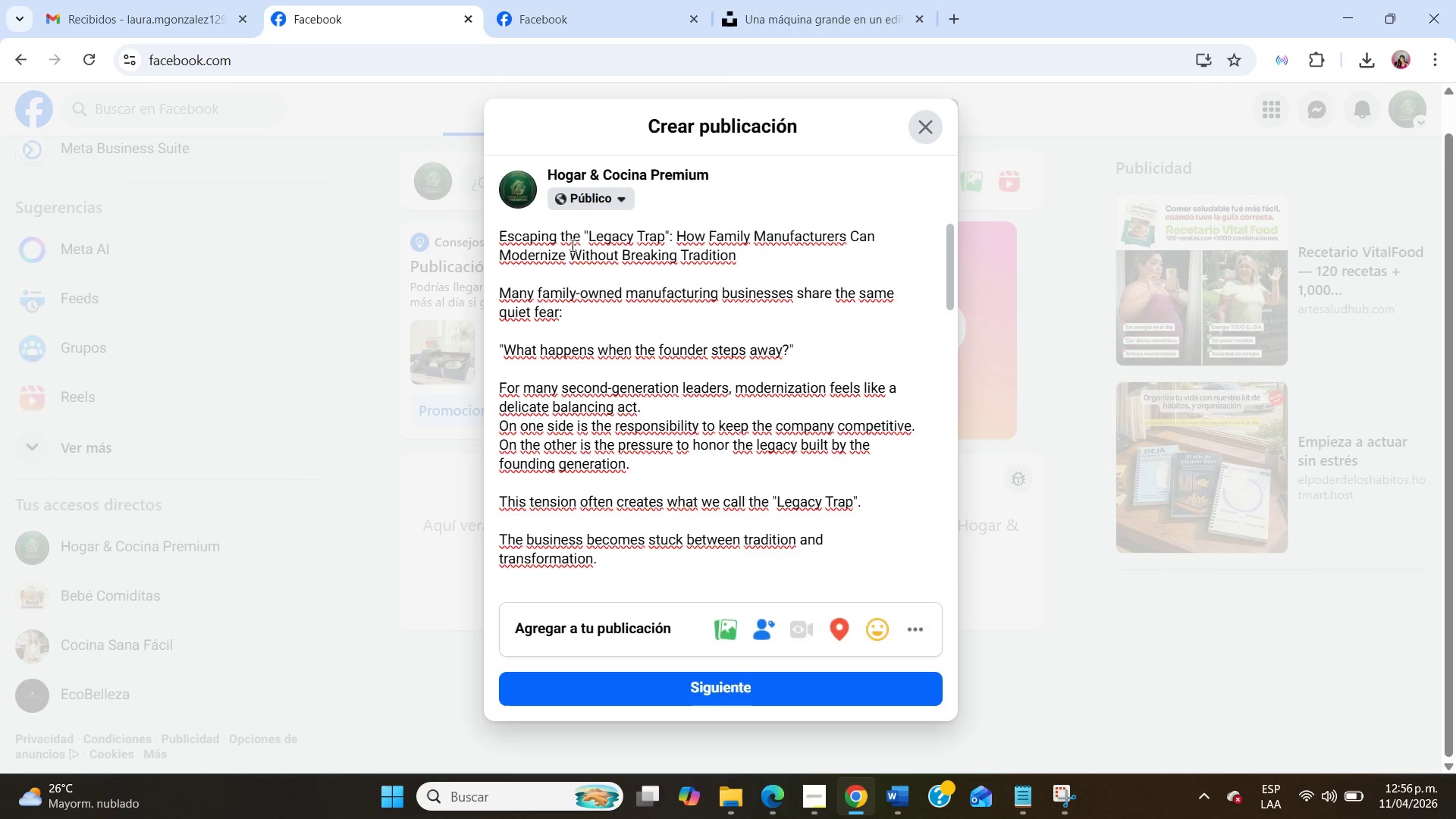 
left_click([571, 245])
 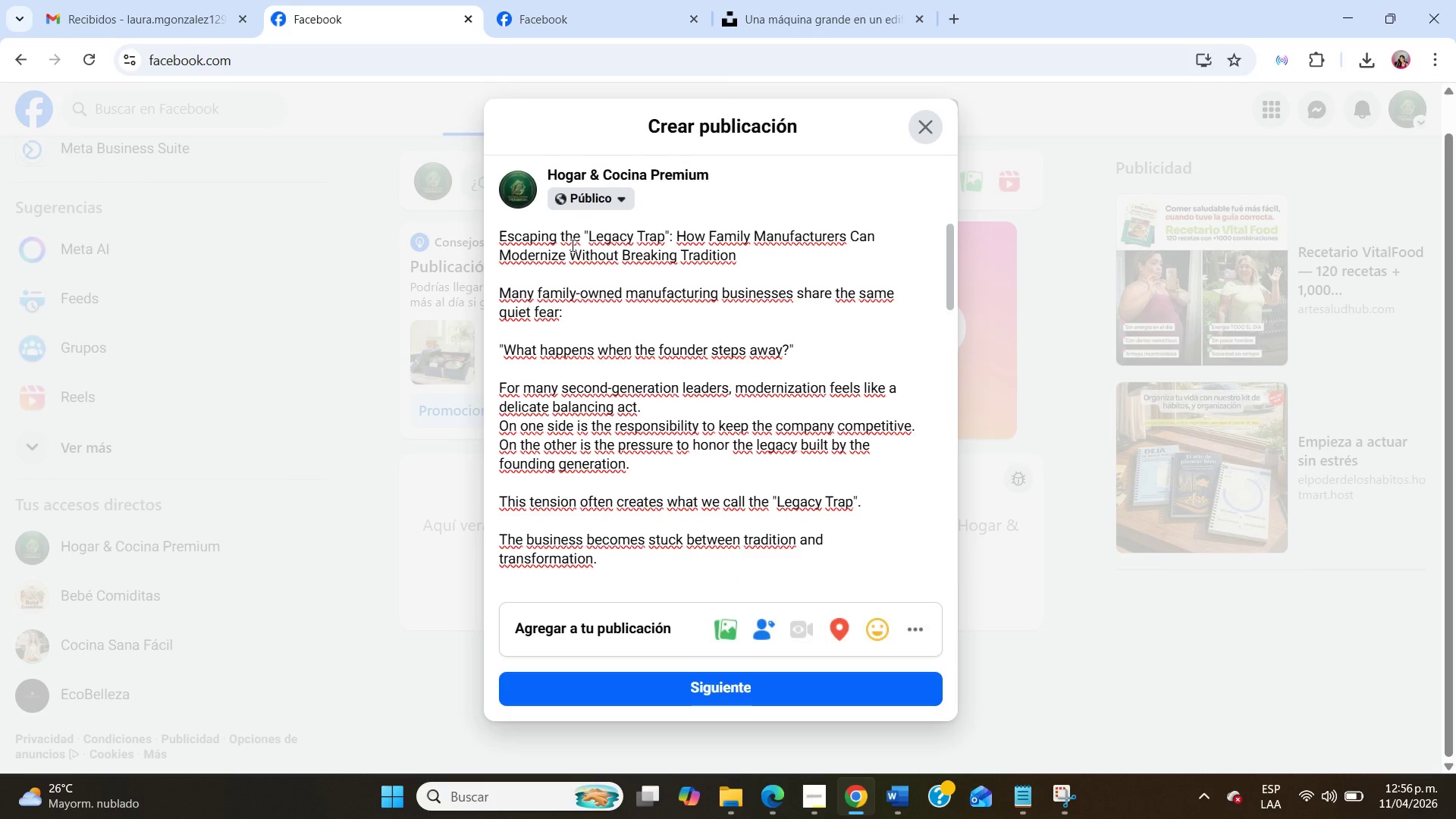 
double_click([571, 245])
 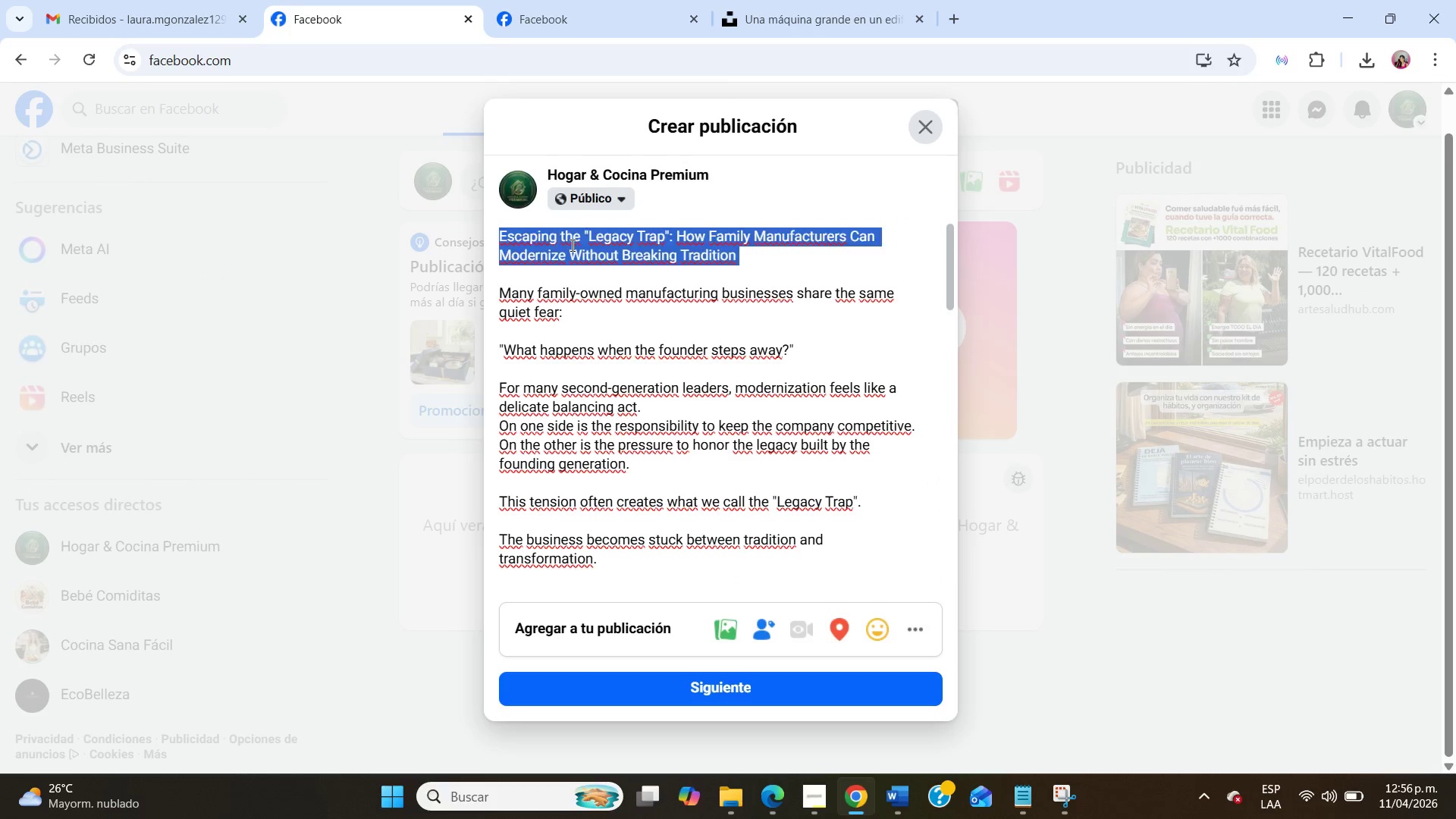 
triple_click([571, 245])
 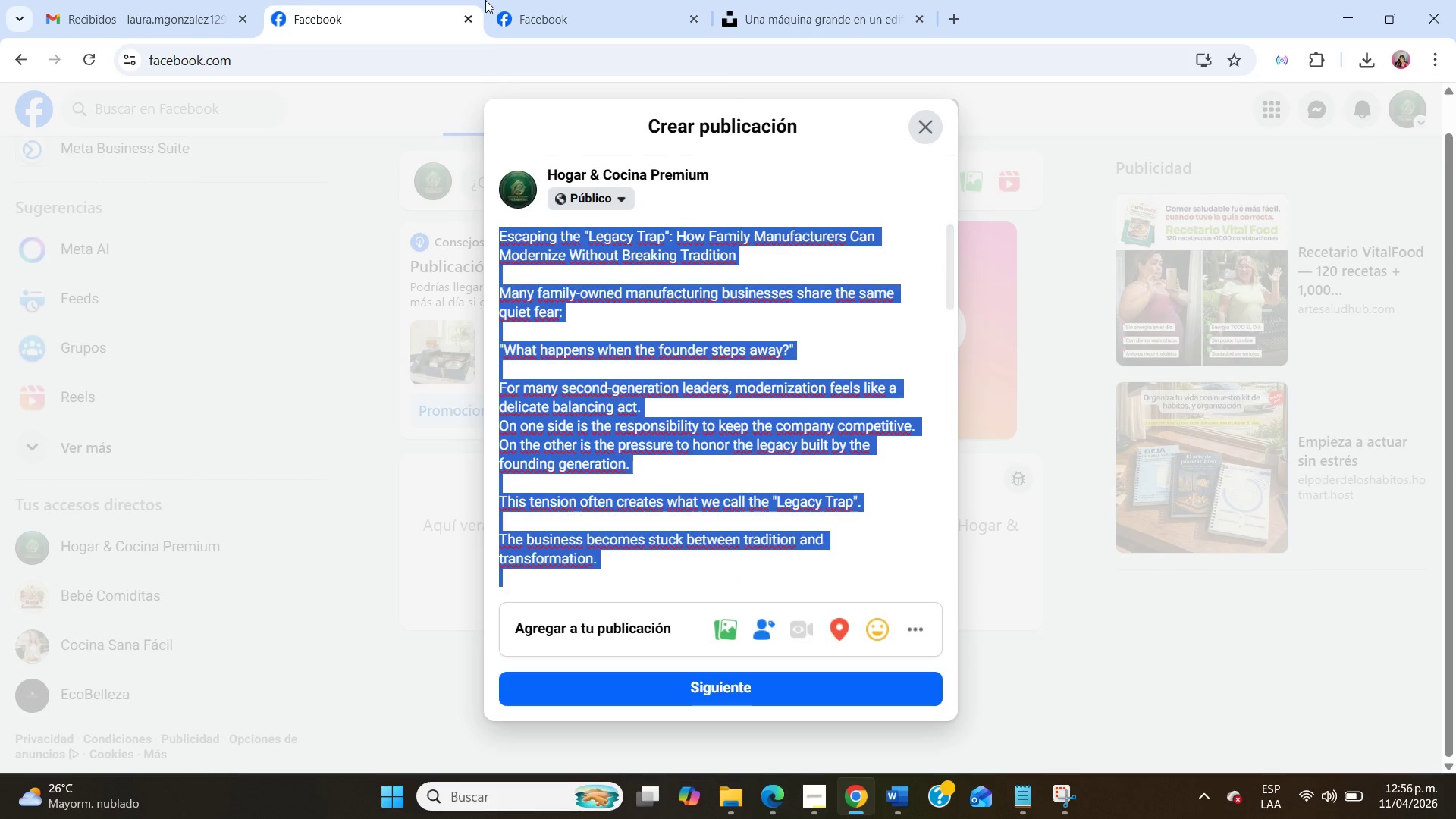 
left_click([554, 0])
 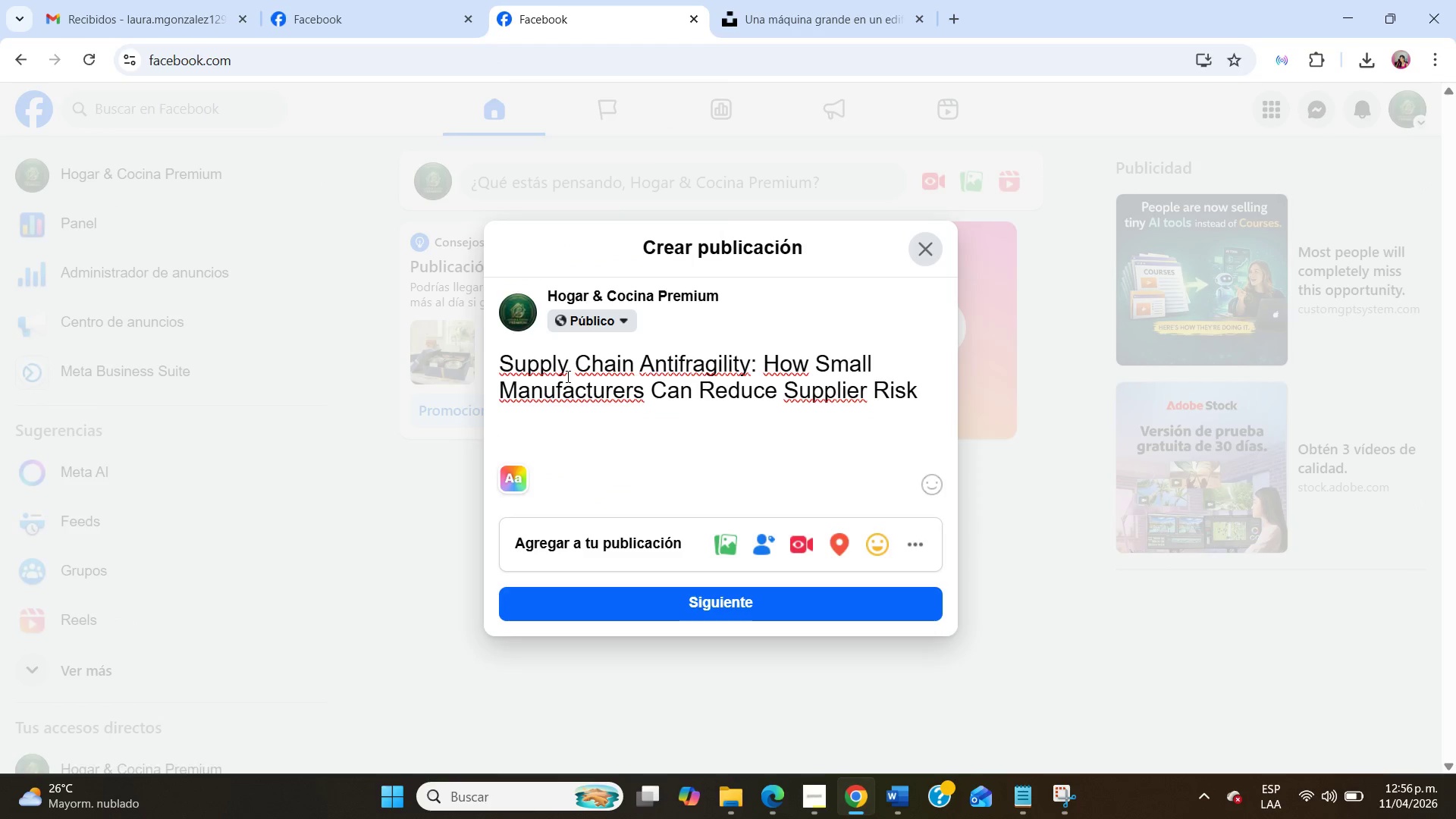 
left_click([566, 376])
 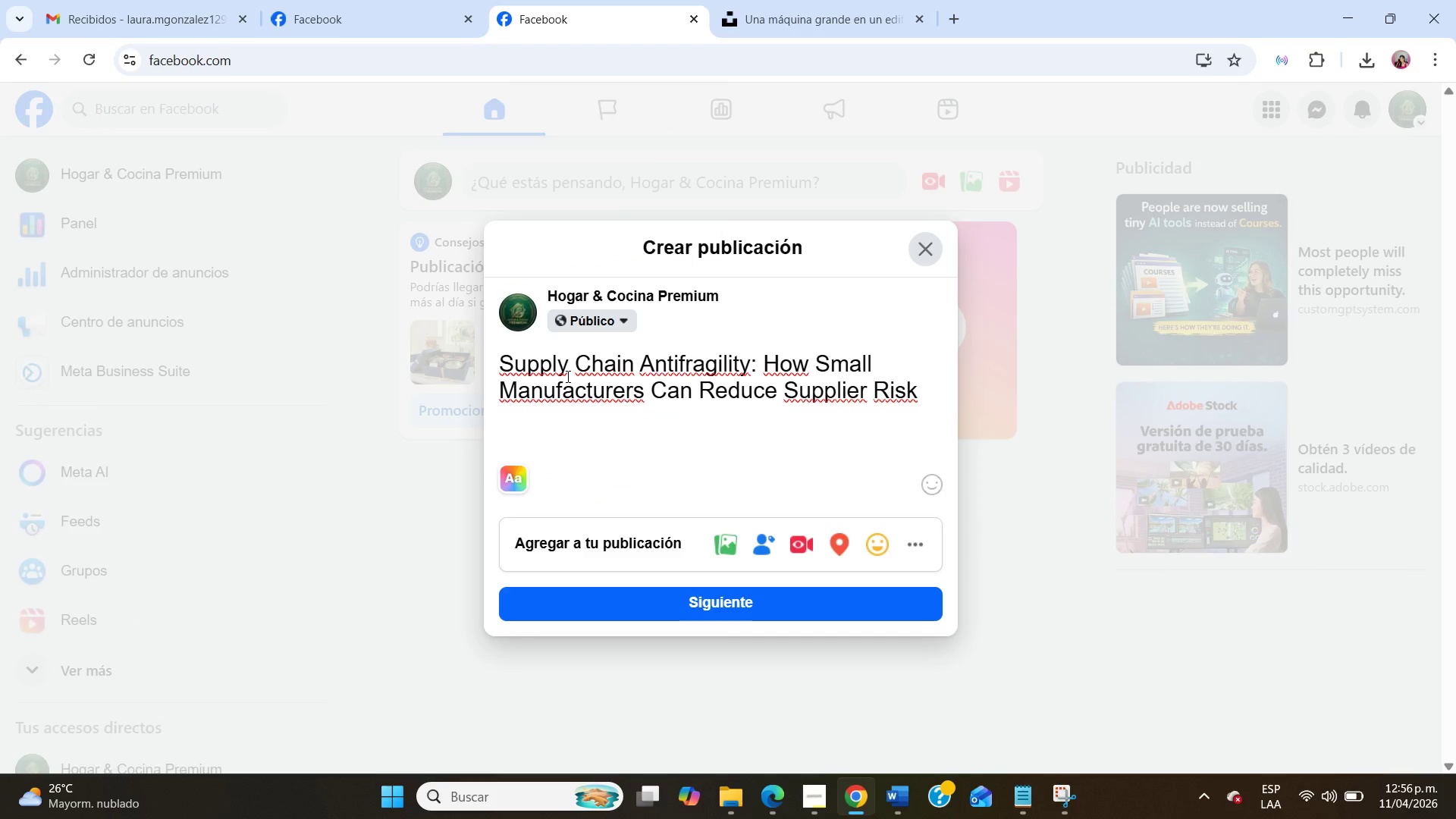 
double_click([566, 376])
 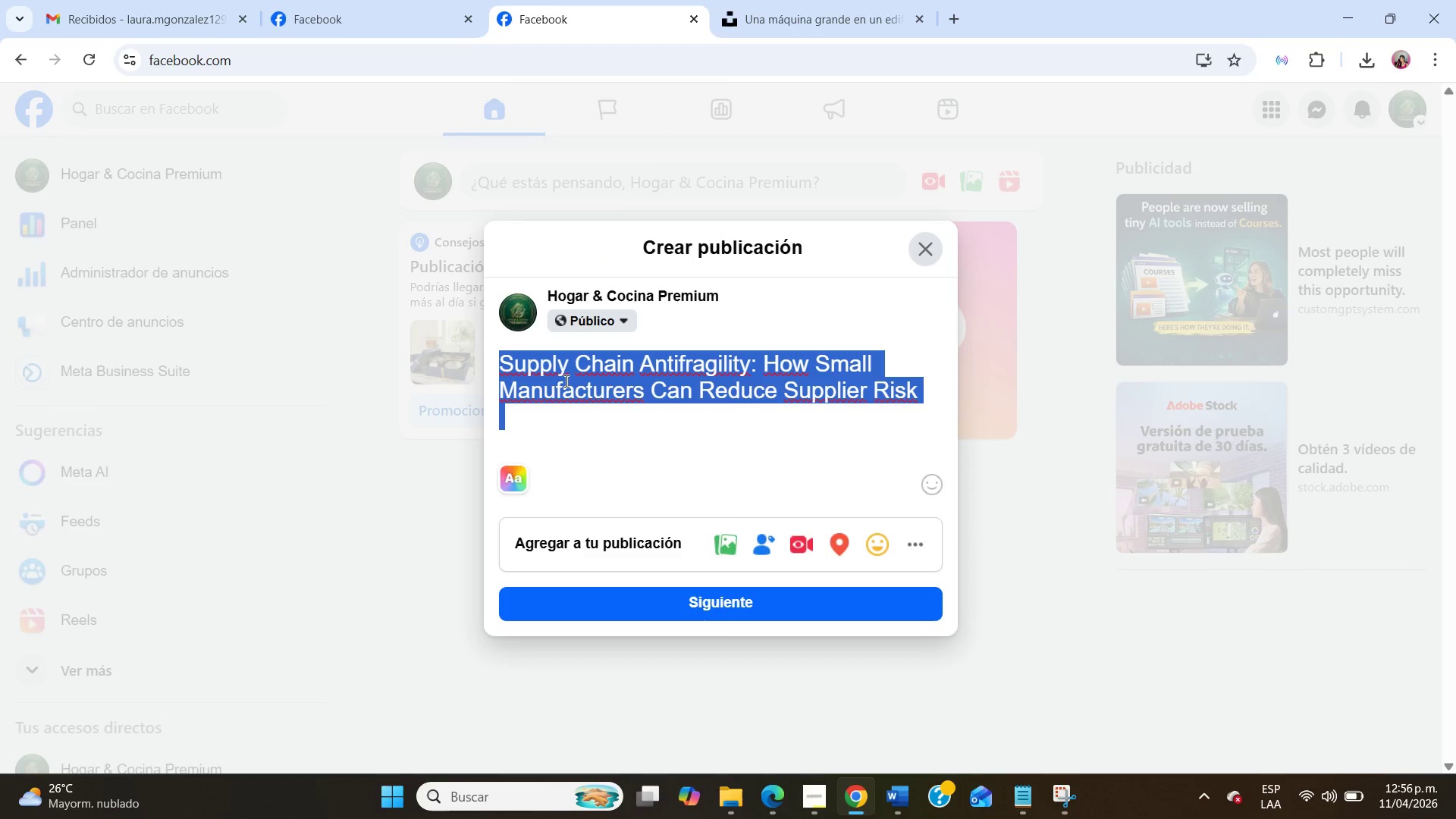 
triple_click([566, 376])
 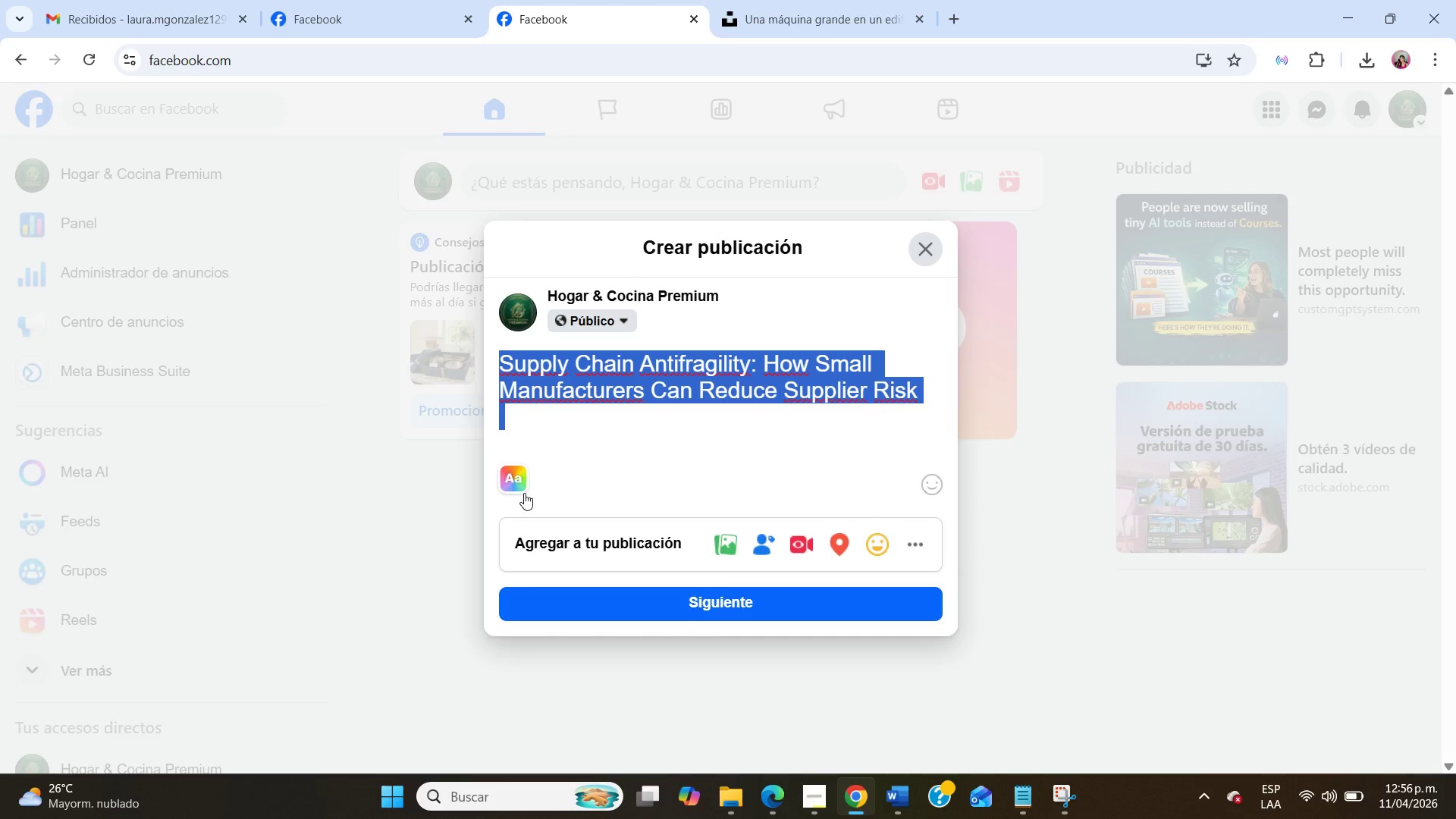 
left_click([524, 493])
 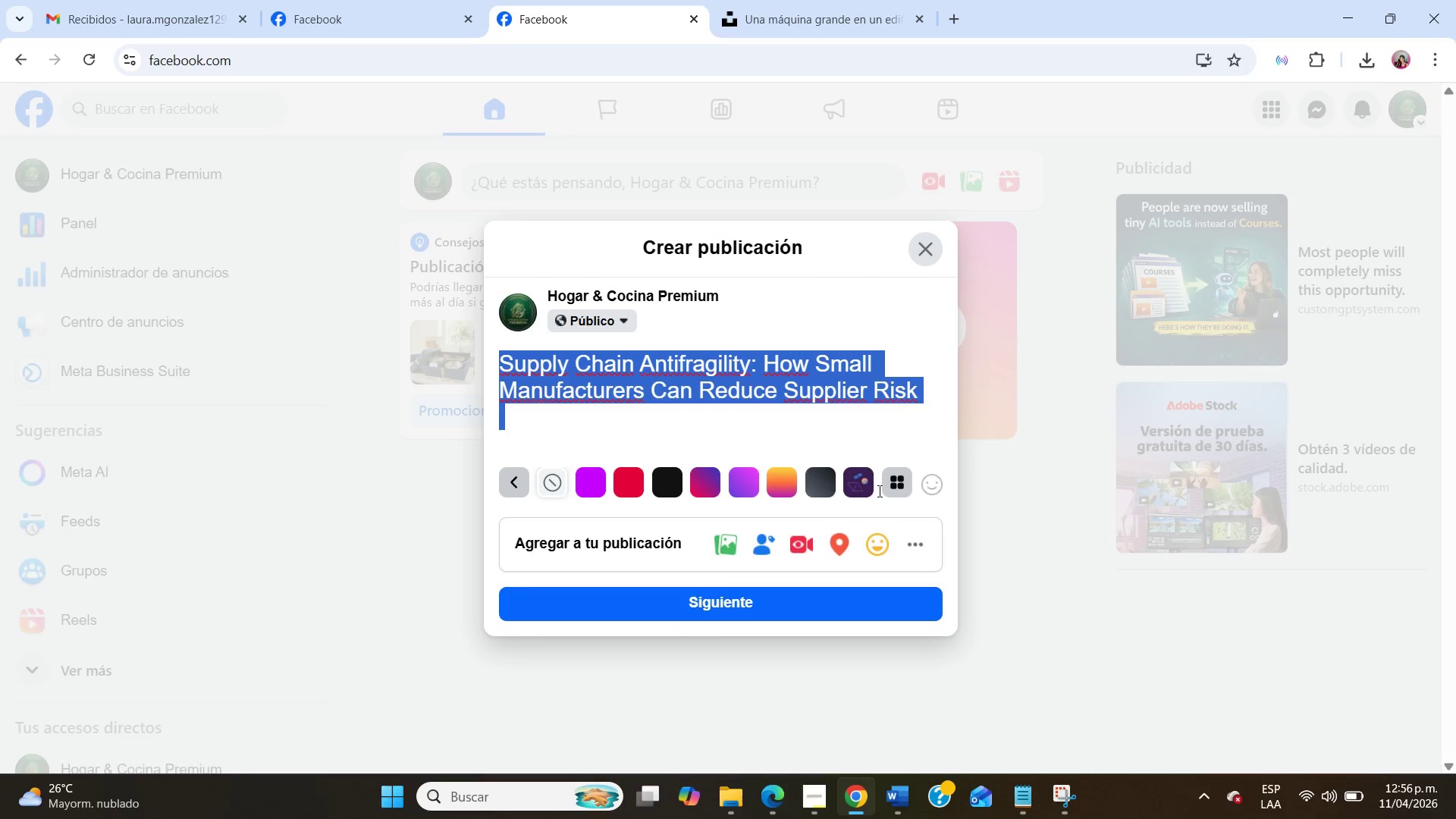 
left_click([901, 489])
 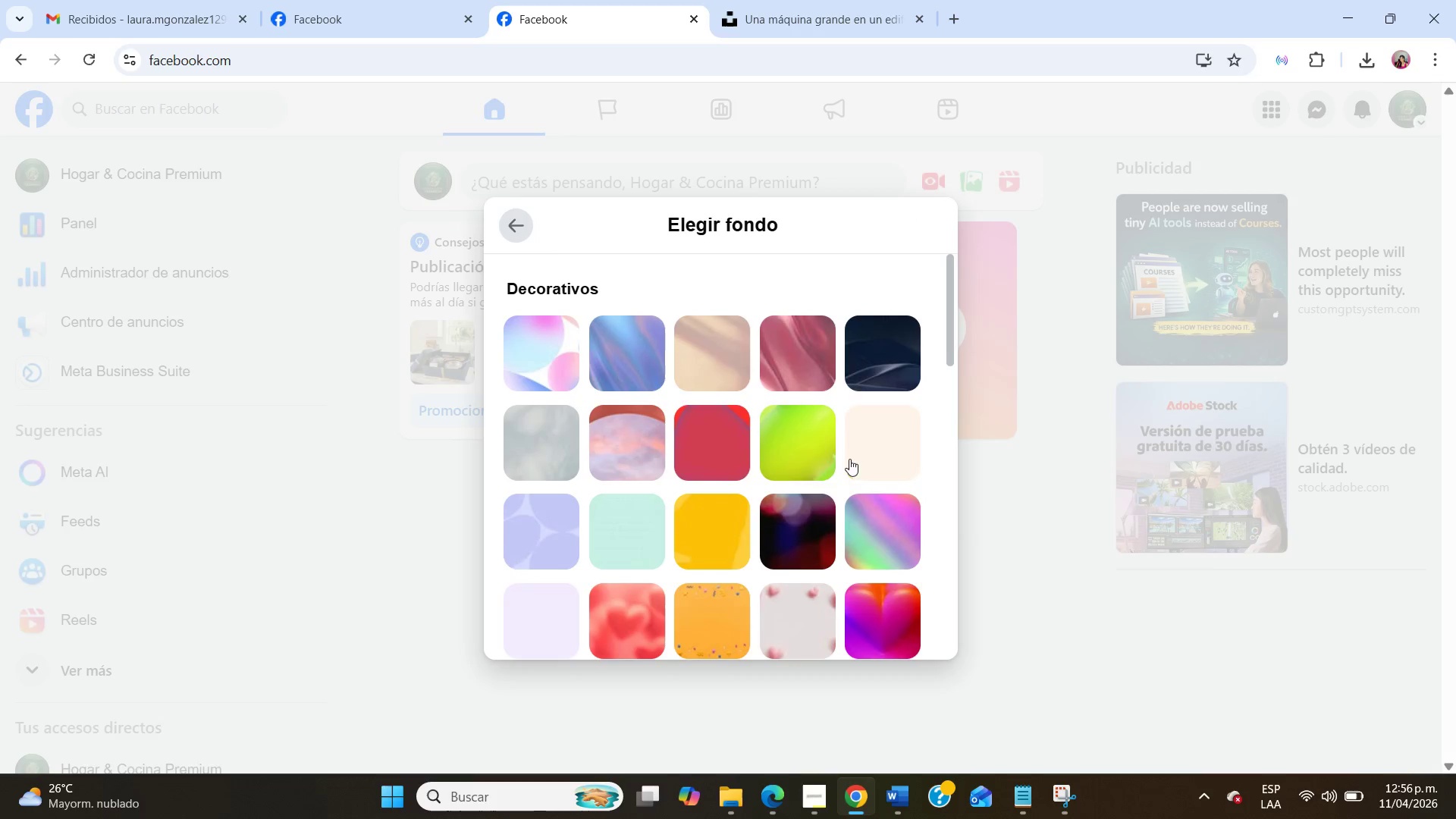 
scroll: coordinate [745, 450], scroll_direction: down, amount: 24.0
 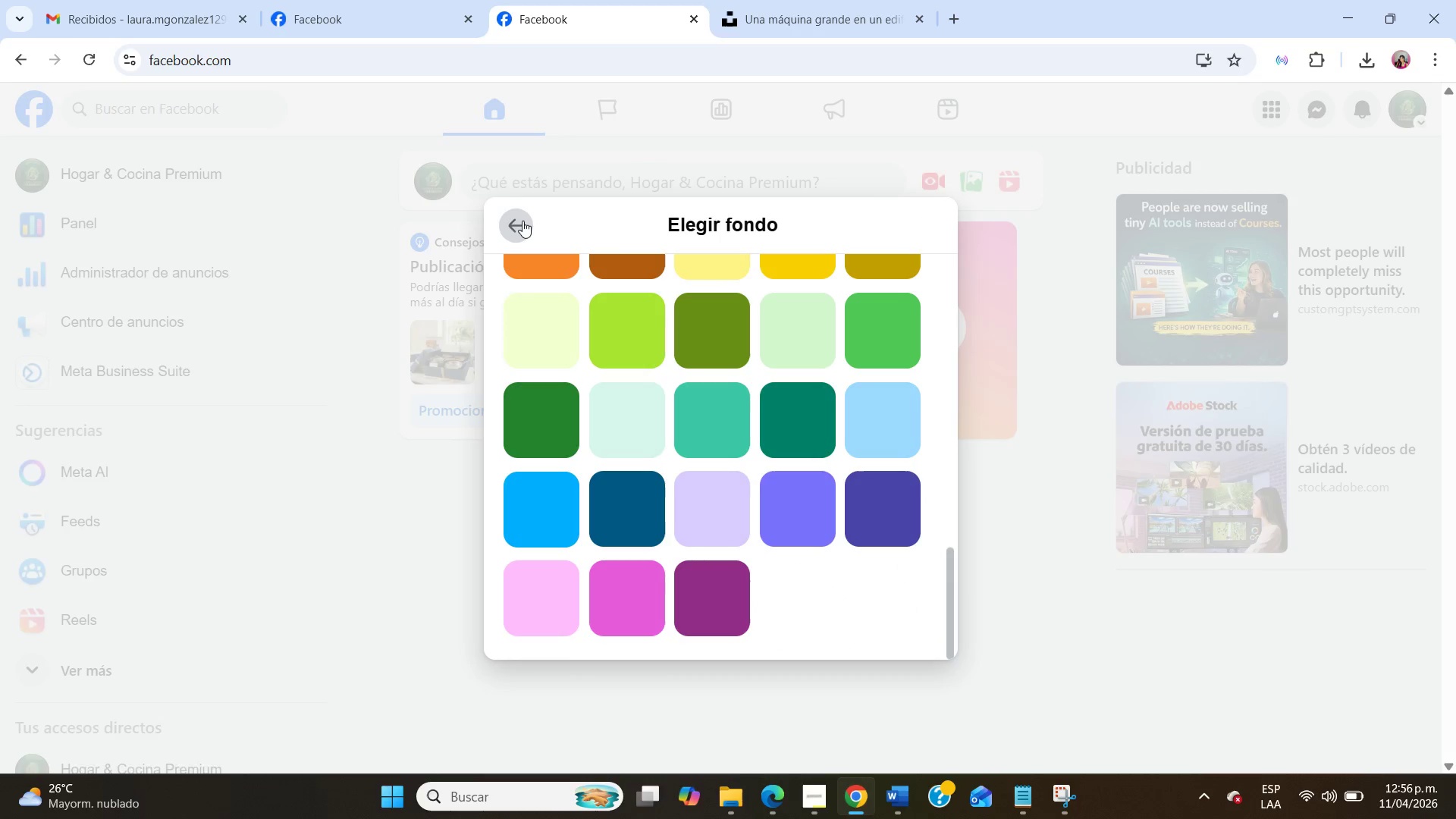 
left_click([522, 218])
 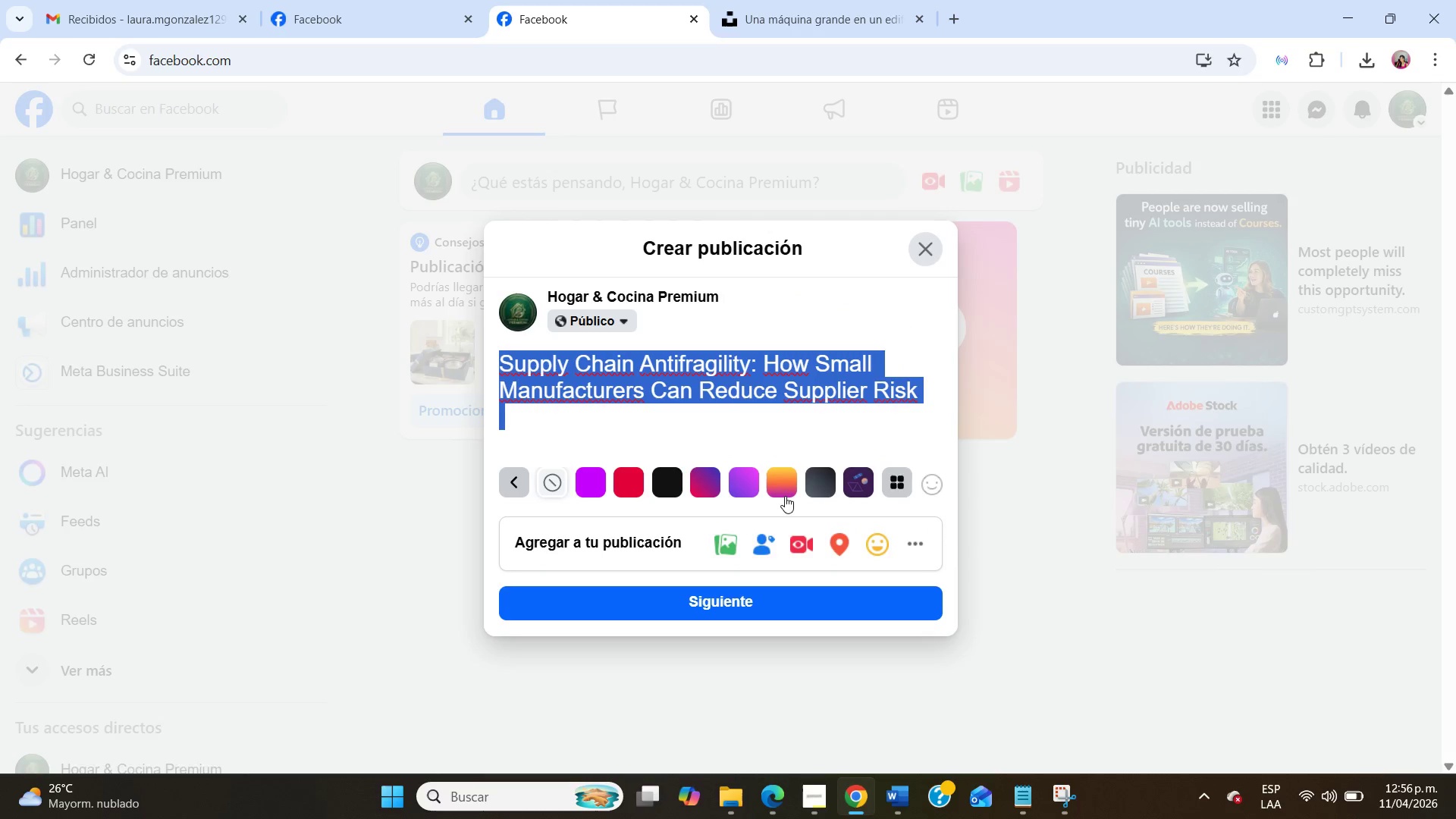 
scroll: coordinate [788, 499], scroll_direction: down, amount: 4.0
 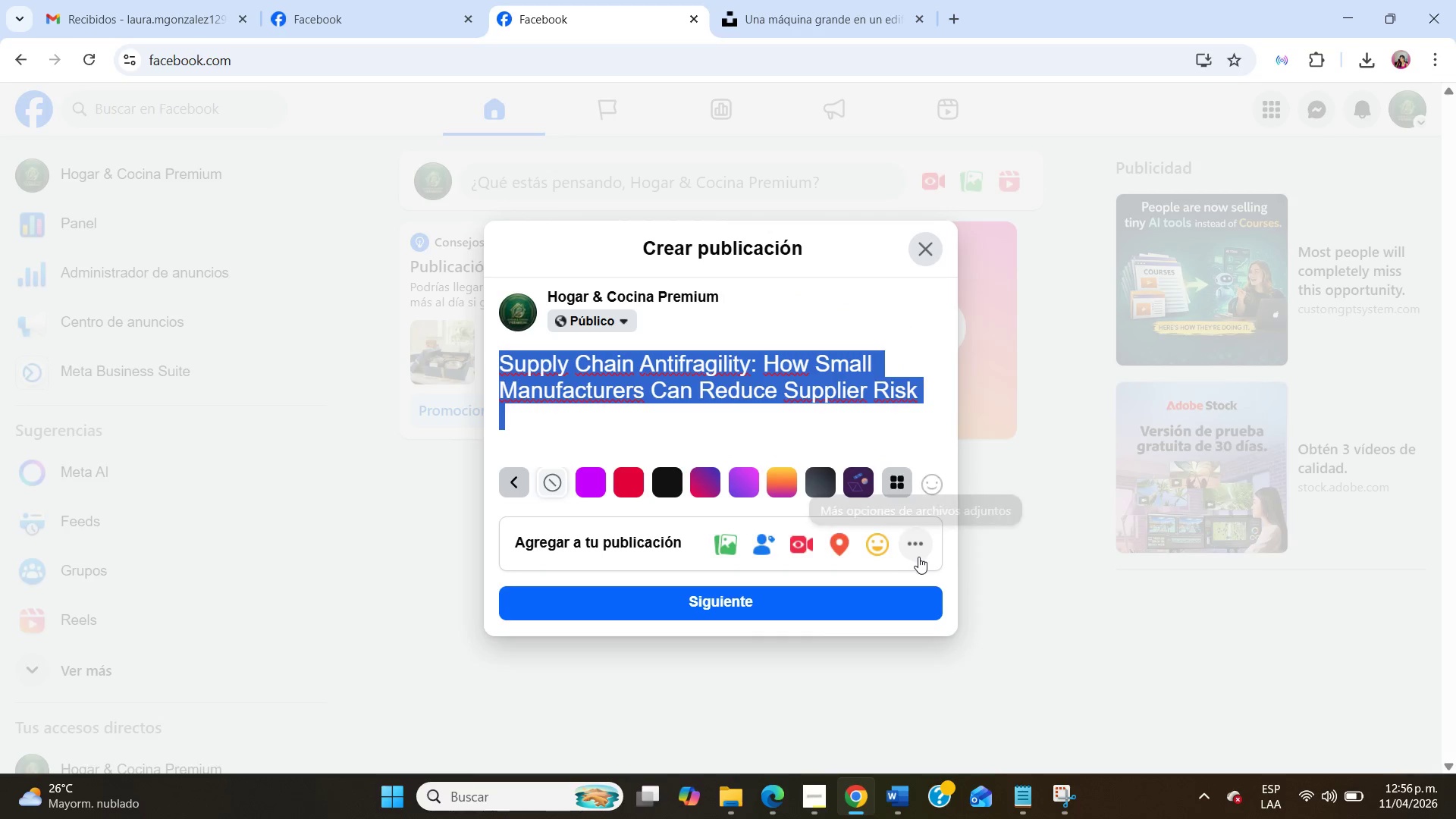 
left_click([918, 557])
 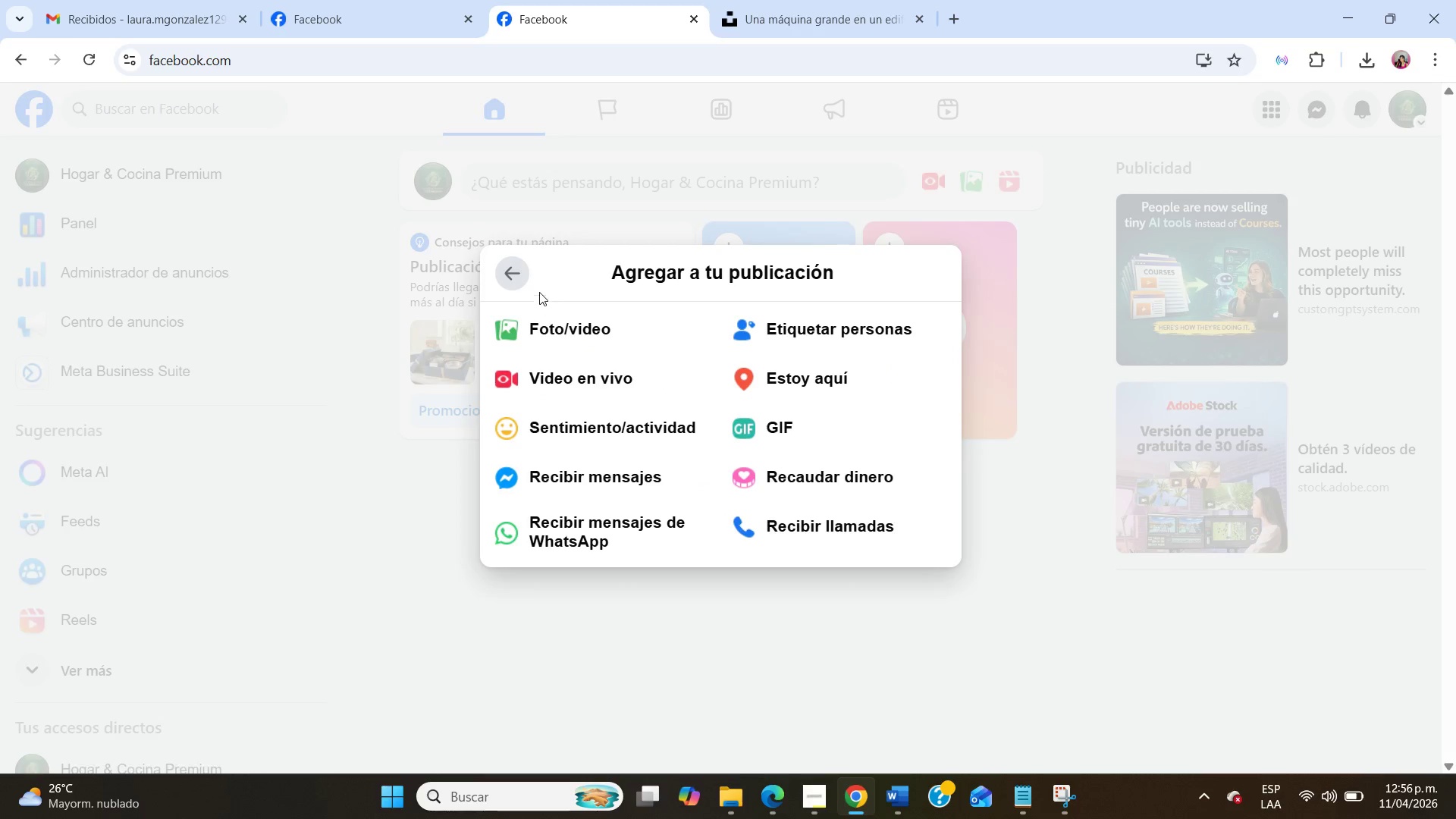 
left_click([505, 264])
 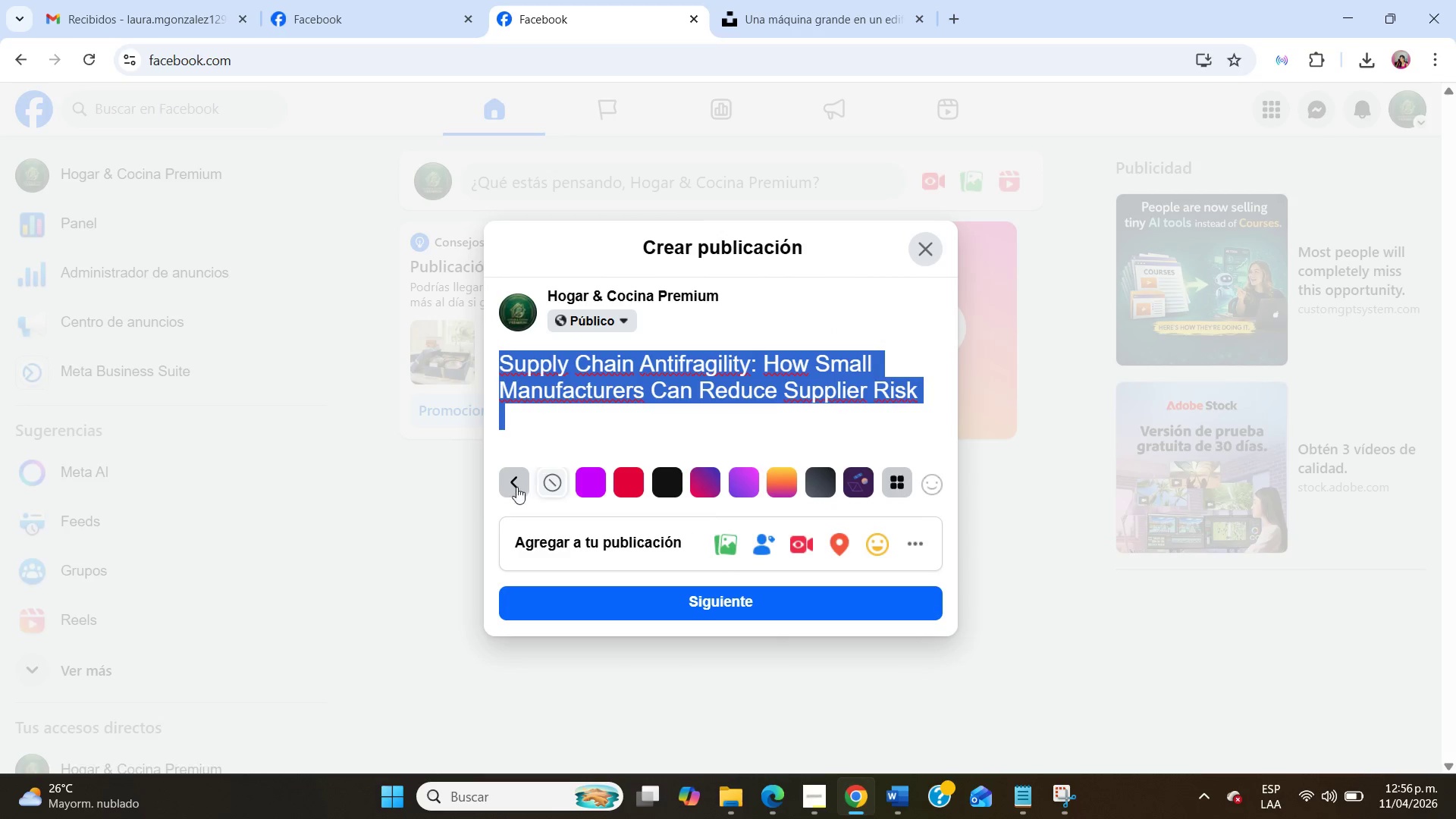 
left_click([519, 492])
 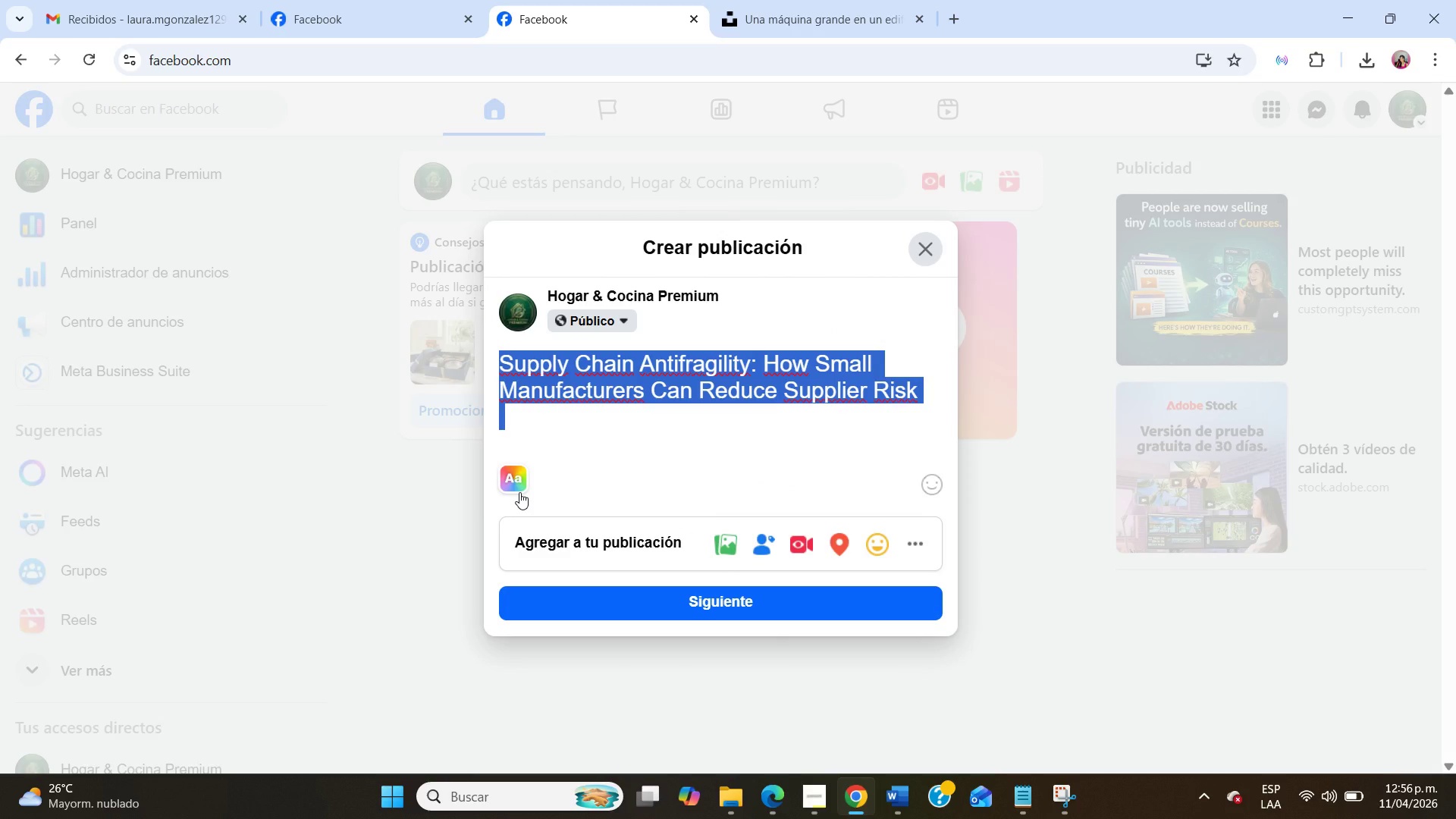 
left_click([519, 492])
 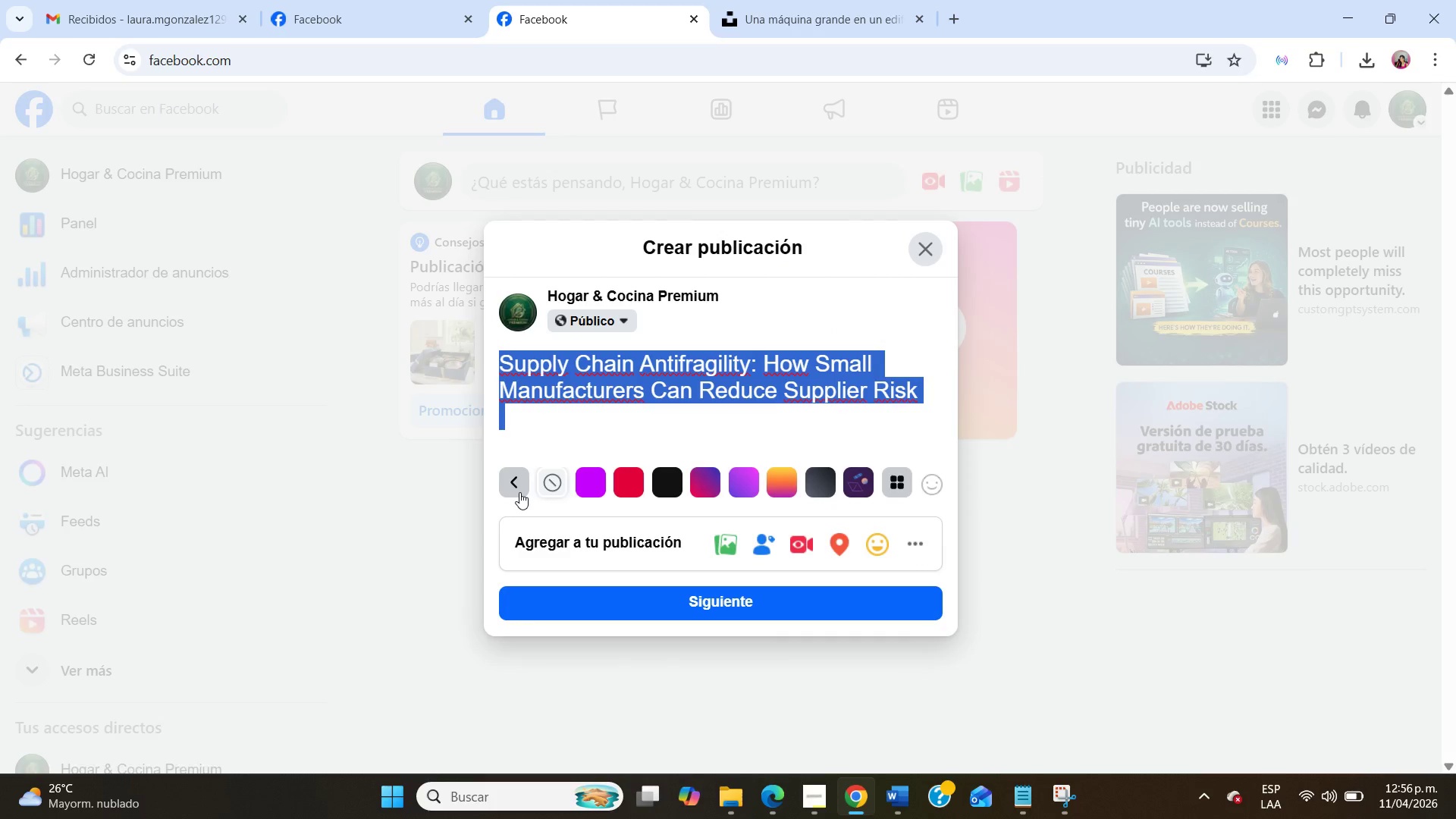 
left_click([519, 492])
 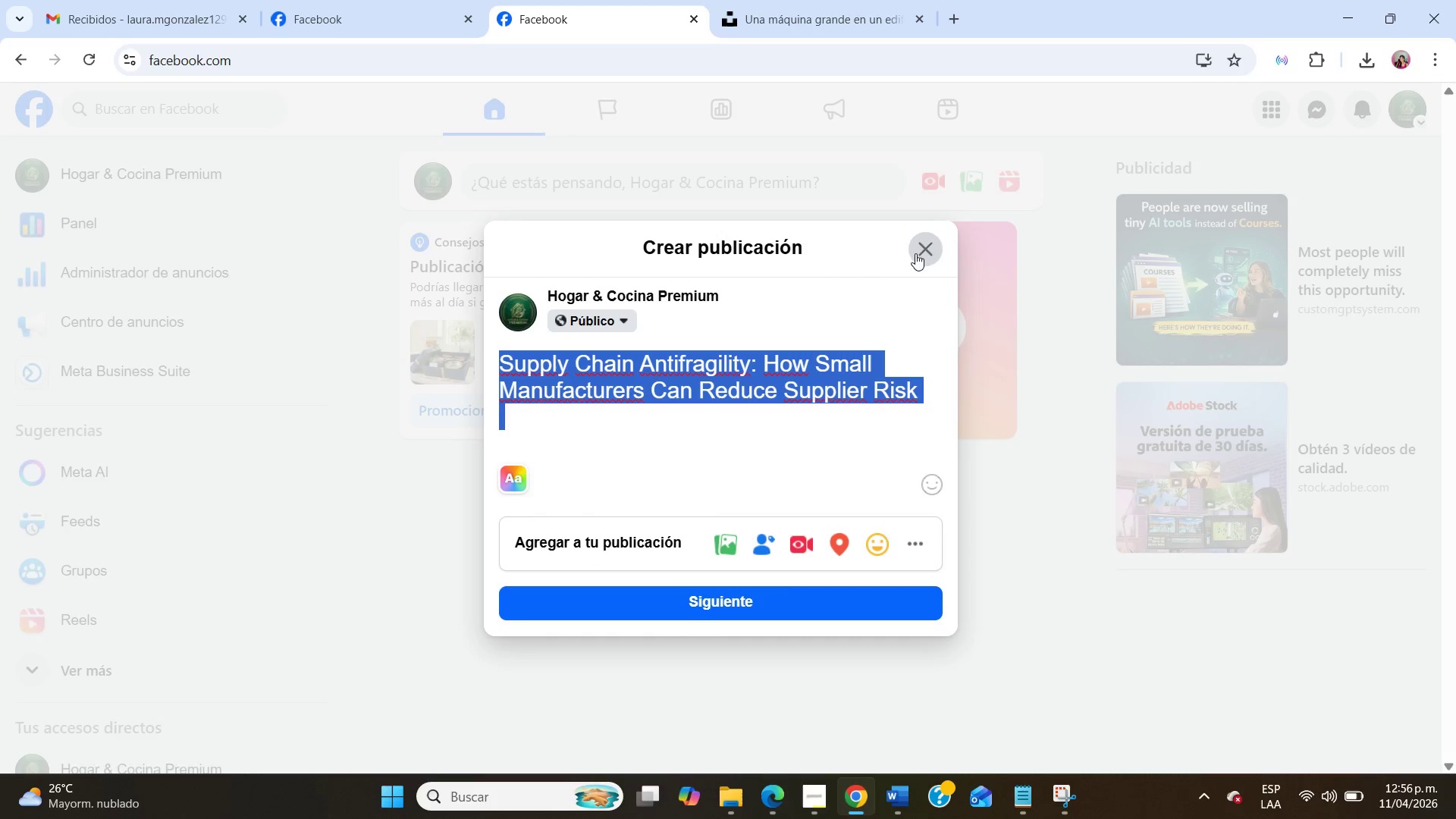 
key(Control+X)
 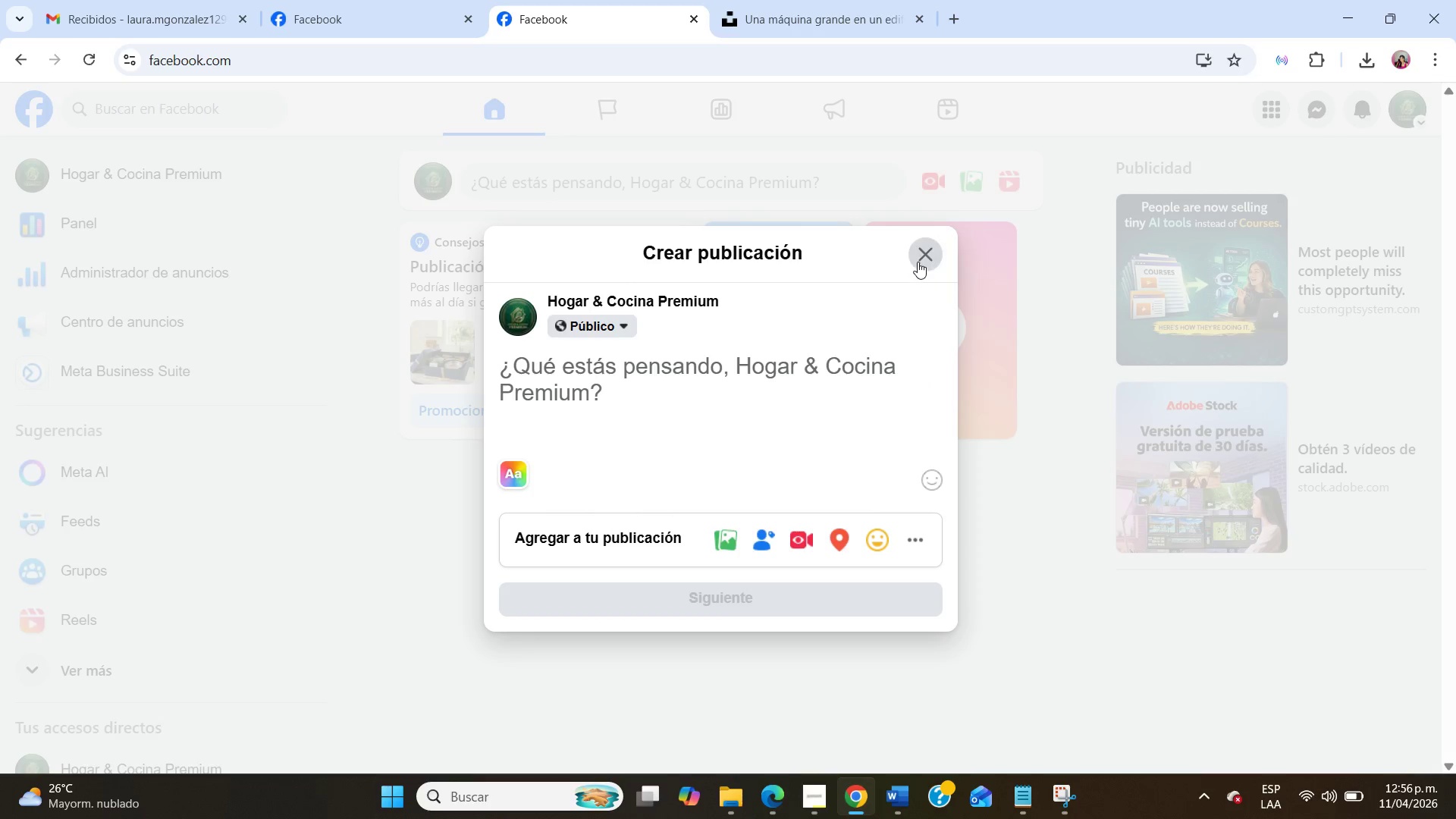 
left_click([918, 262])
 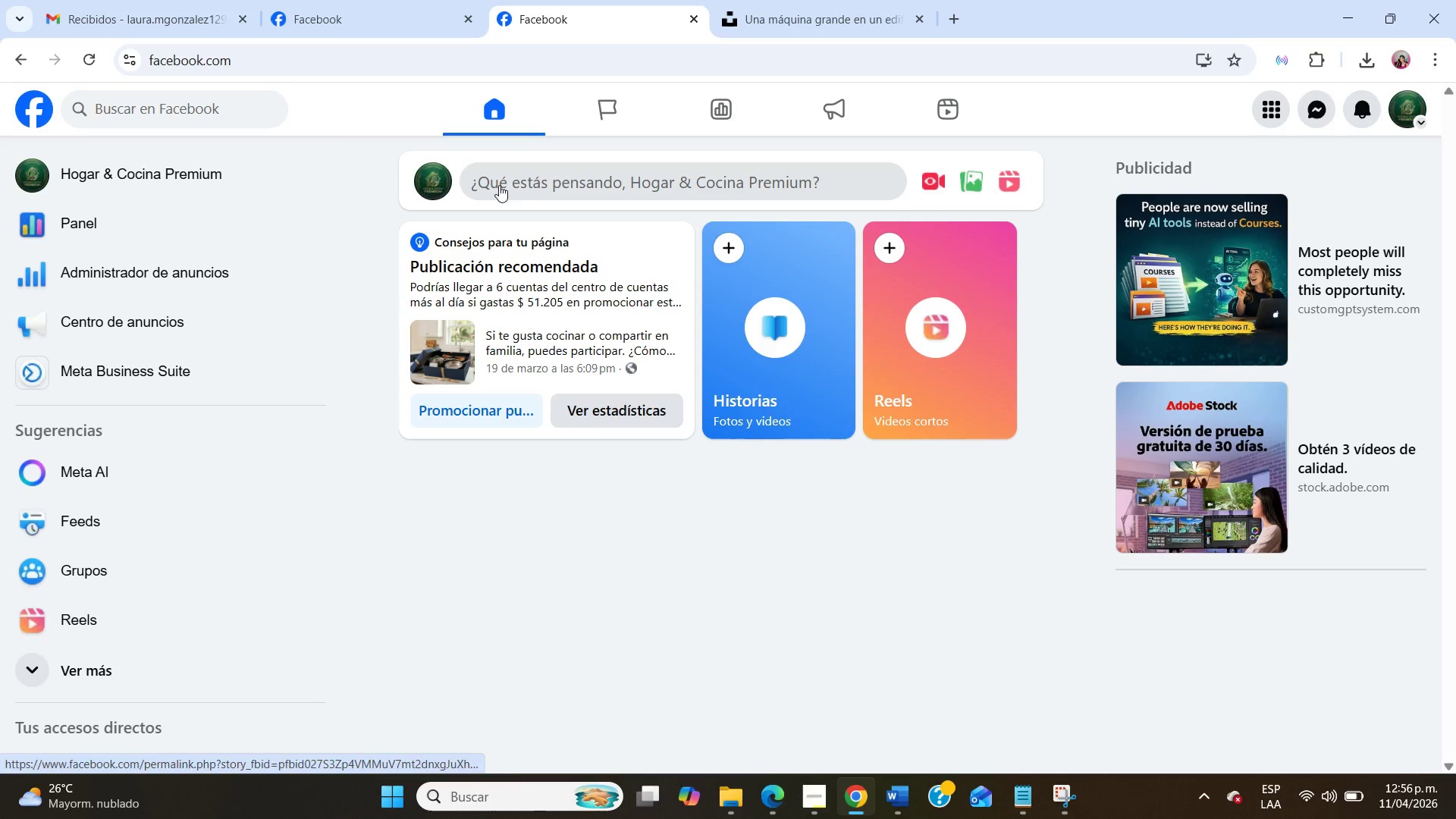 
left_click([522, 174])
 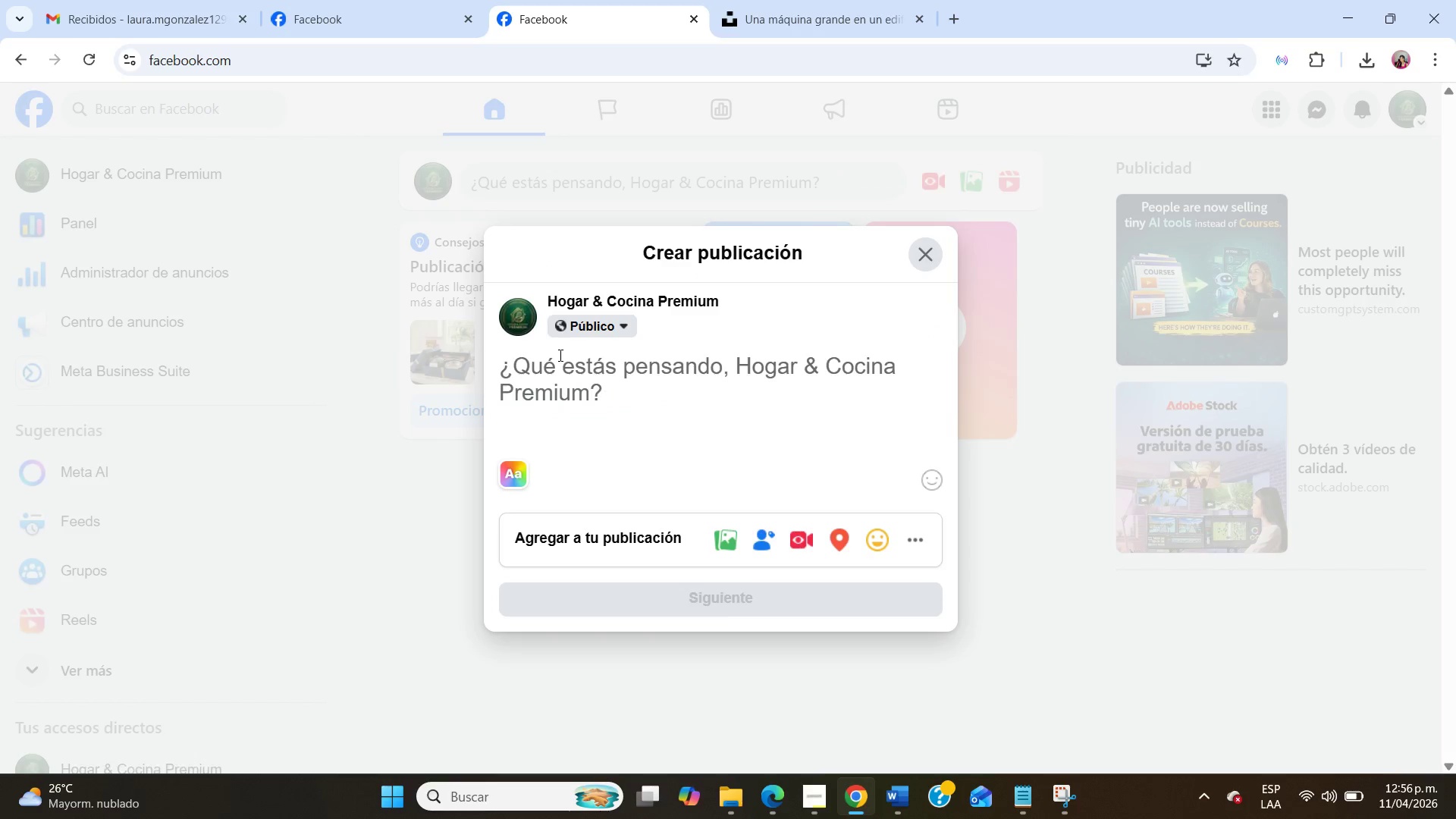 
key(NumpadEnter)
 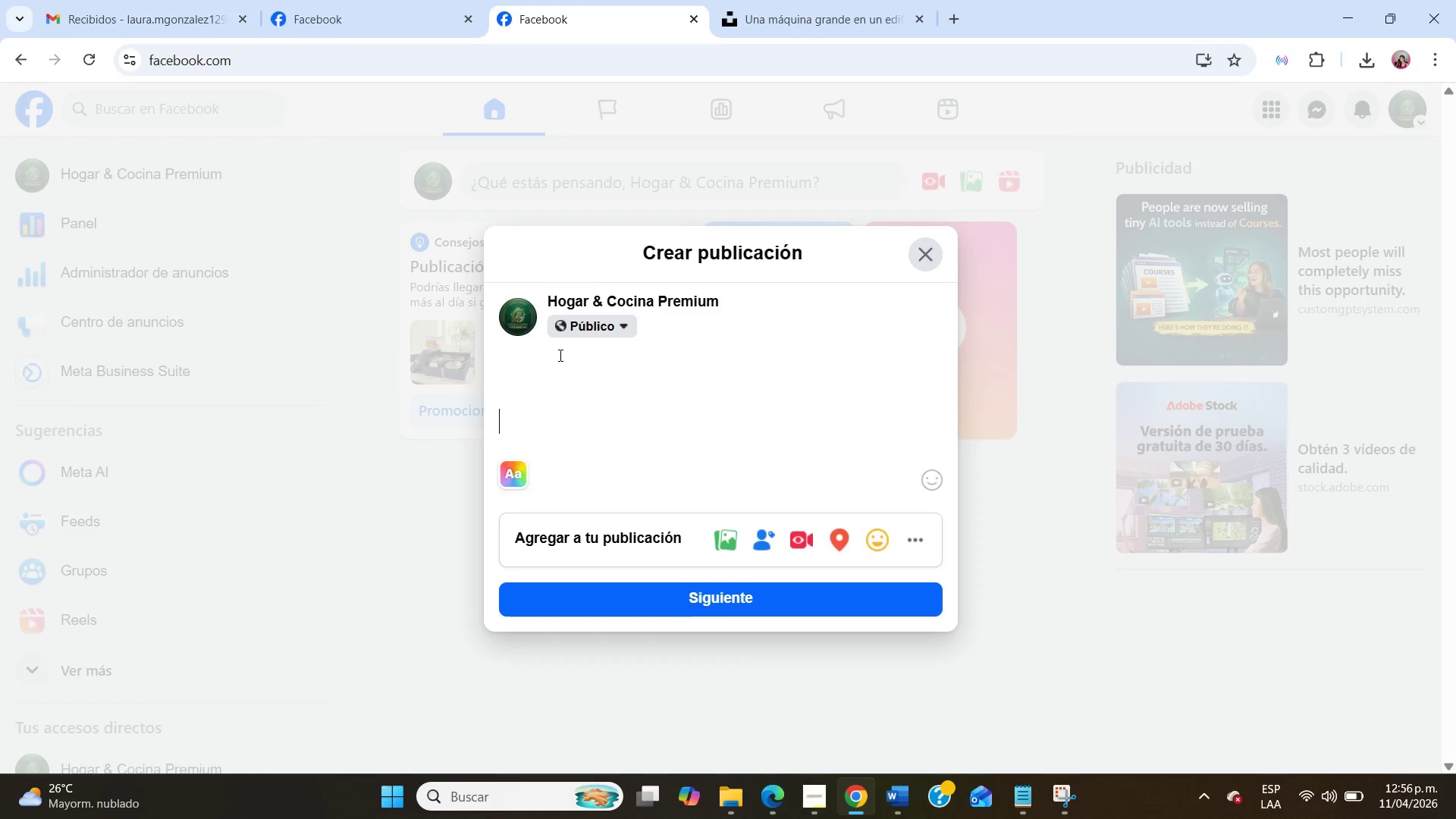 
key(NumpadEnter)
 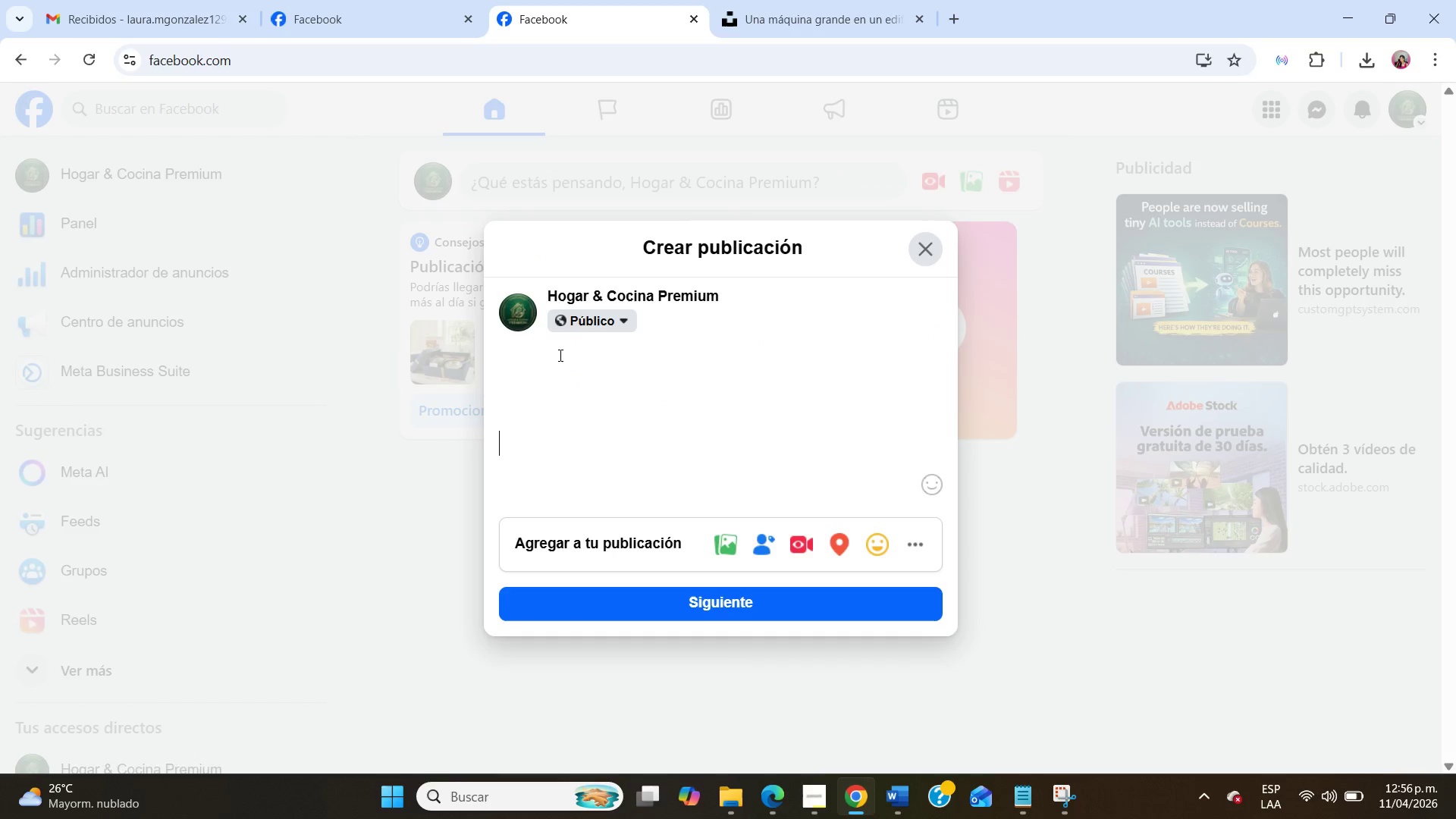 
key(NumpadEnter)
 